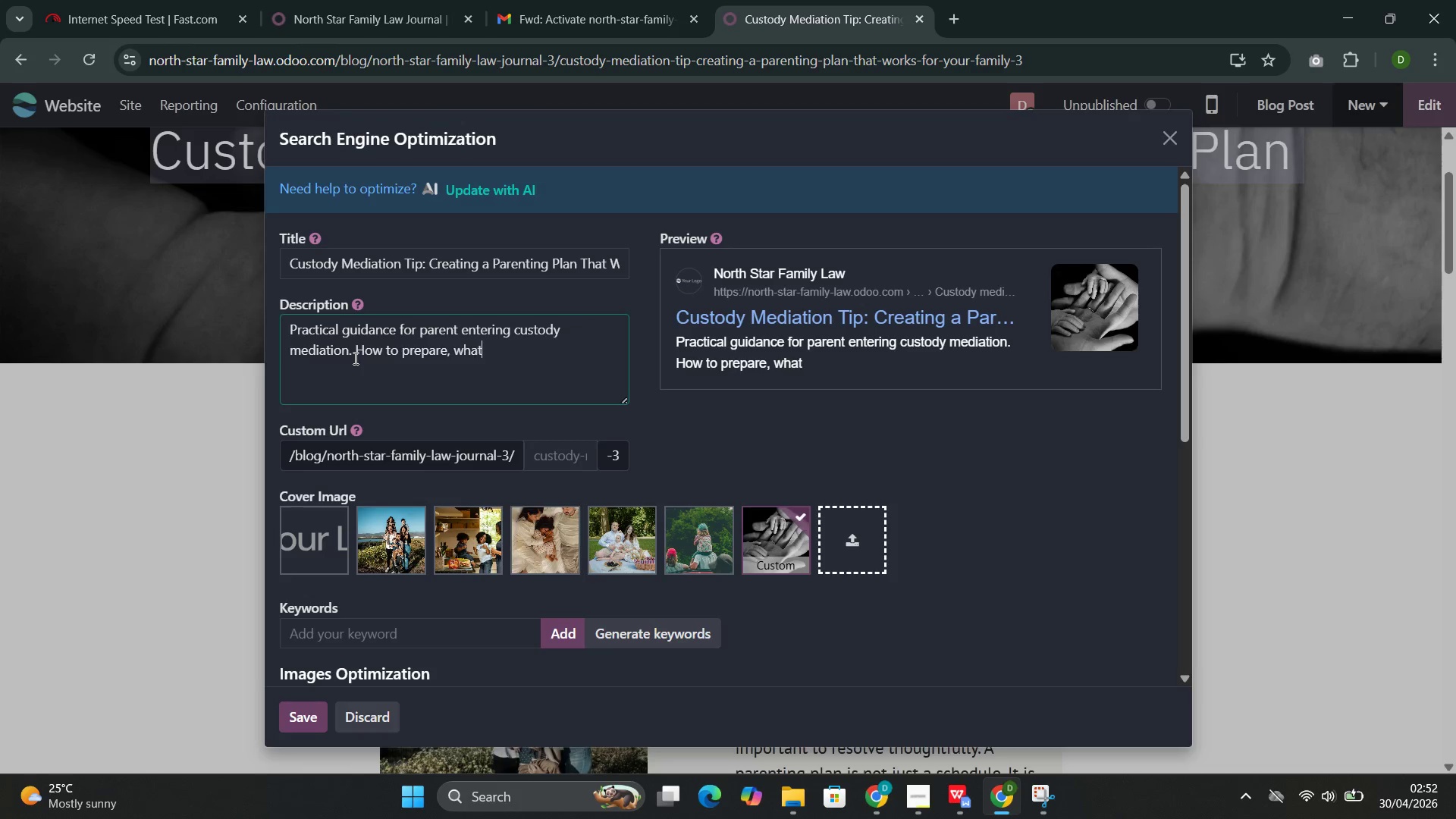 
key(Control+T)
 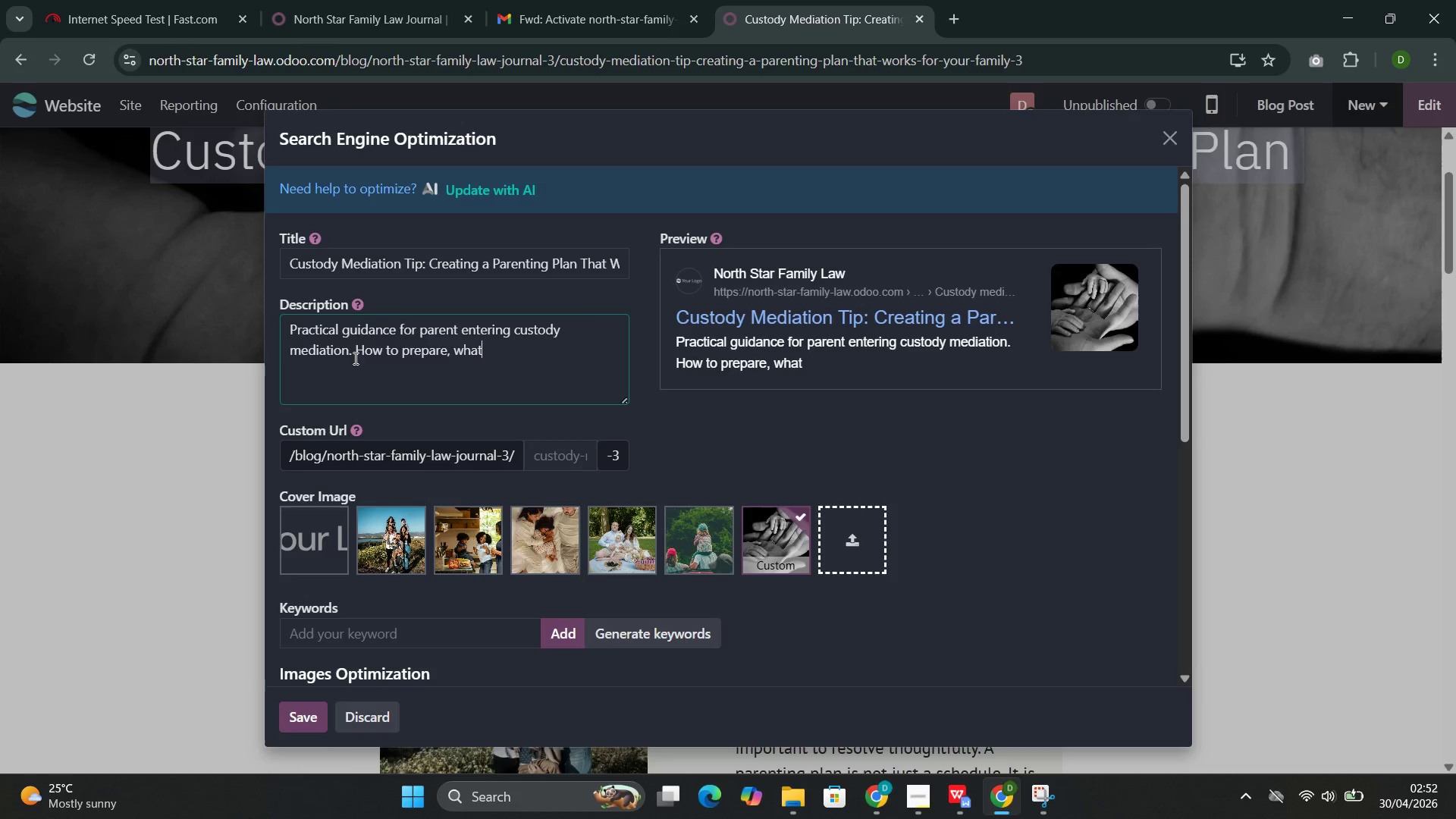 
key(Control+Space)
 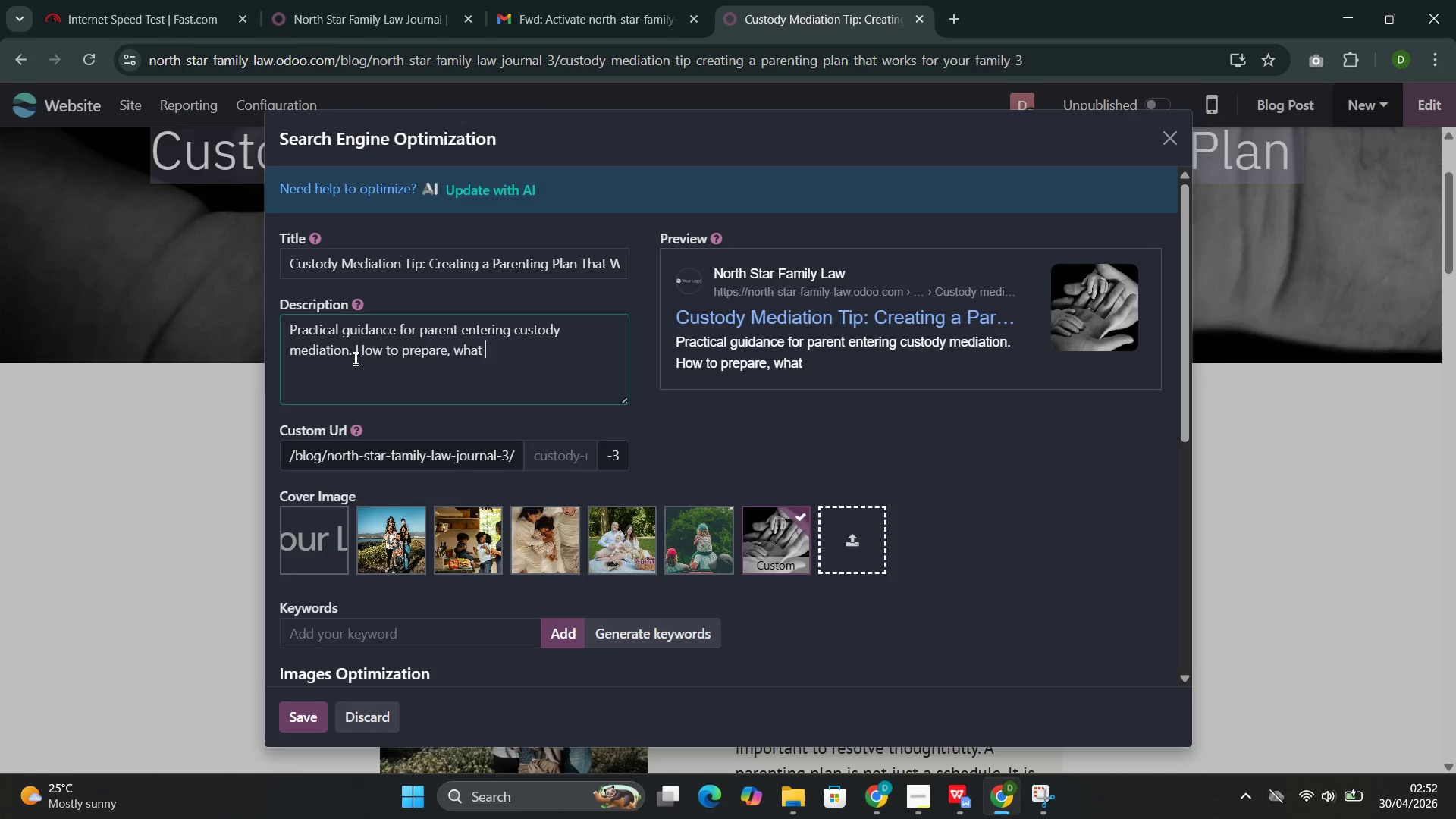 
key(Control+T)
 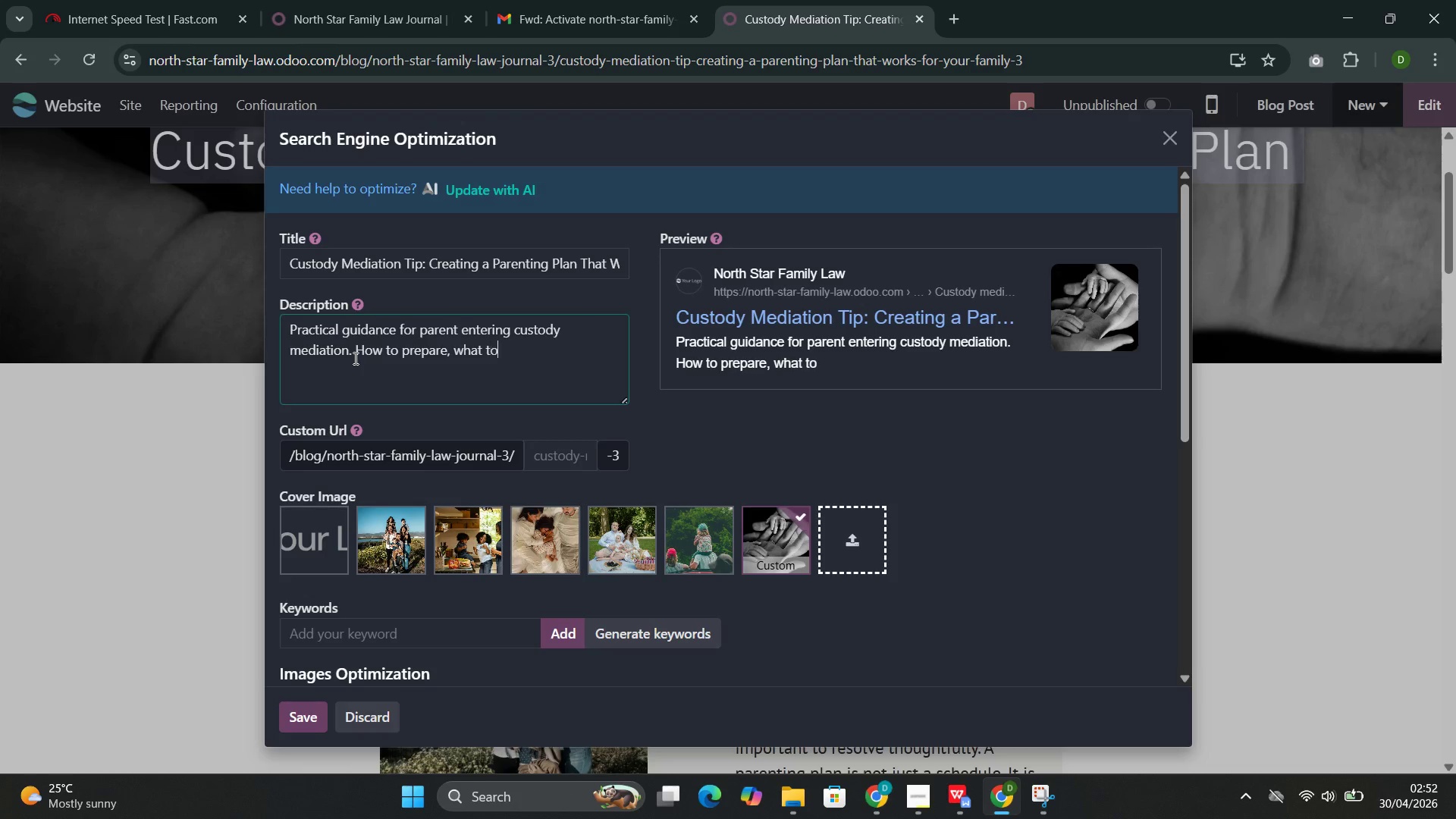 
key(Control+O)
 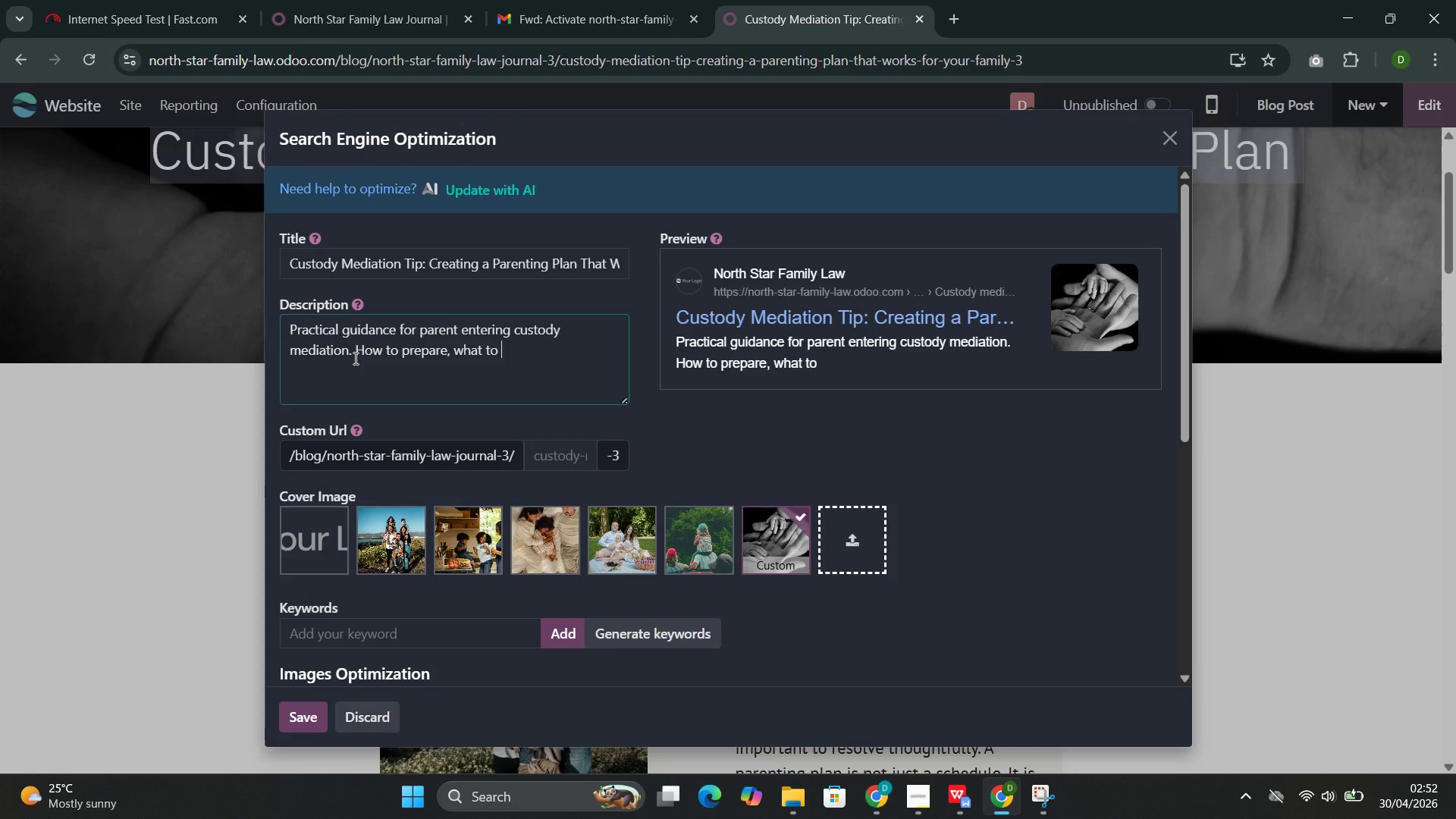 
key(Control+Space)
 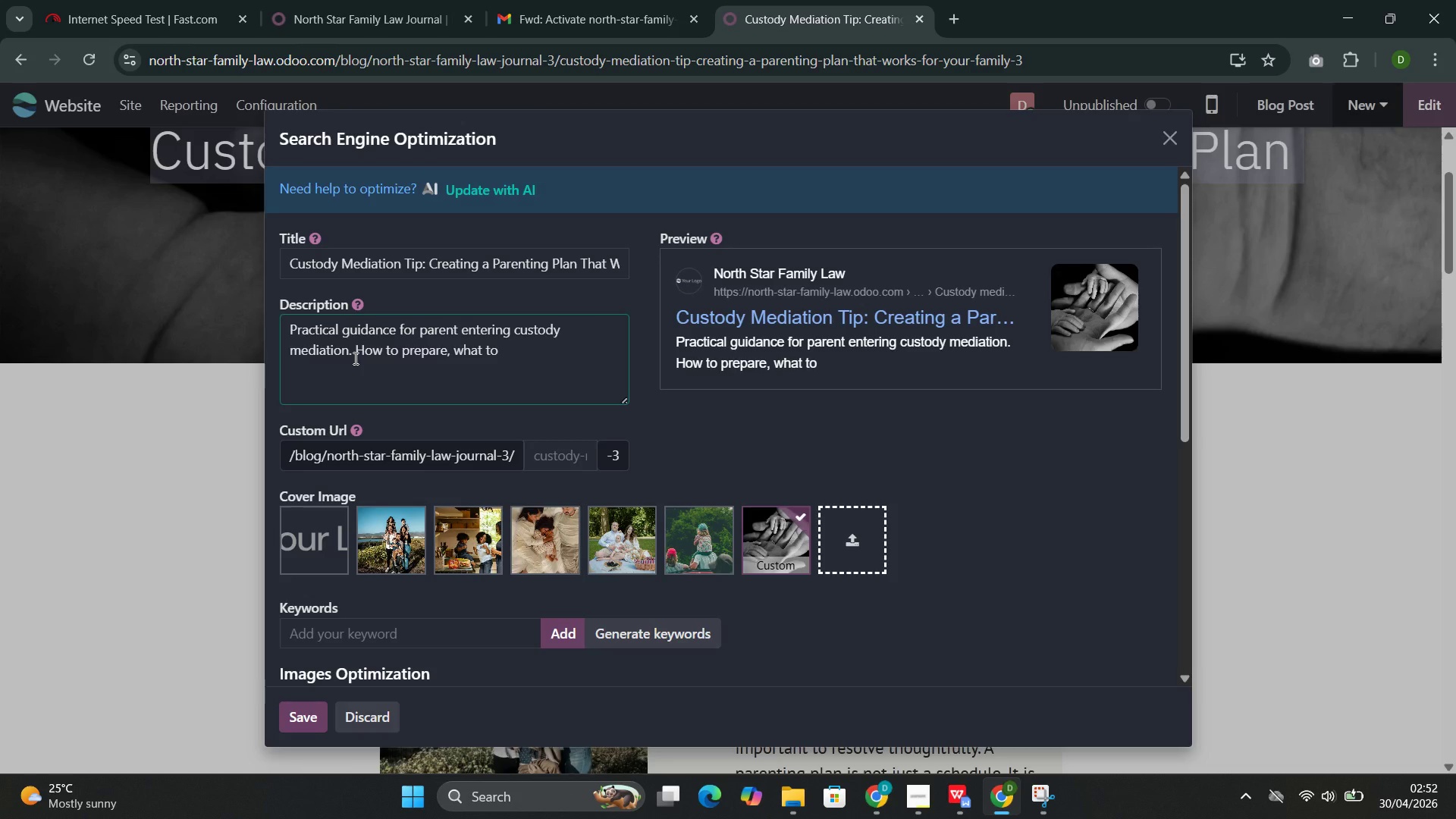 
key(Control+I)
 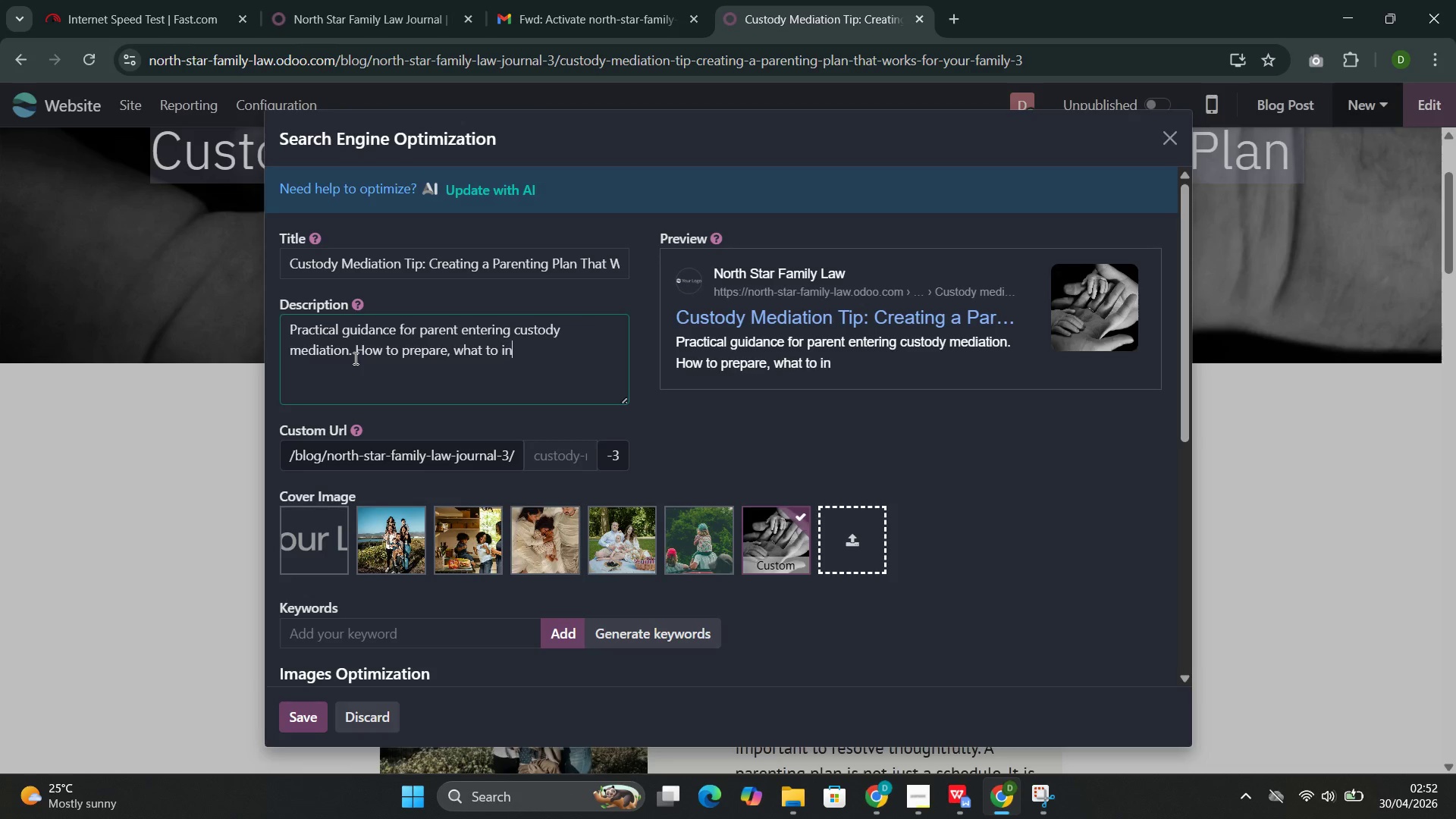 
key(Control+N)
 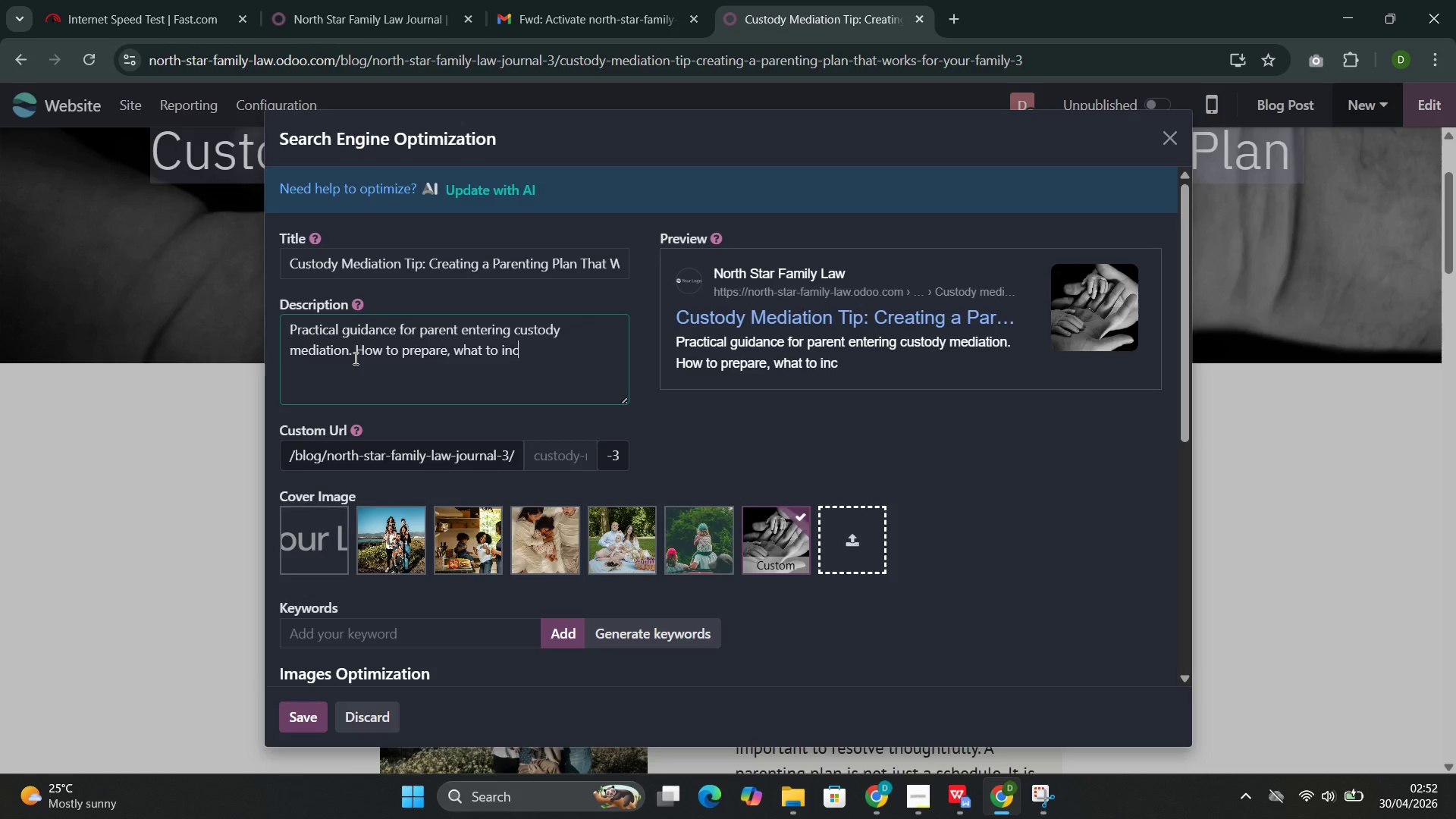 
key(Control+C)
 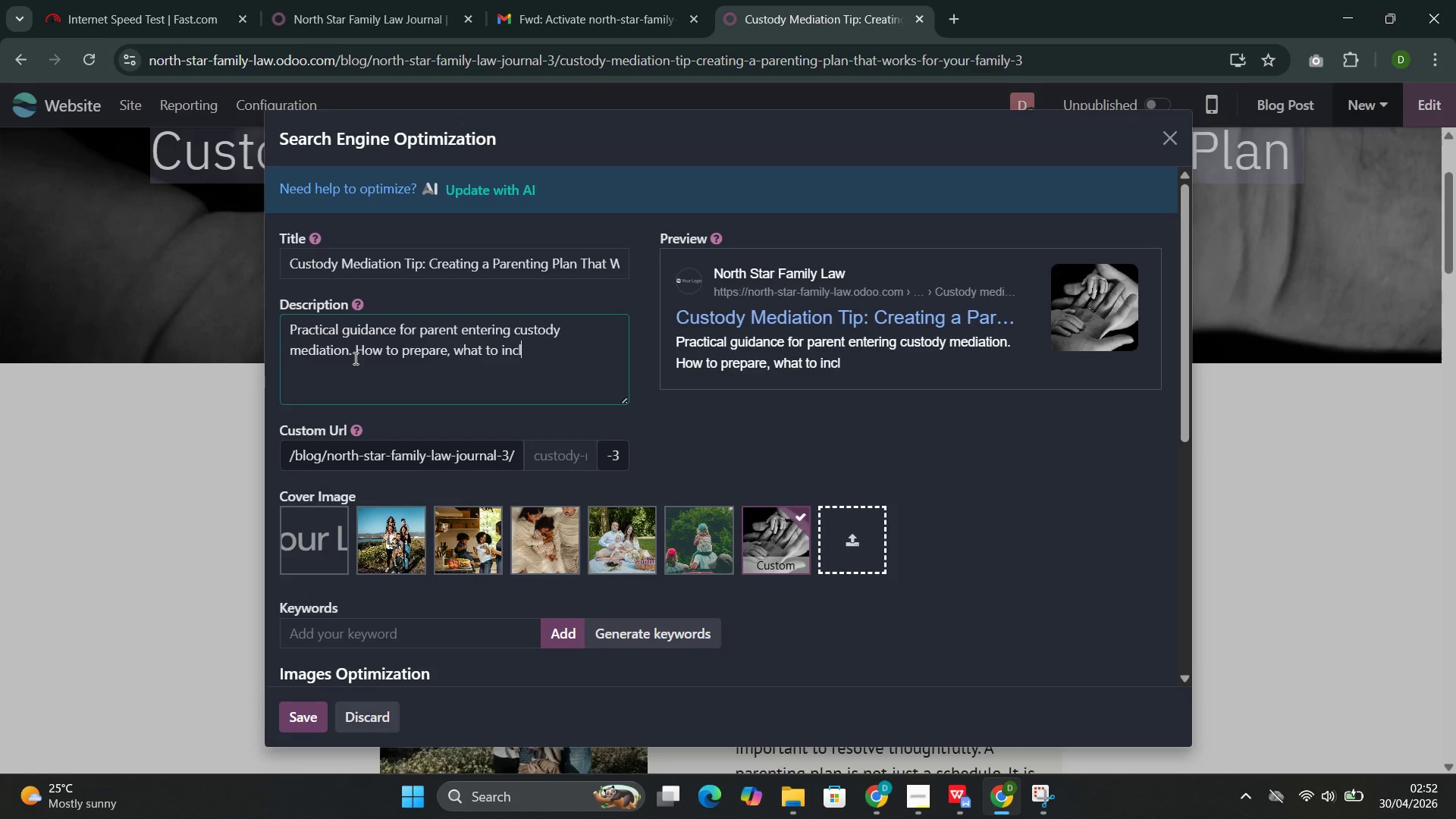 
key(Control+L)
 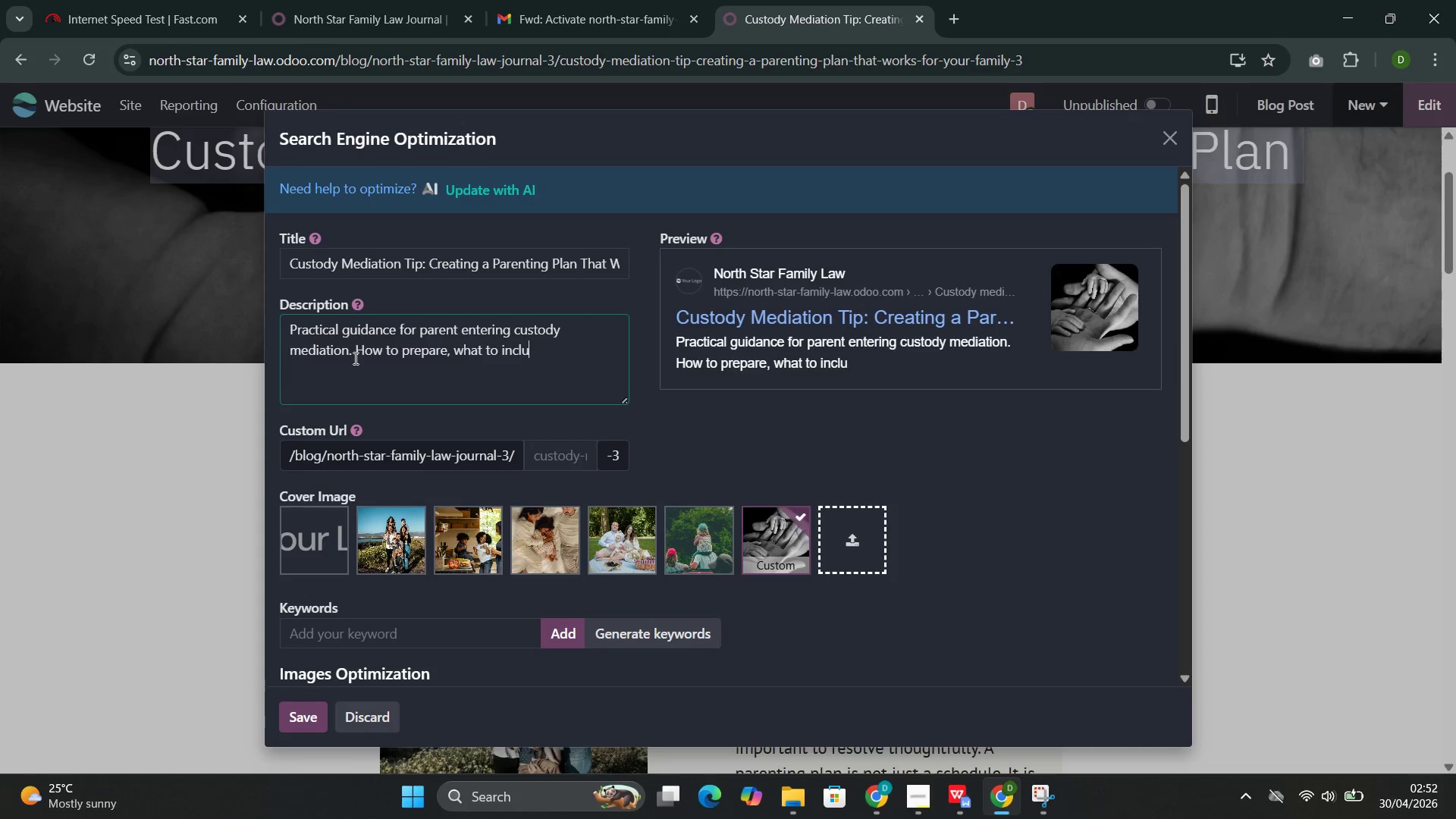 
key(Control+U)
 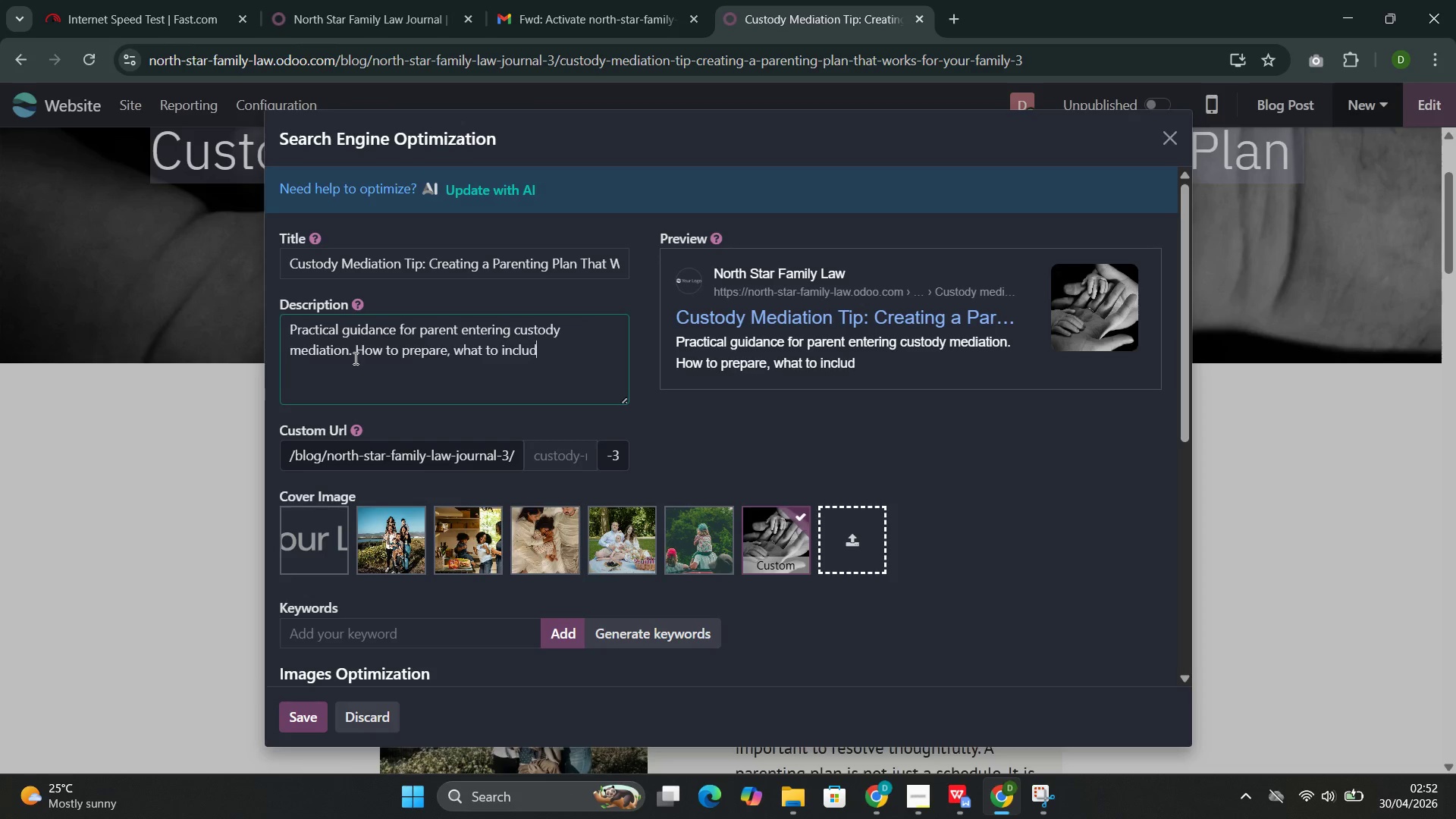 
key(Control+D)
 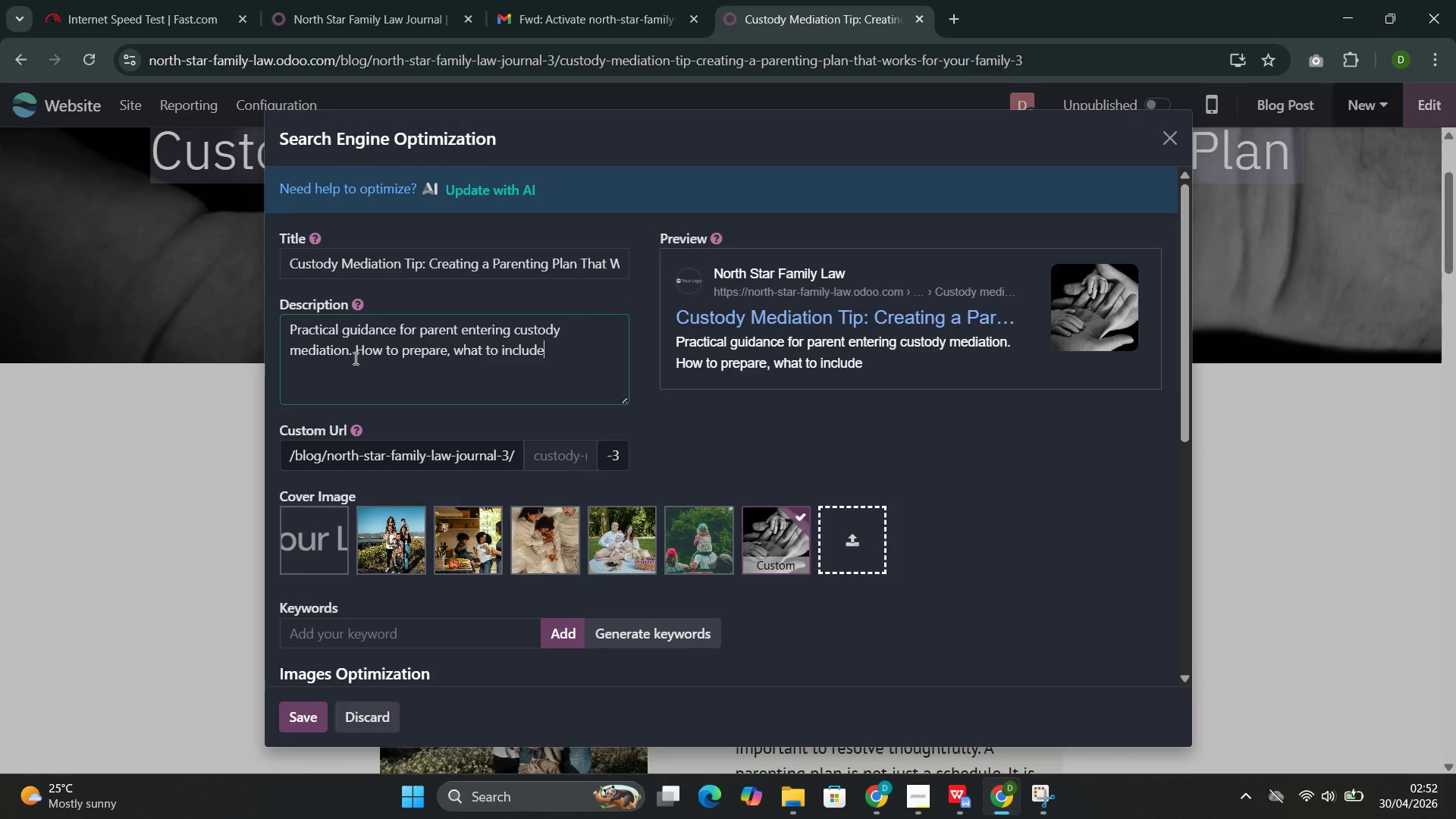 
key(Control+E)
 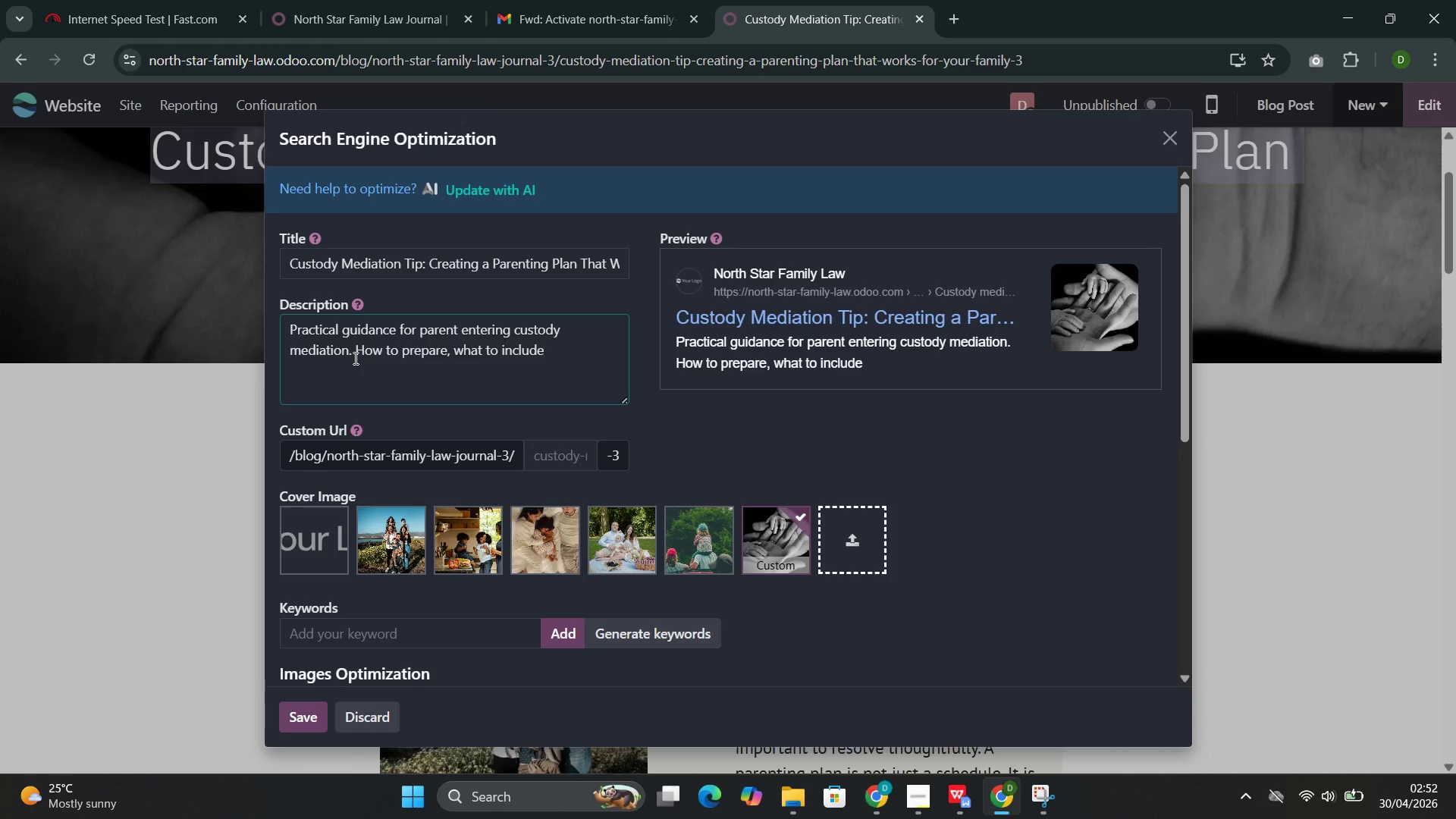 
key(Control+I)
 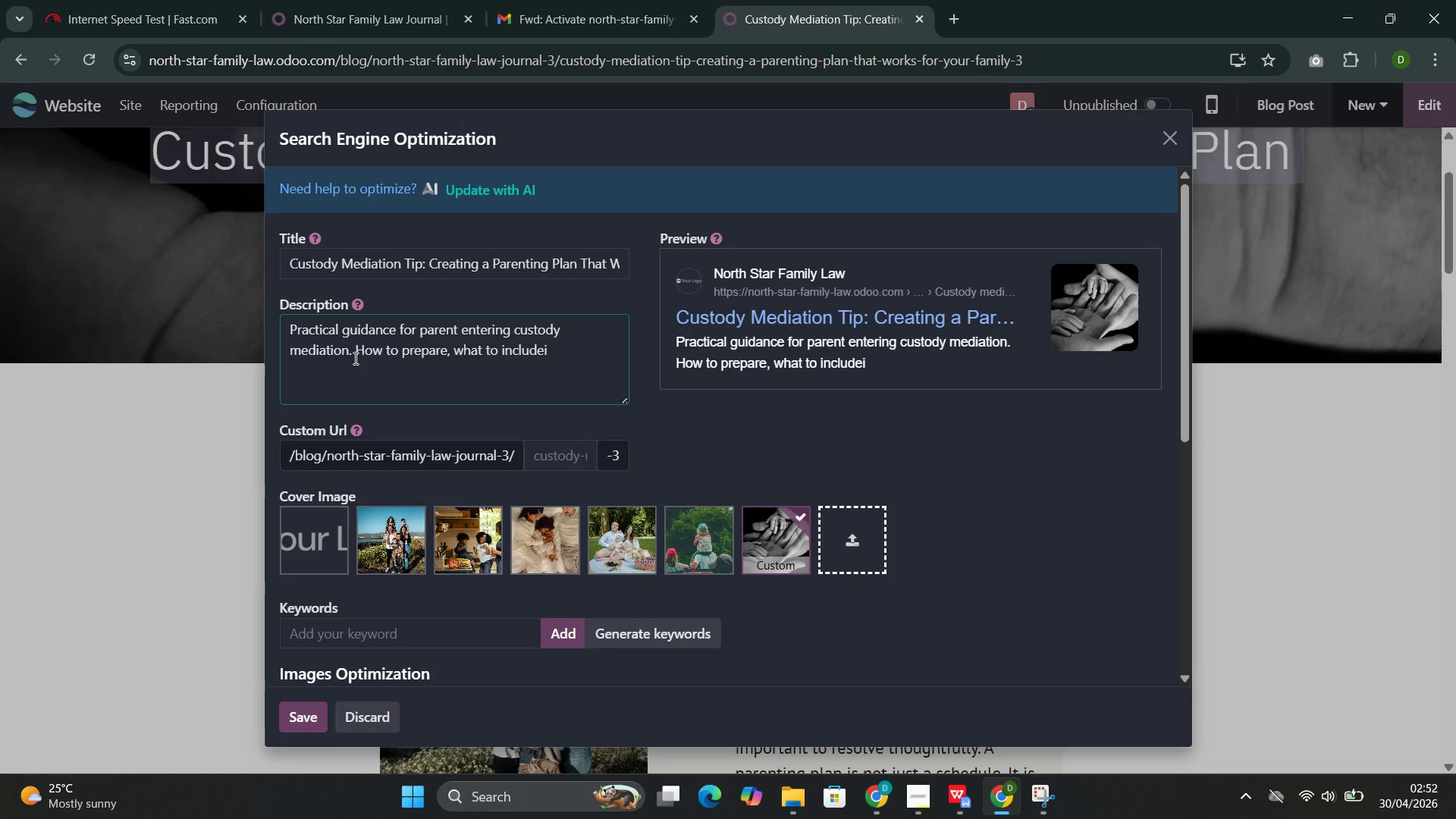 
key(Control+Backspace)
 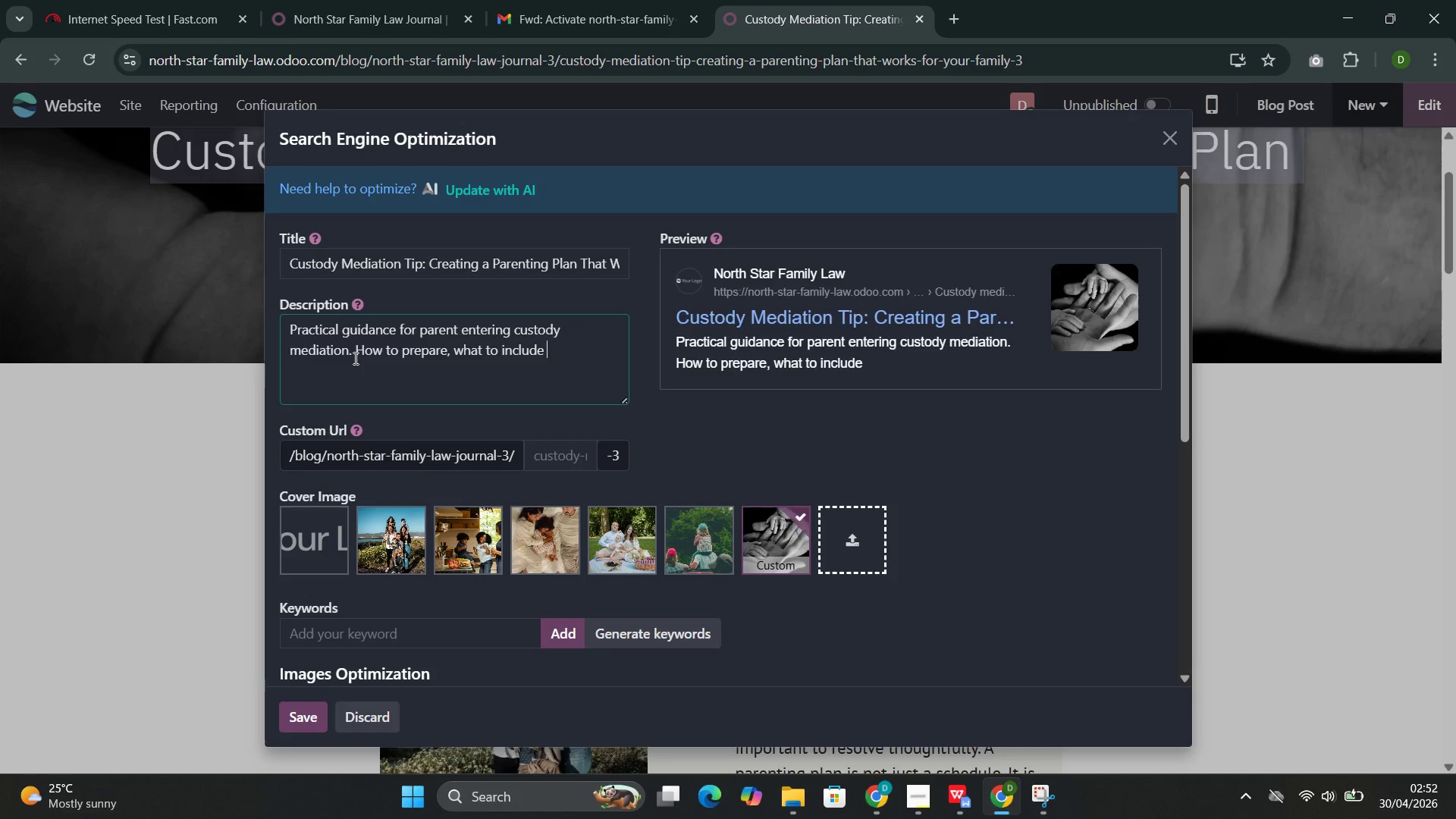 
key(Control+Space)
 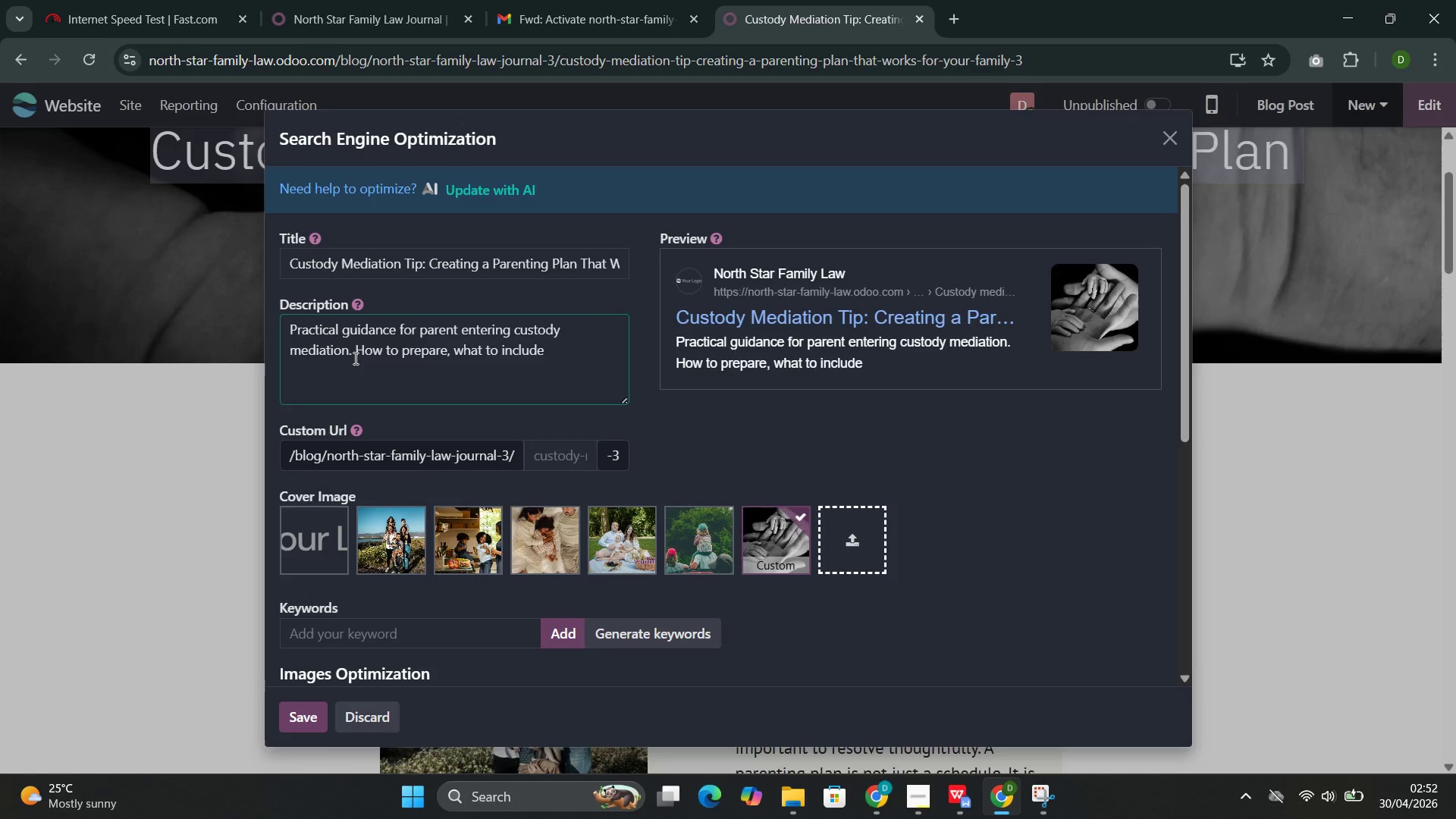 
key(Control+I)
 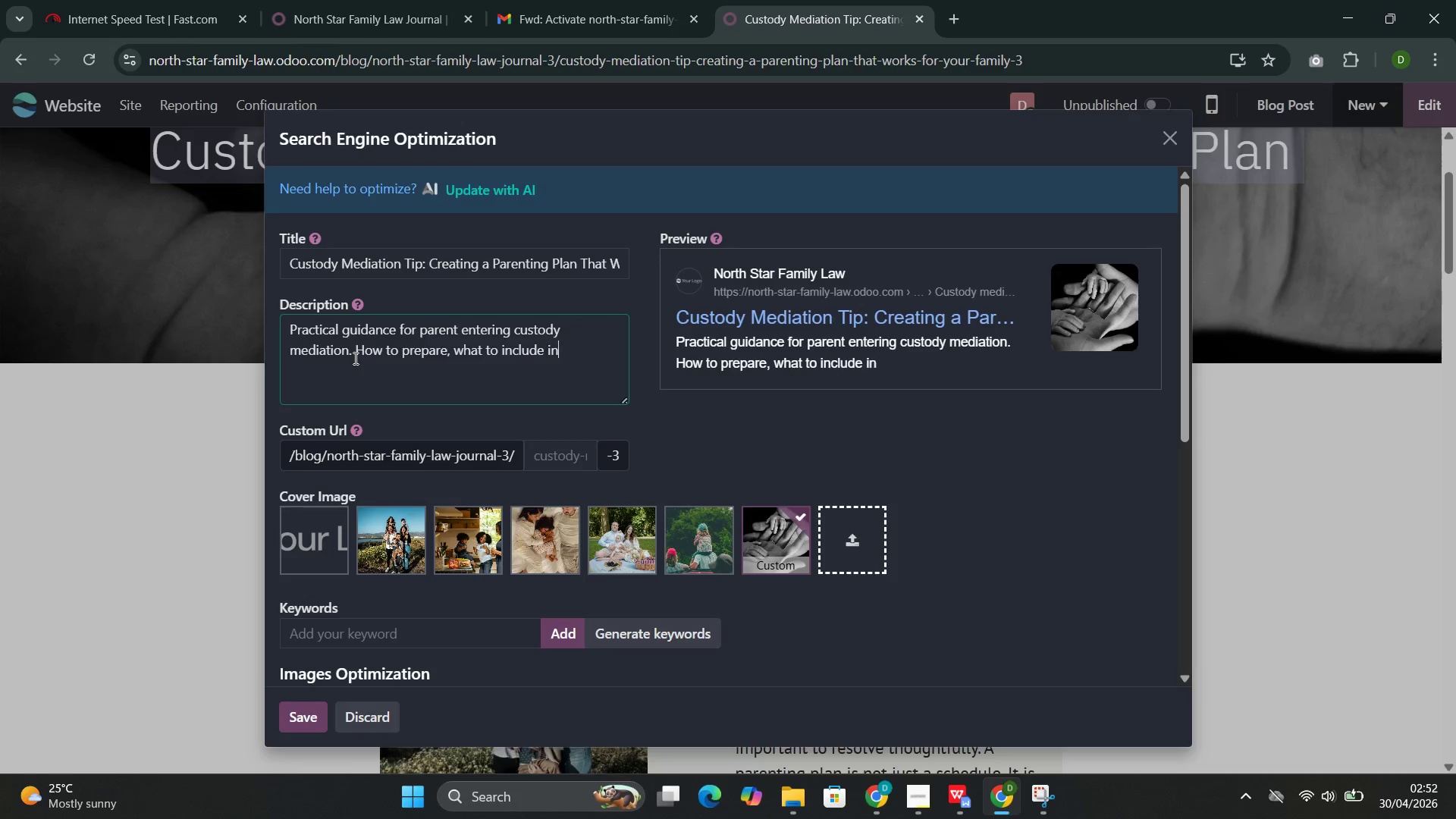 
key(Control+N)
 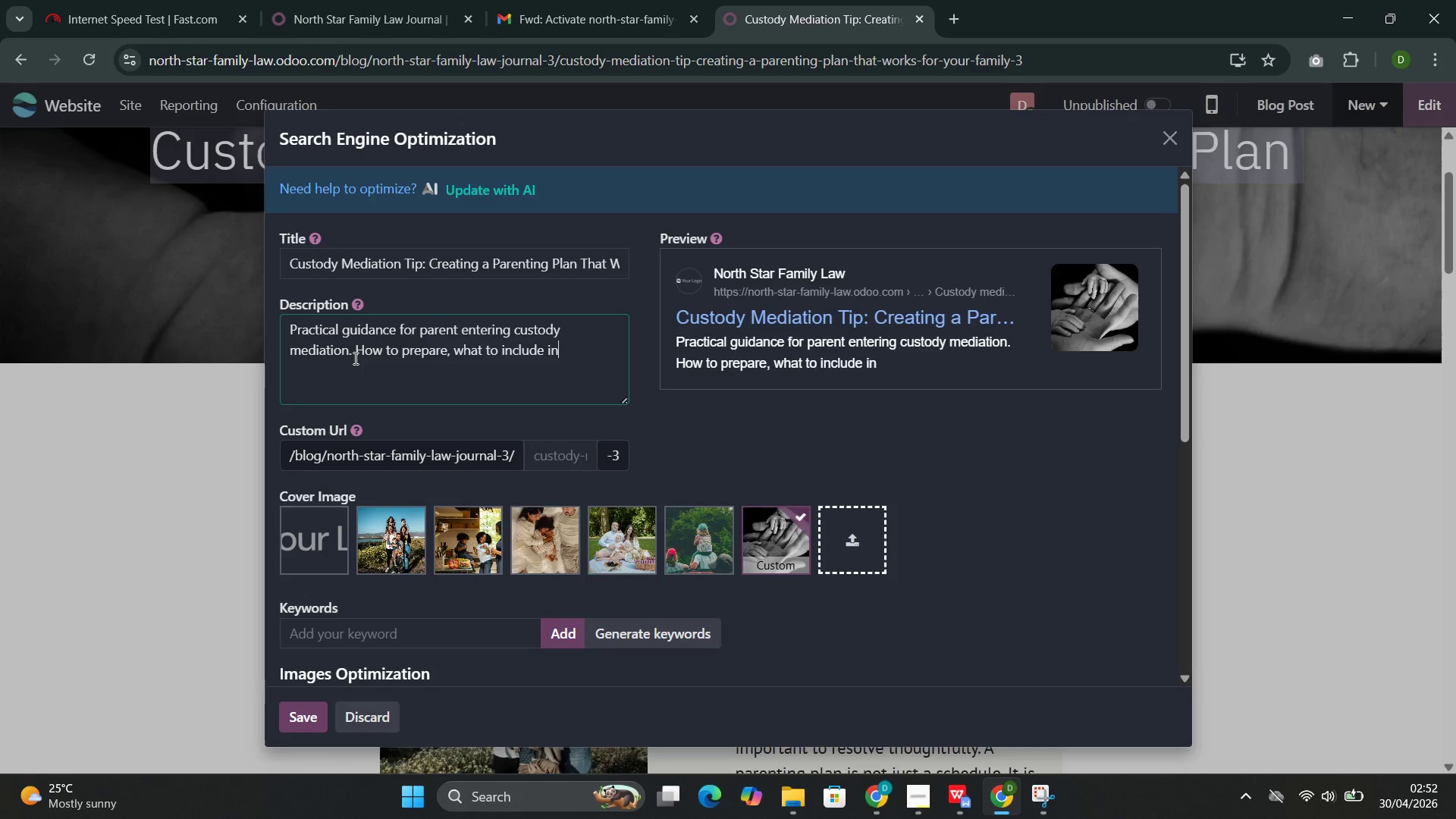 
key(Control+Space)
 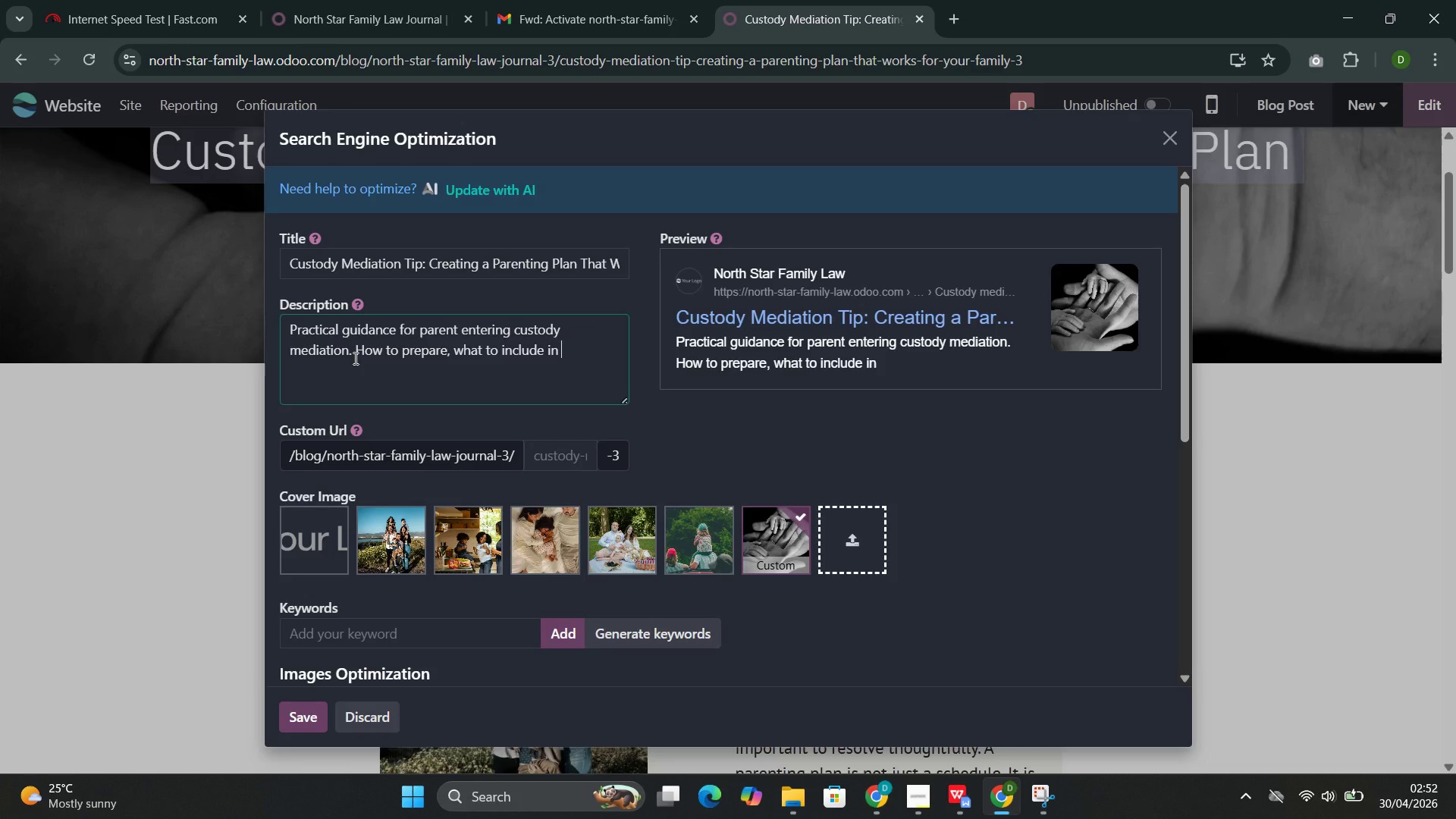 
key(Control+A)
 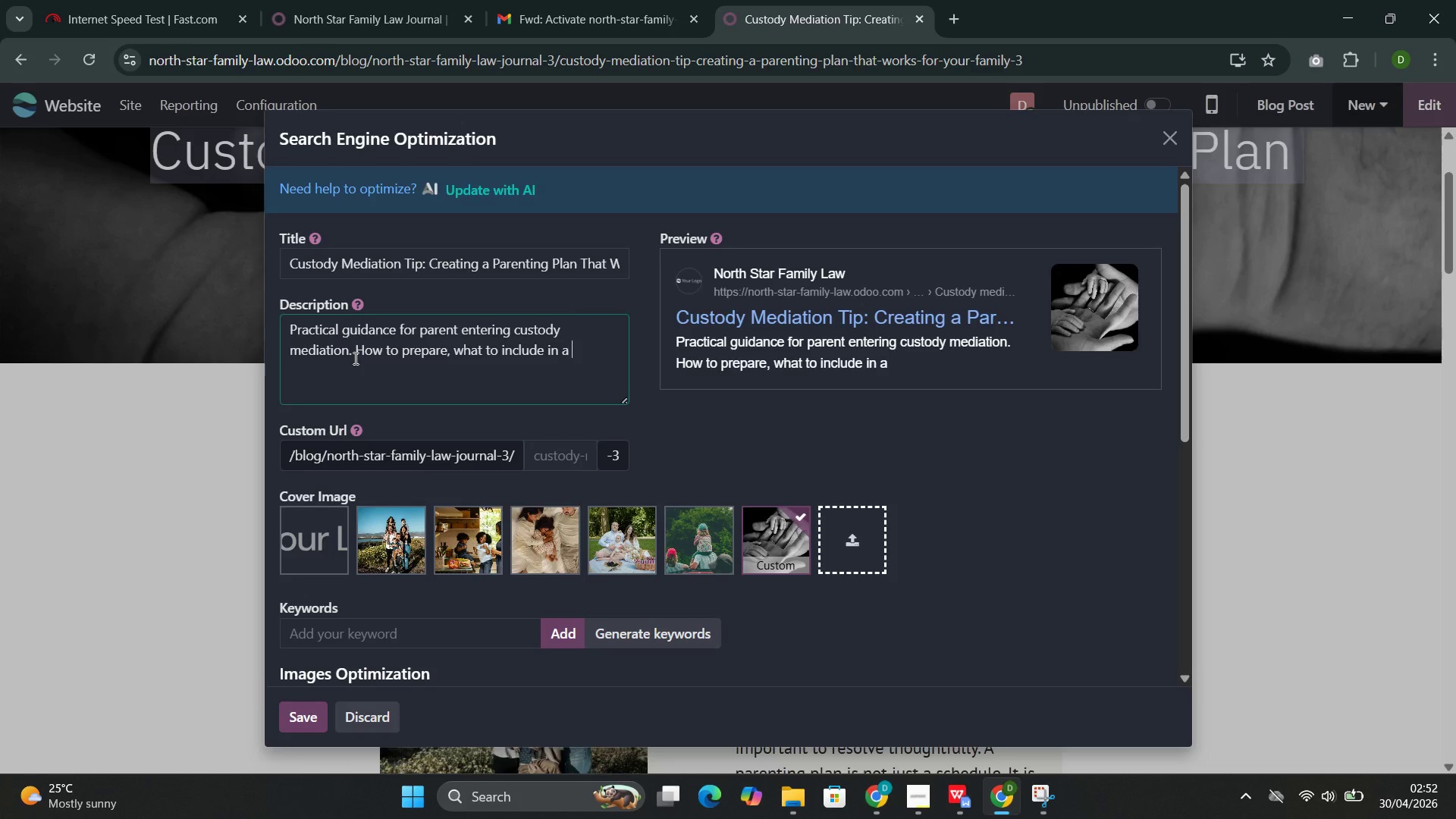 
key(Control+Space)
 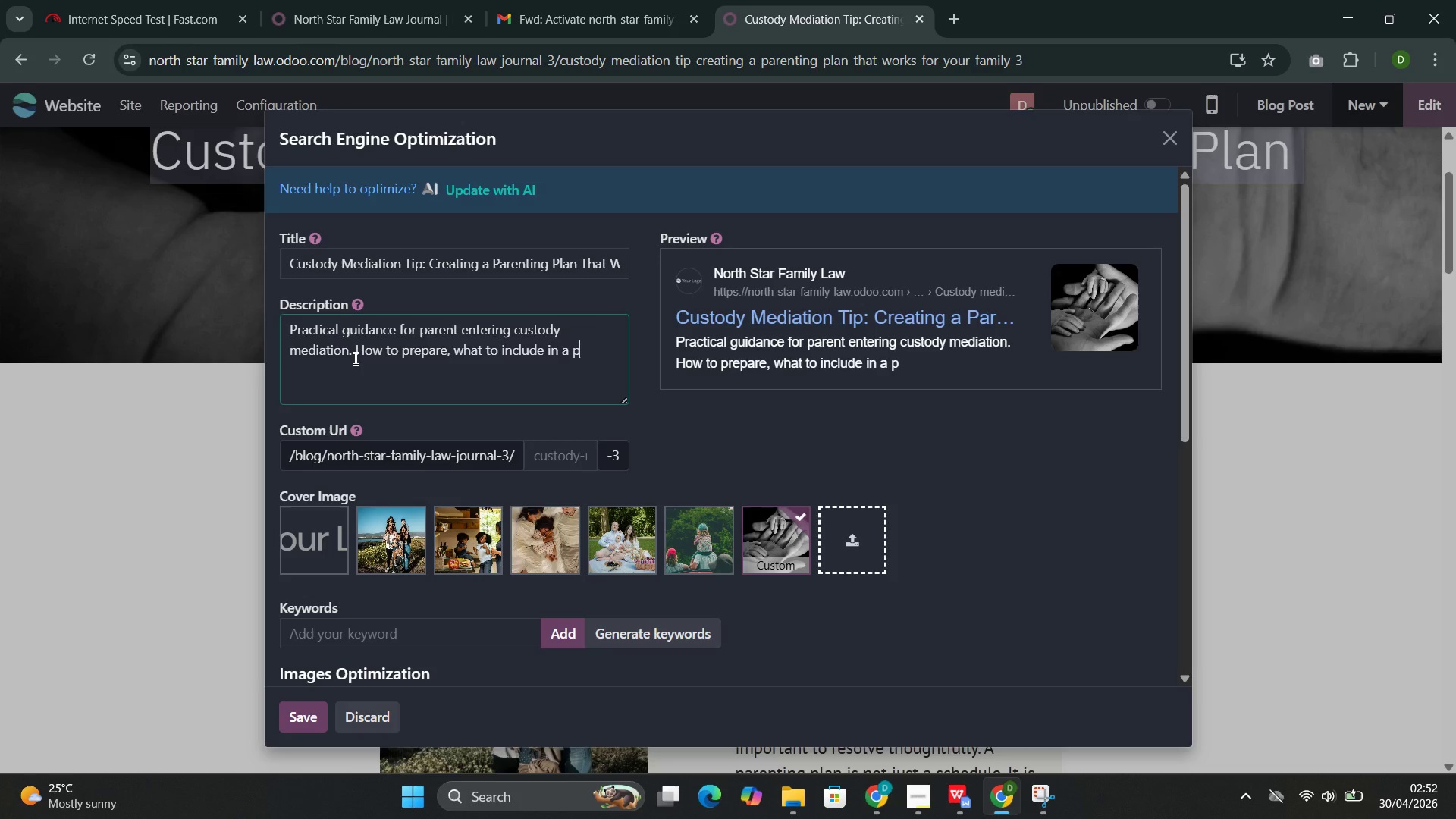 
key(Control+P)
 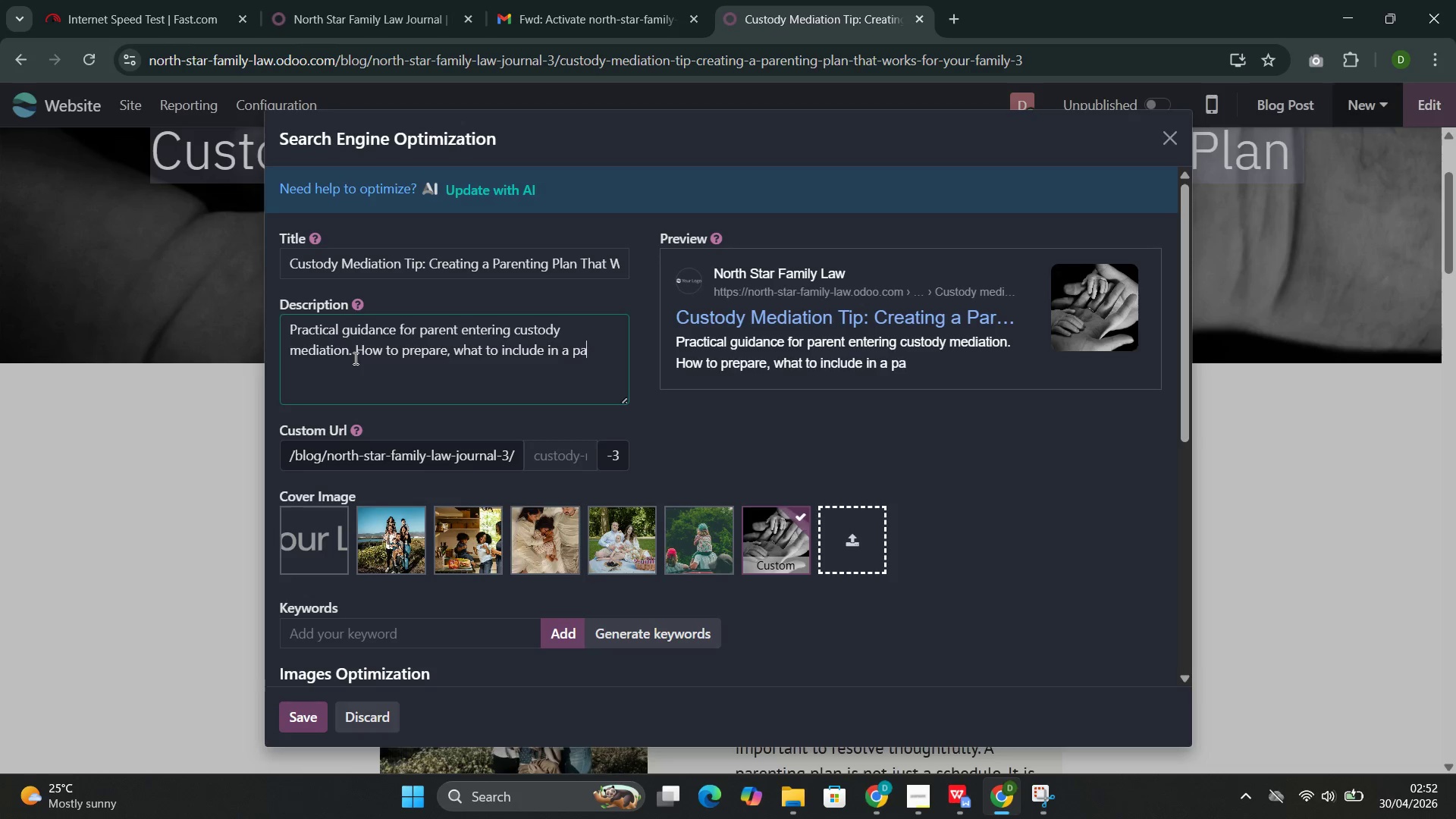 
key(Control+A)
 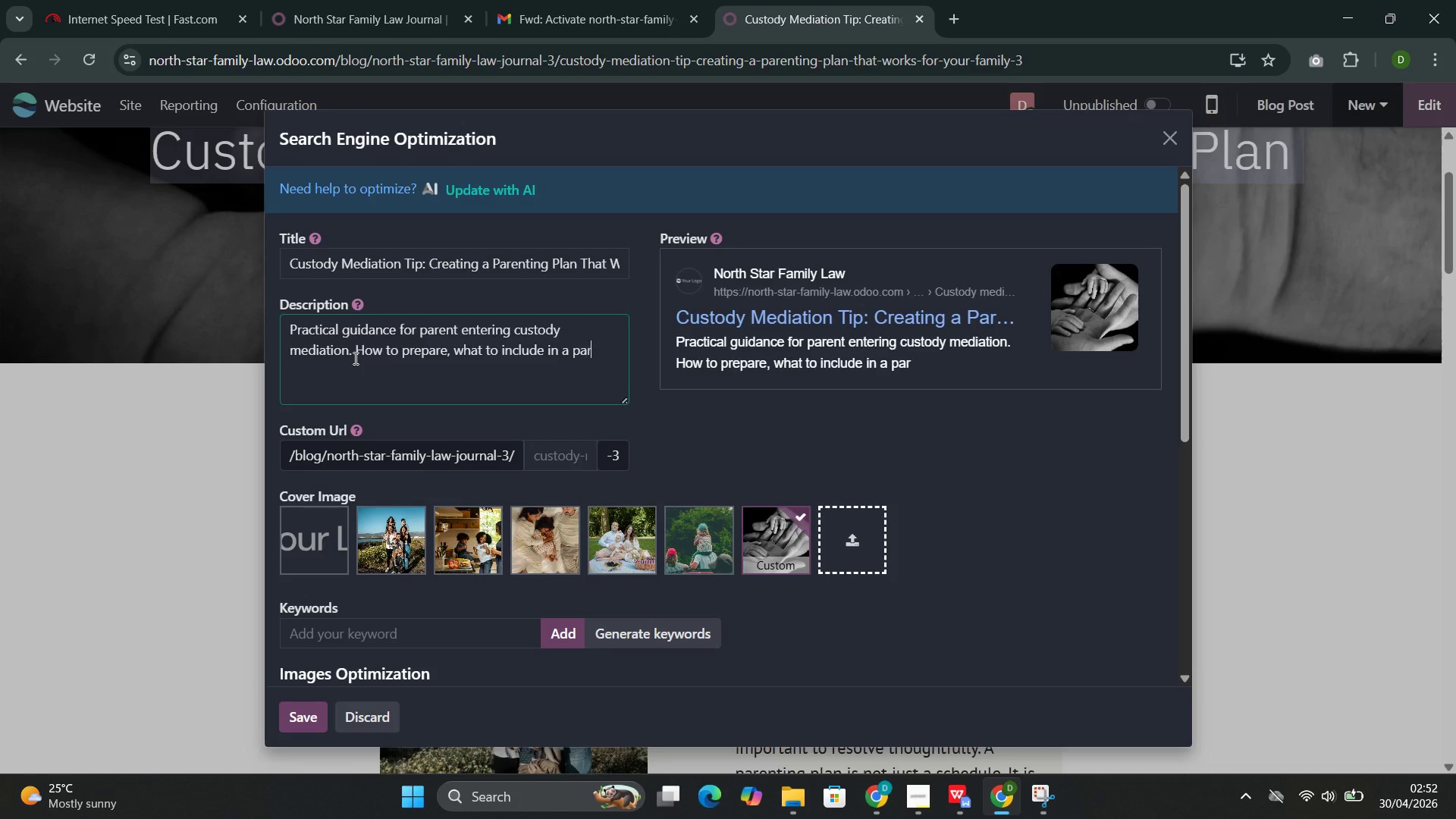 
key(Control+R)
 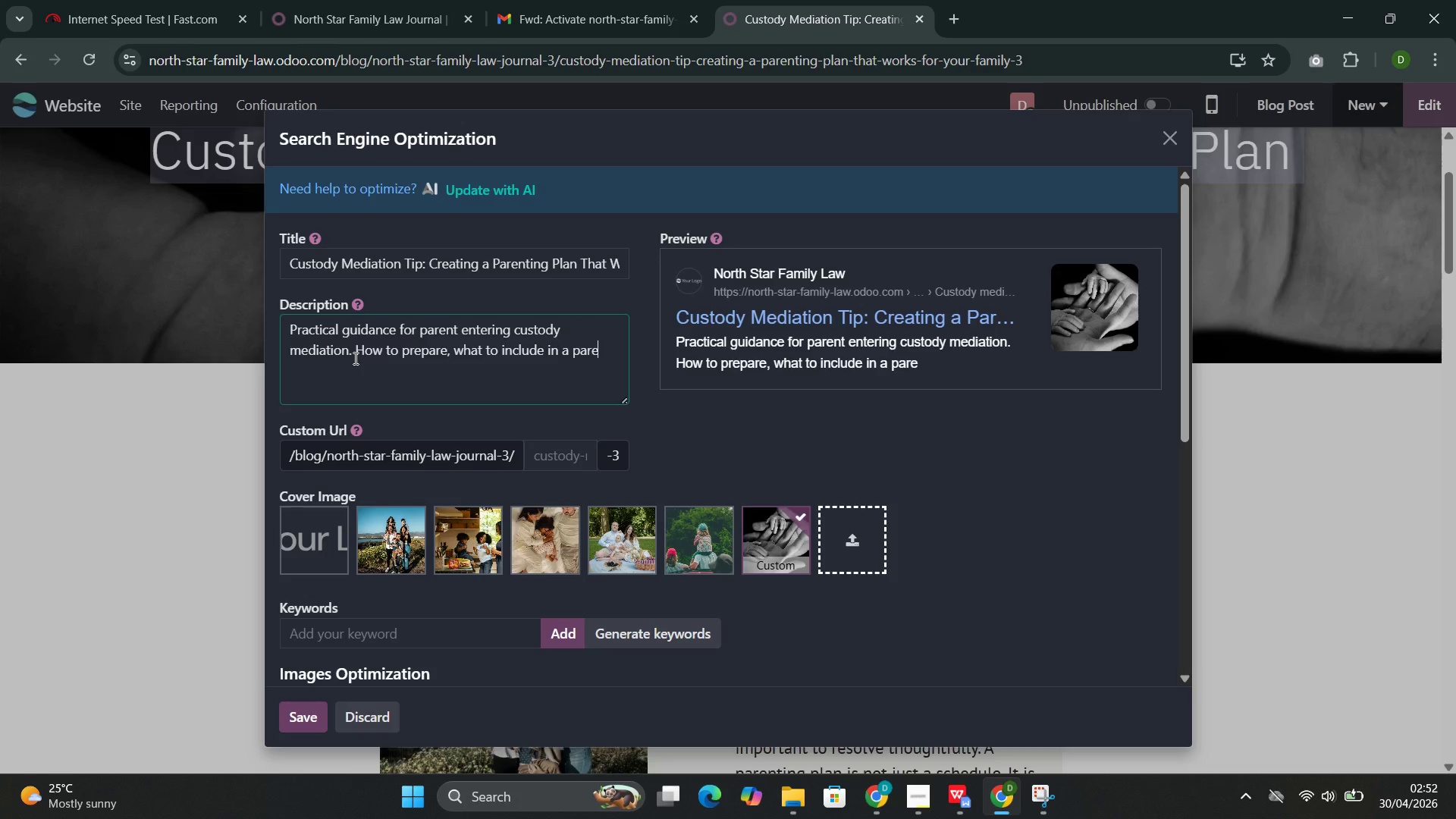 
key(Control+E)
 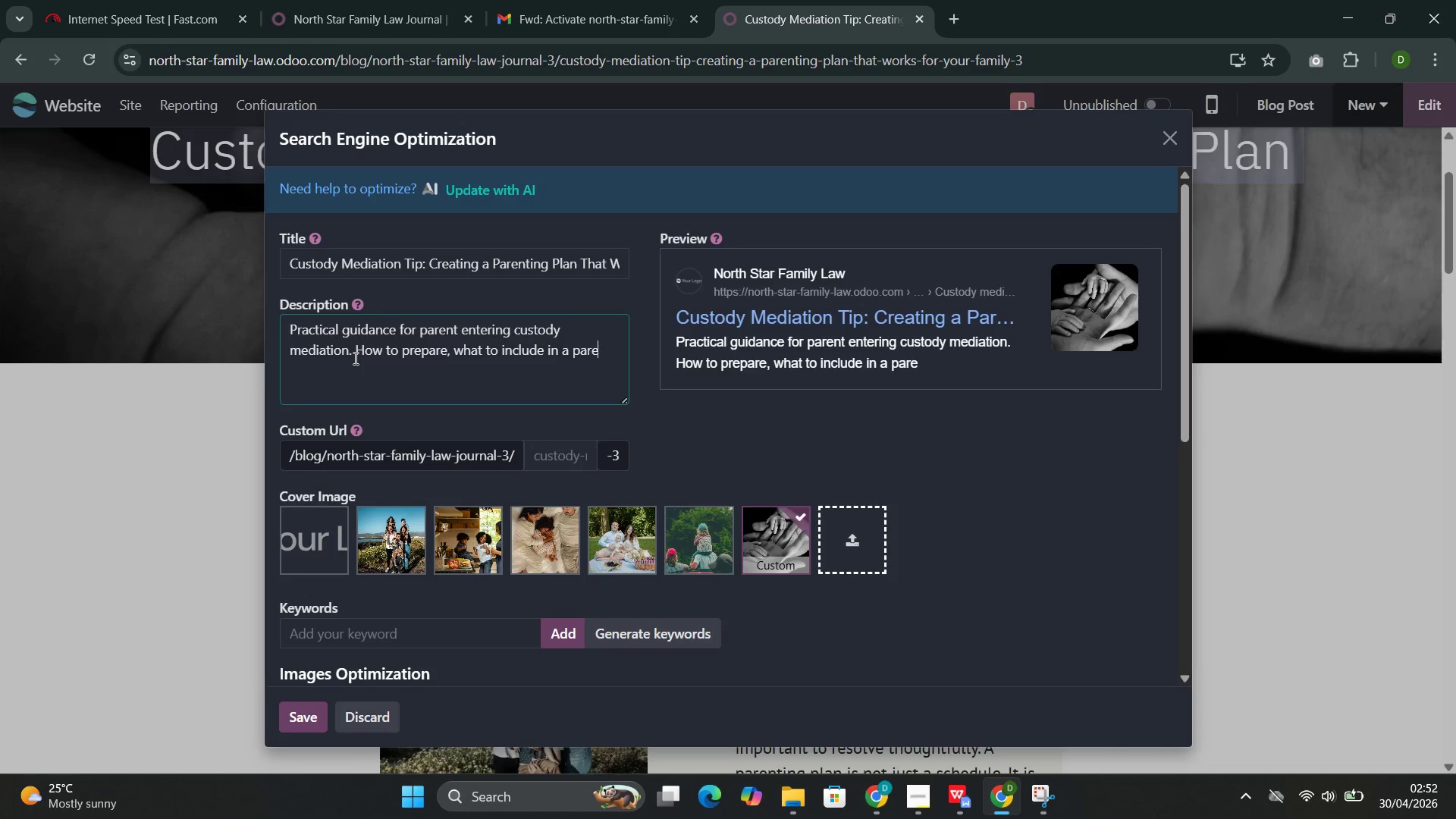 
key(Control+N)
 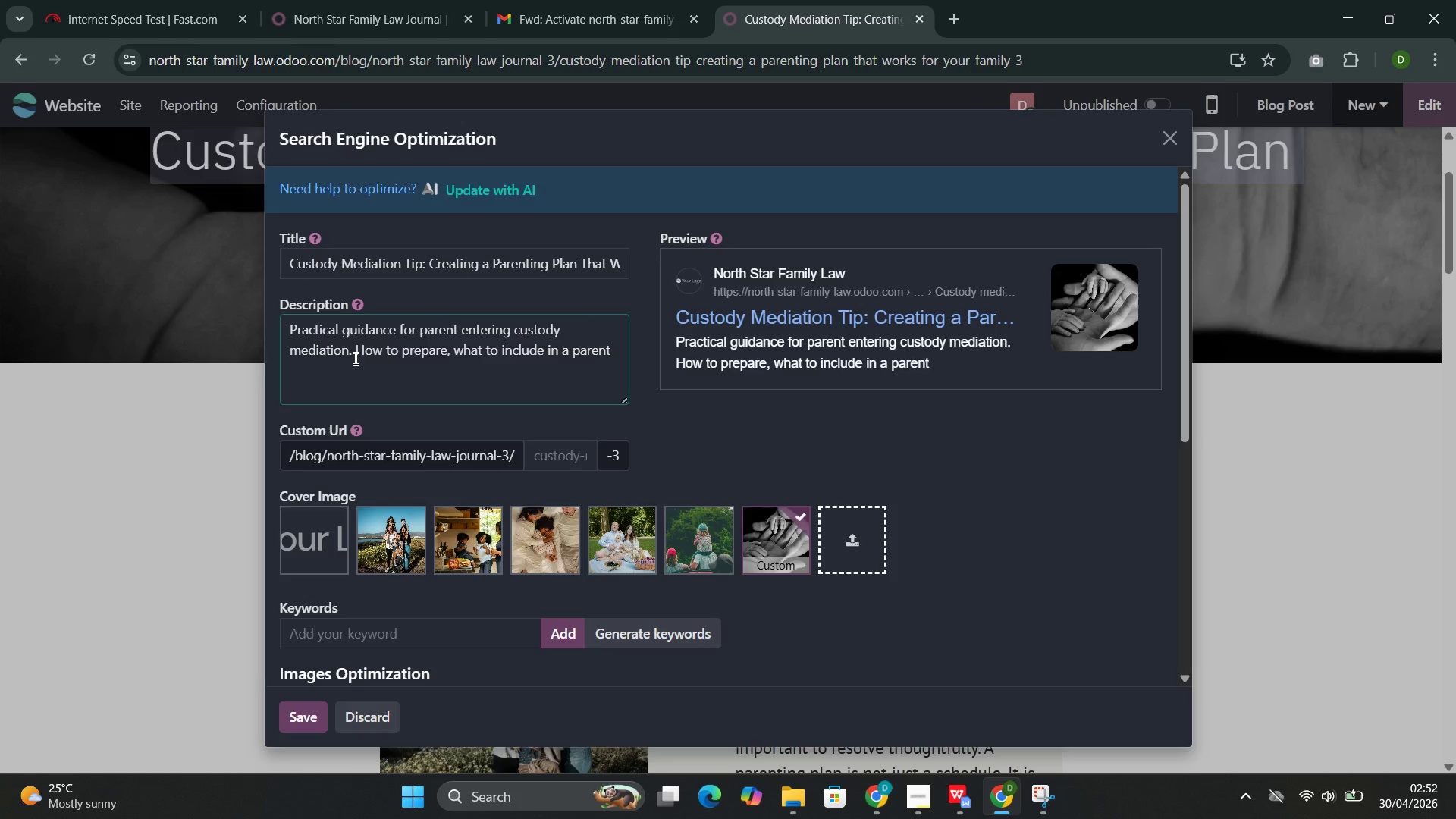 
key(Control+T)
 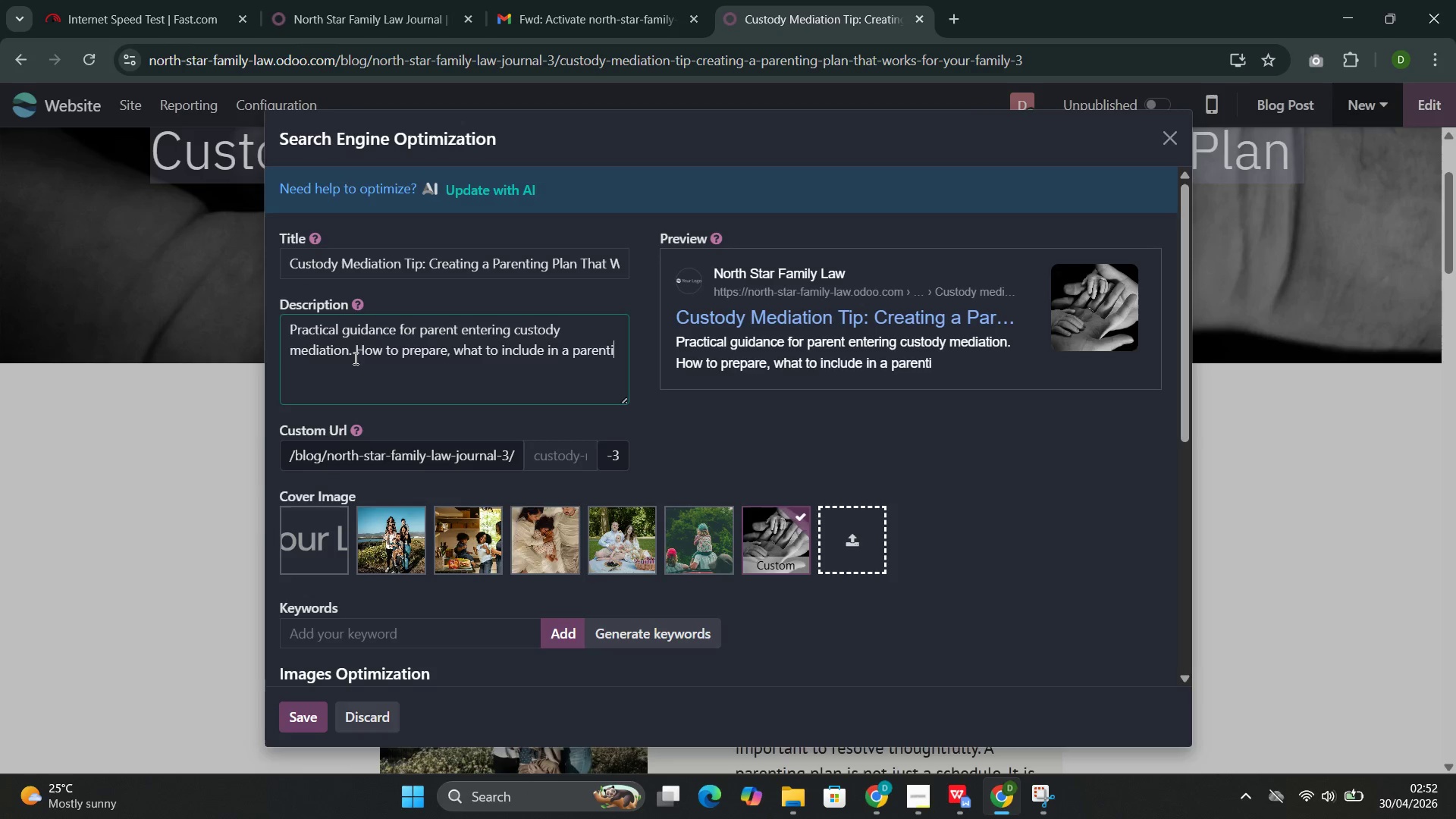 
key(Control+I)
 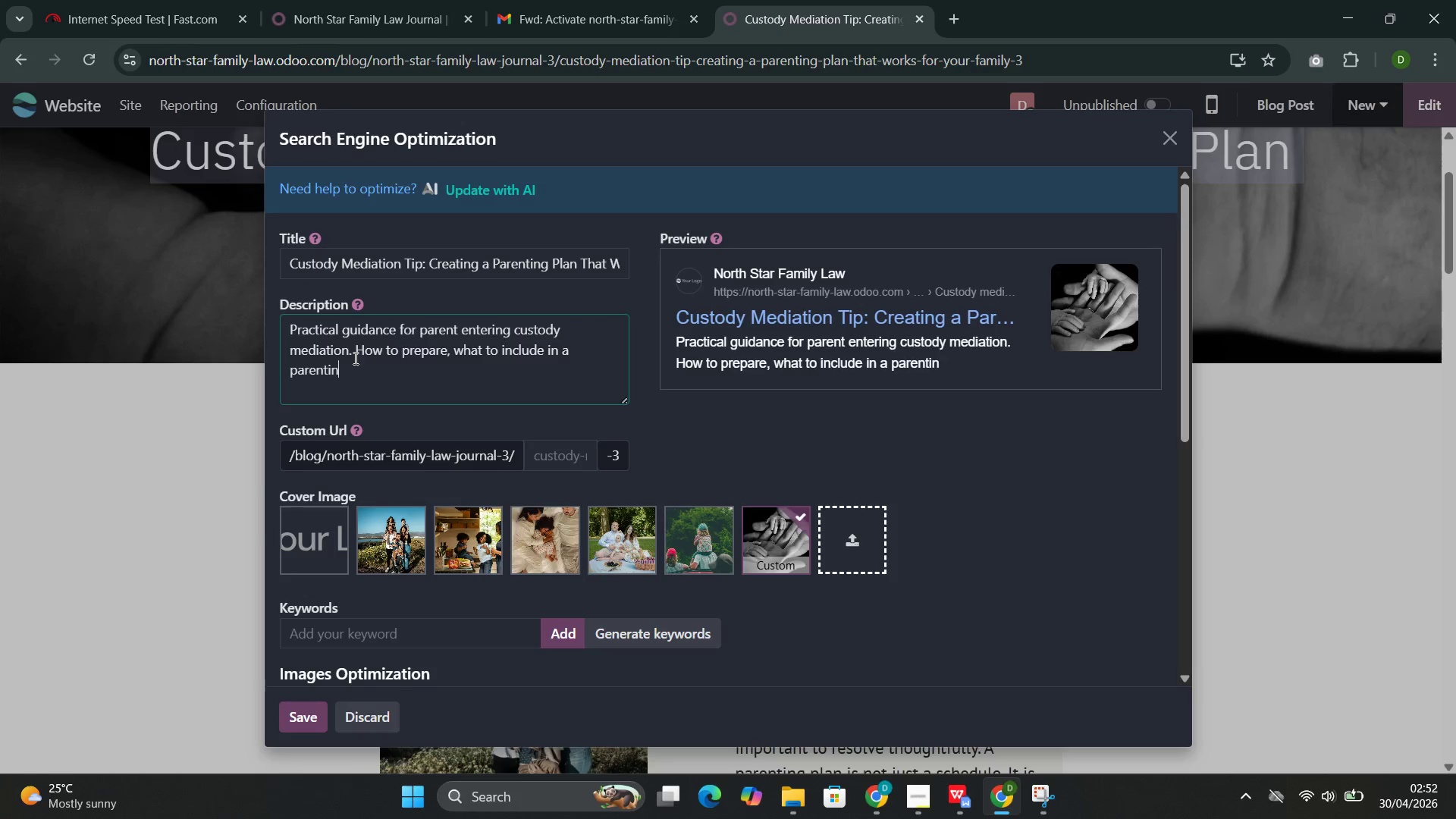 
key(Control+N)
 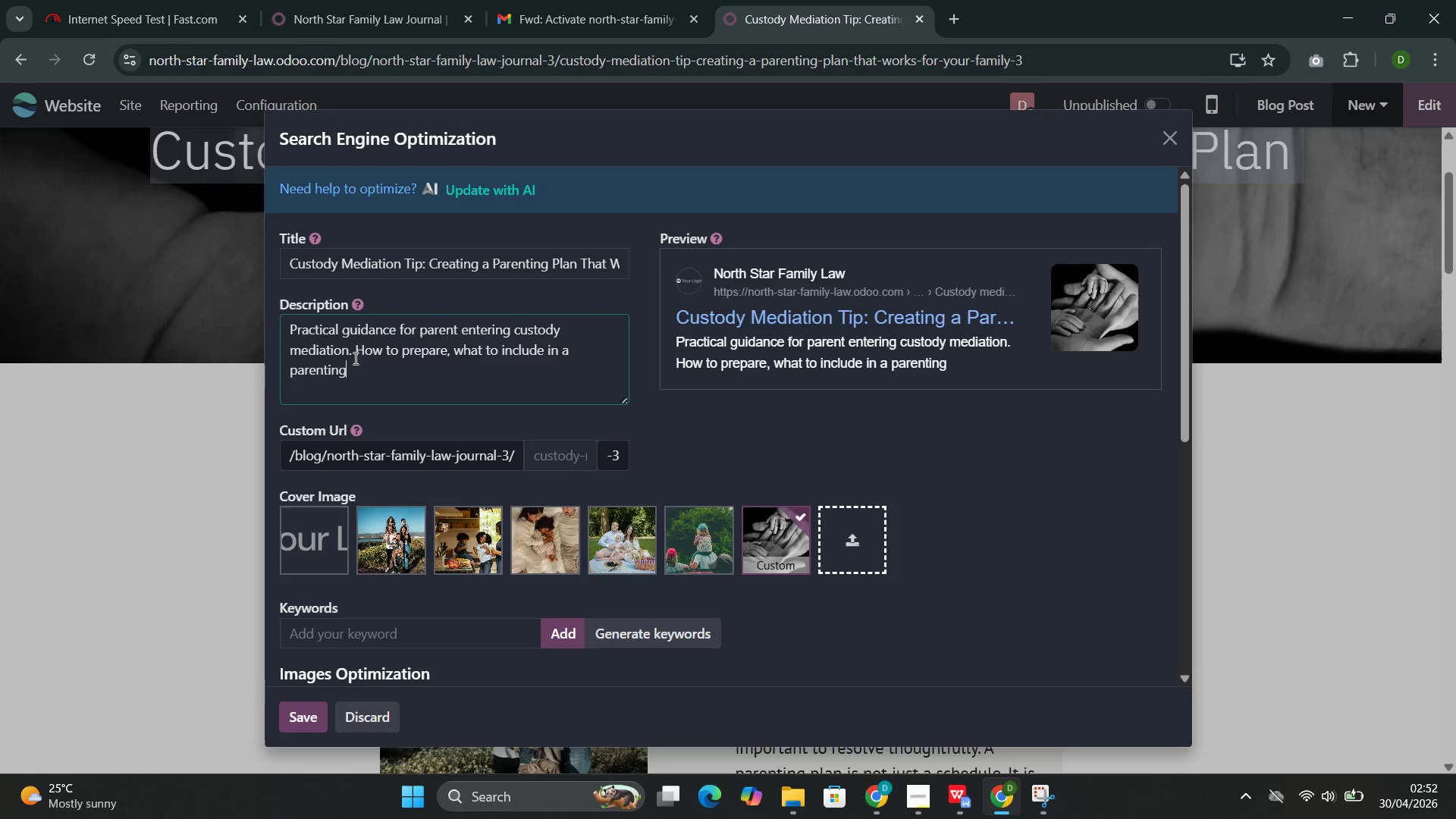 
key(Control+G)
 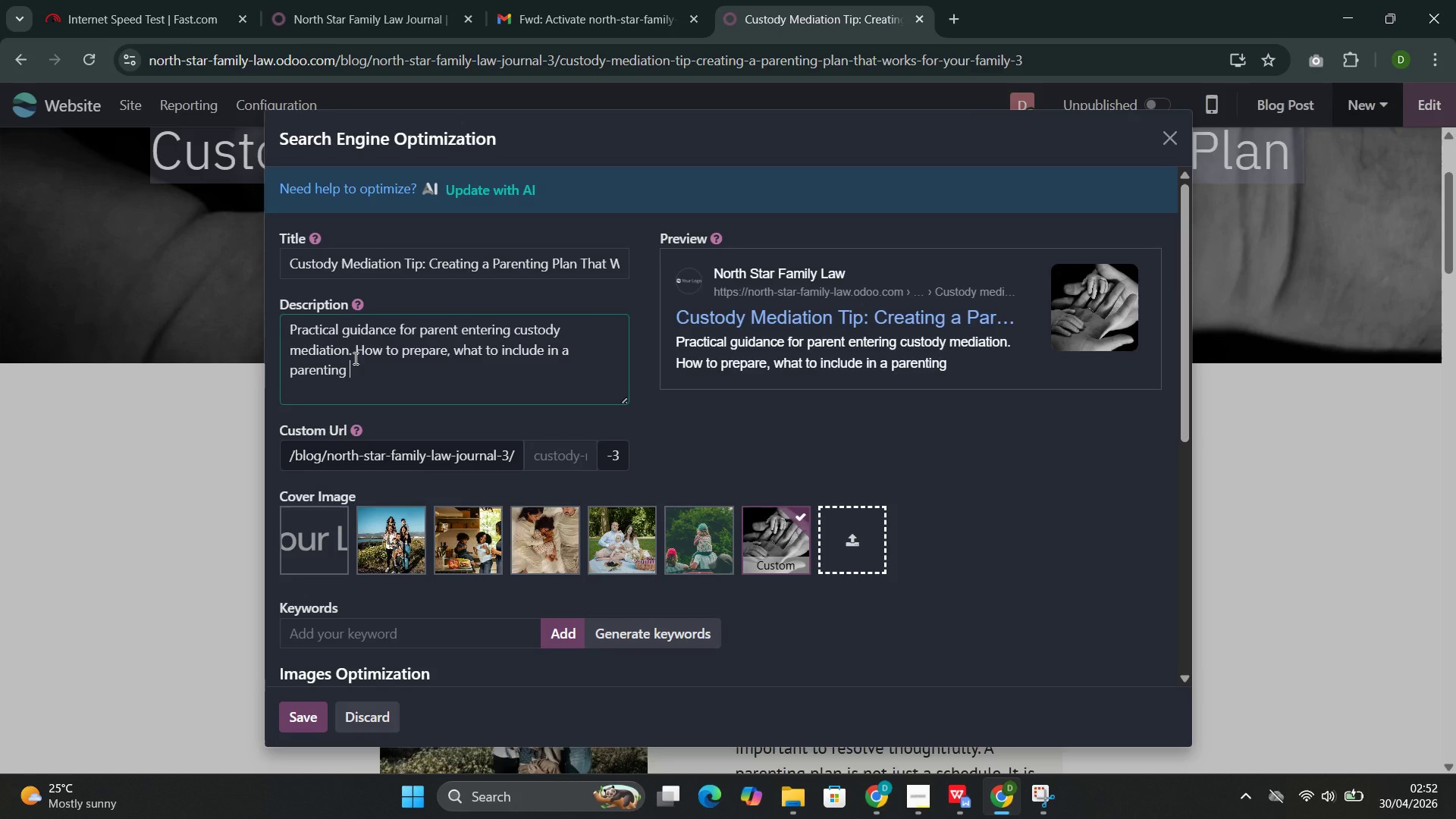 
key(Control+Space)
 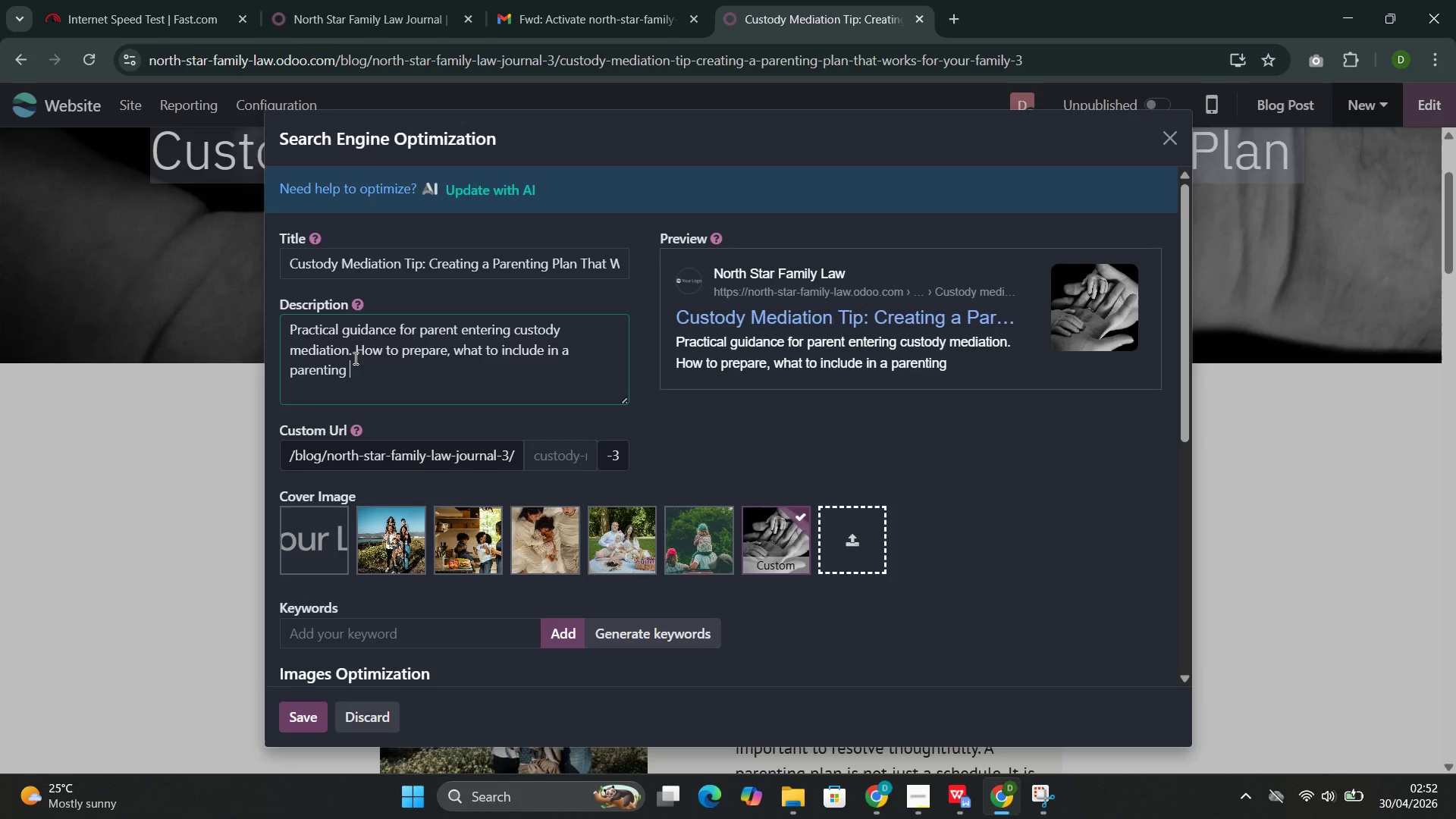 
key(Control+P)
 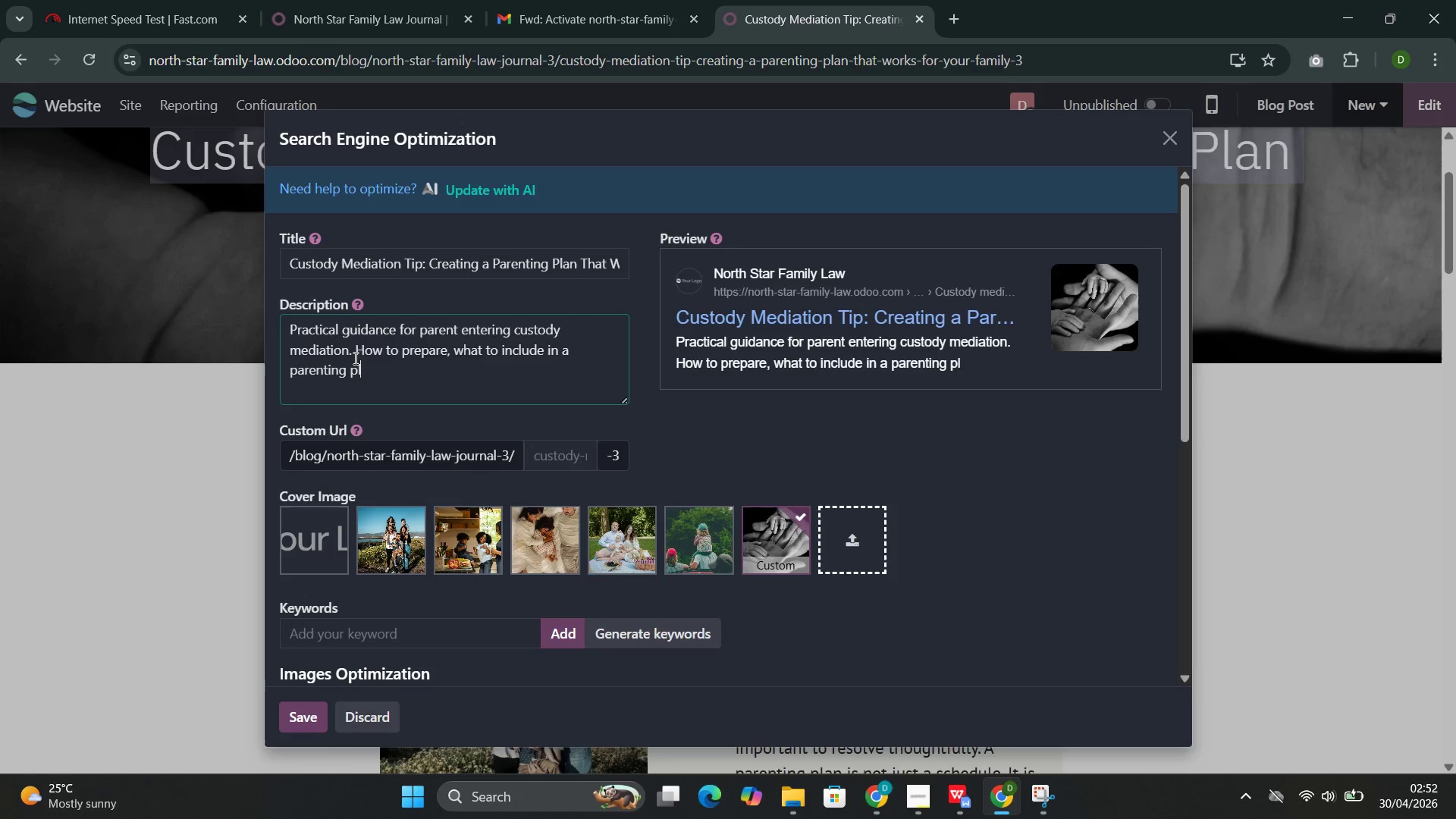 
key(Control+L)
 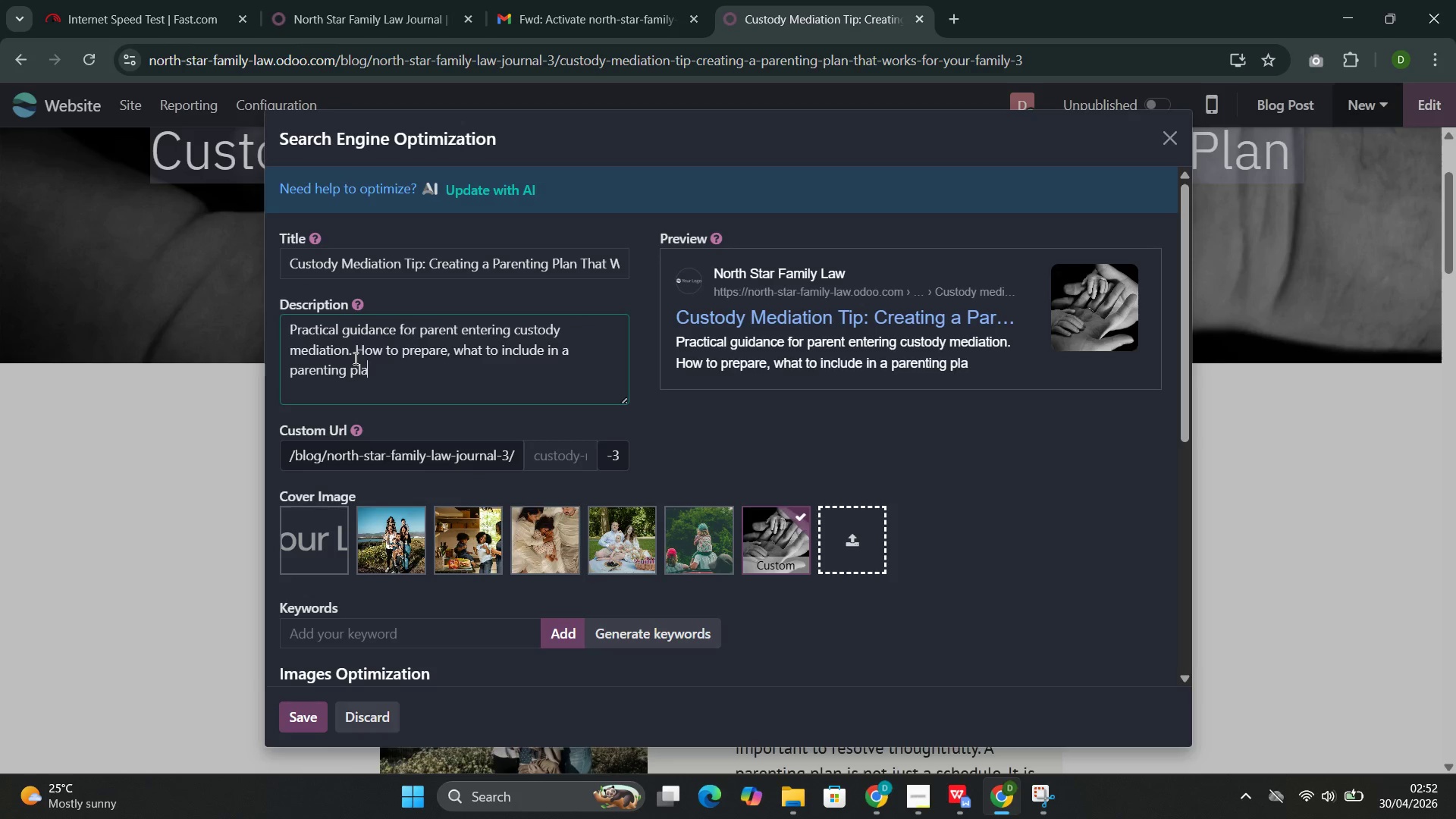 
key(Control+A)
 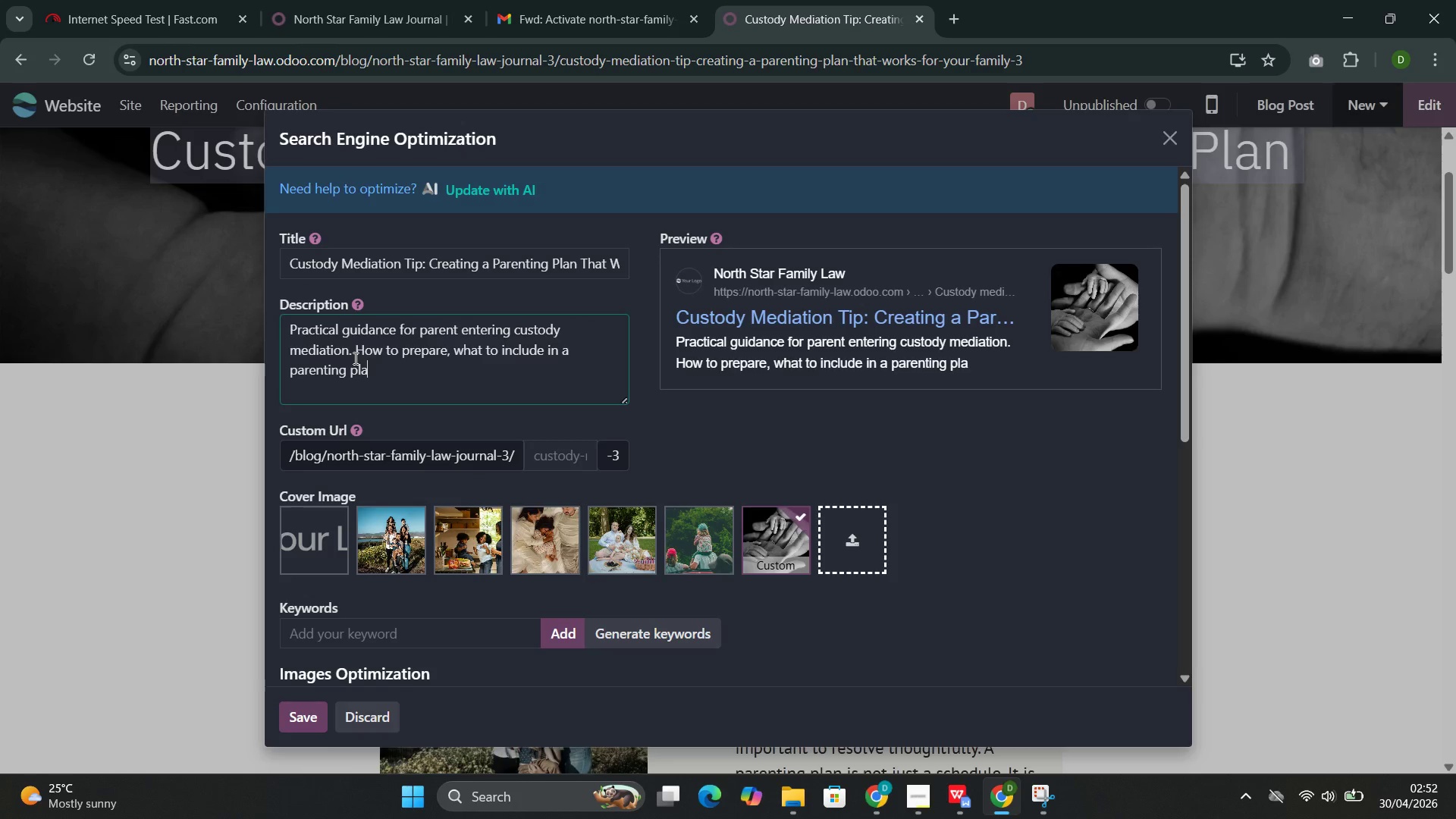 
key(Control+N)
 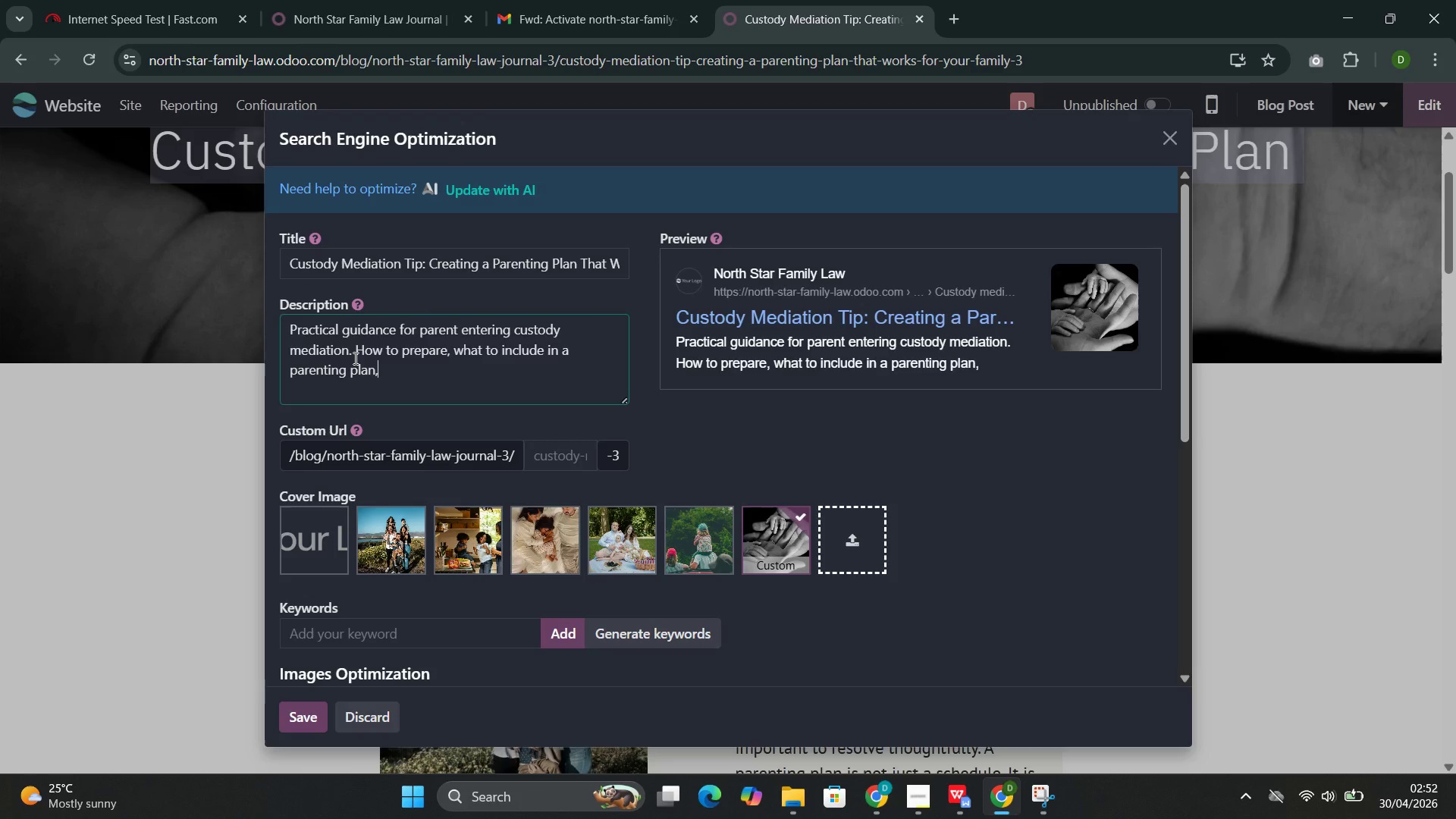 
key(Control+Comma)
 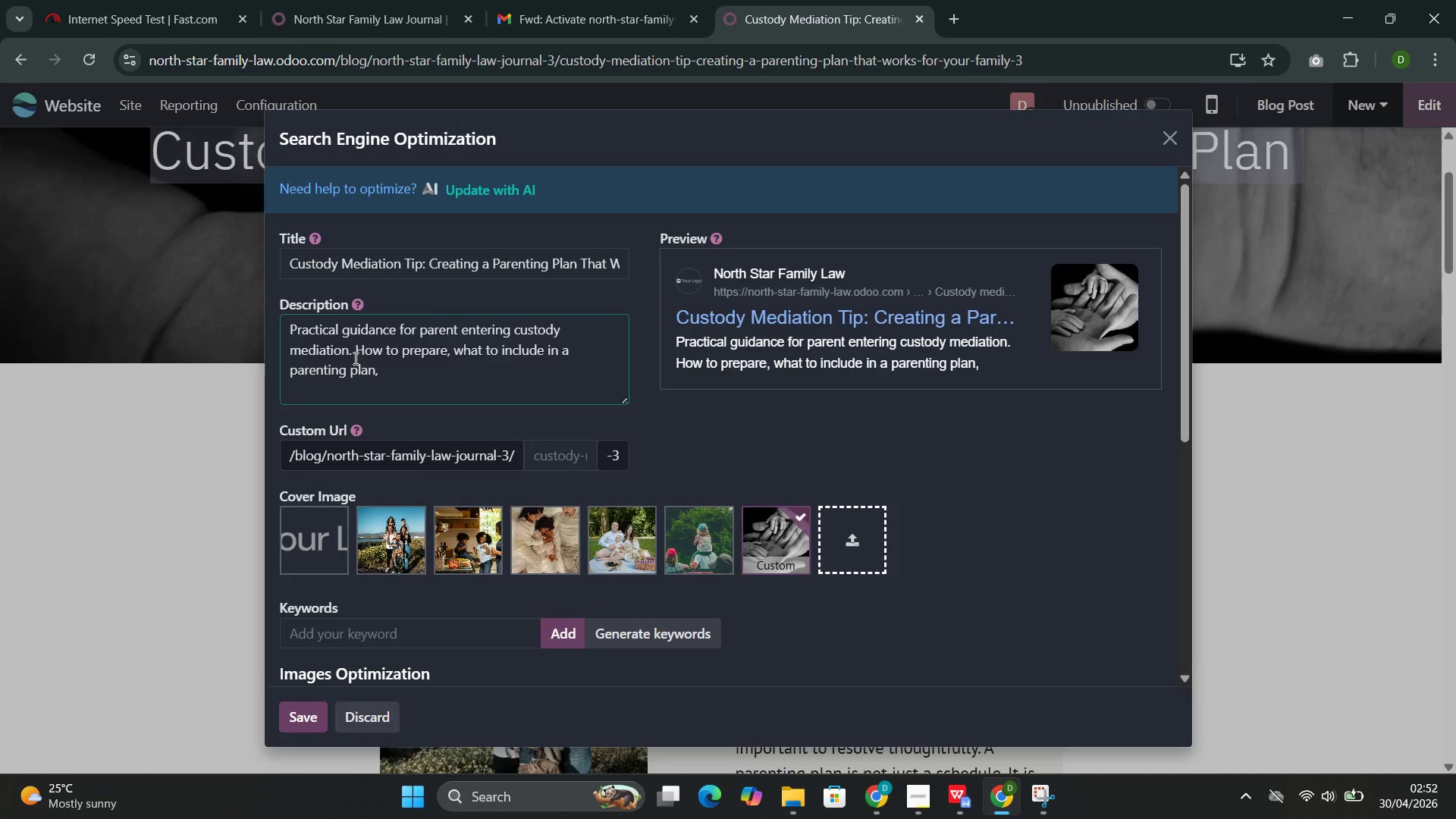 
key(Control+Space)
 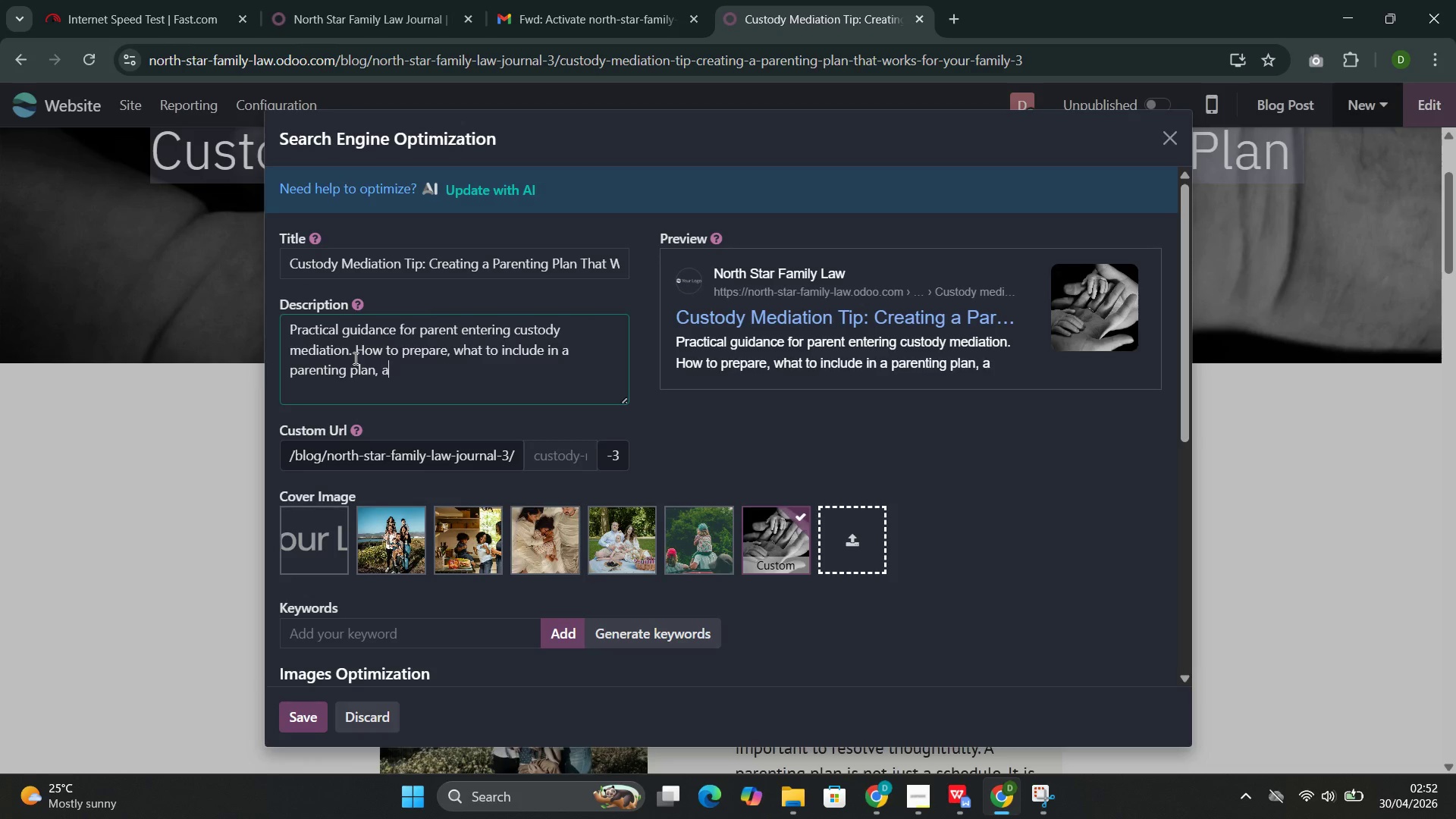 
key(Control+A)
 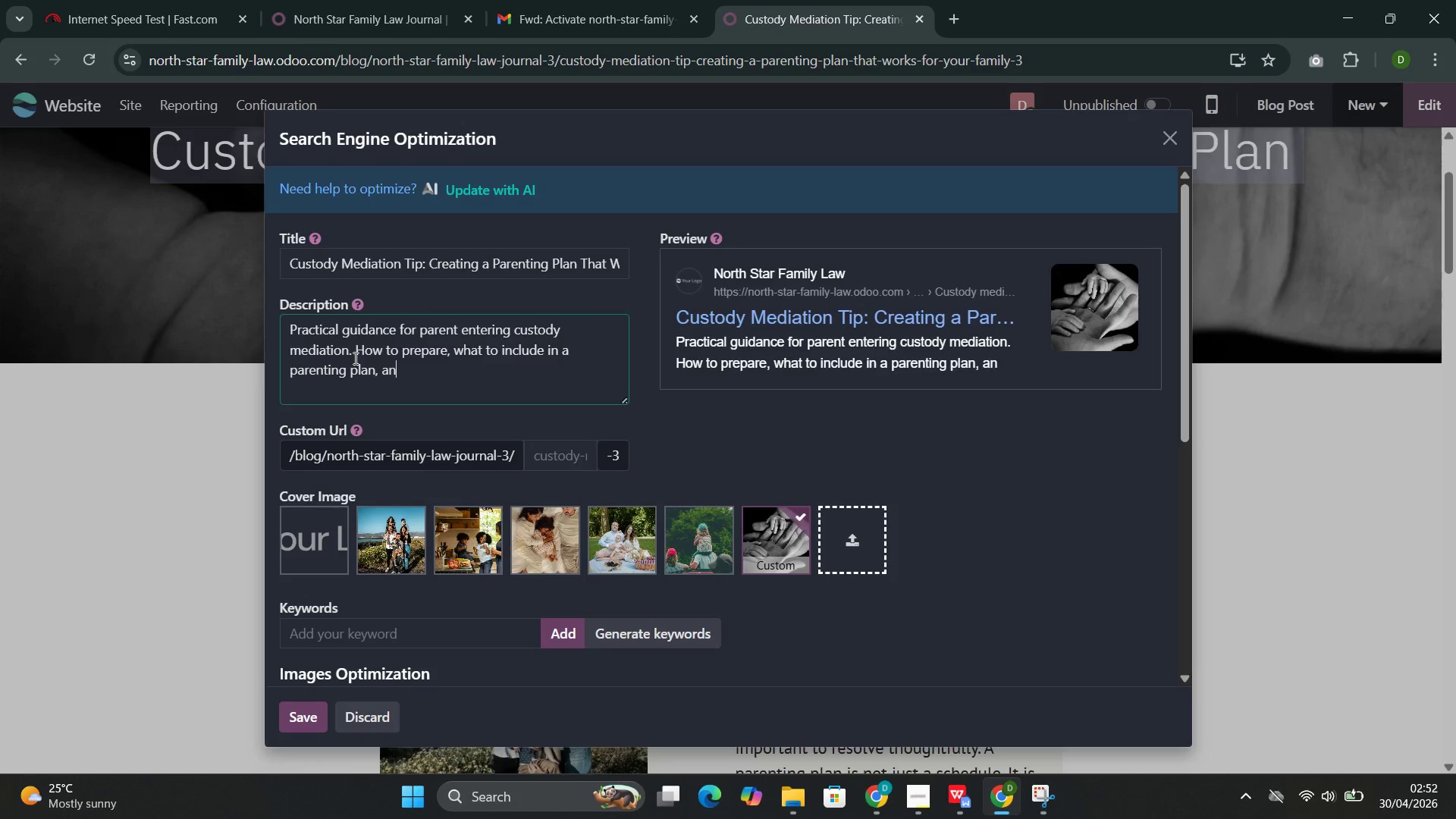 
key(Control+N)
 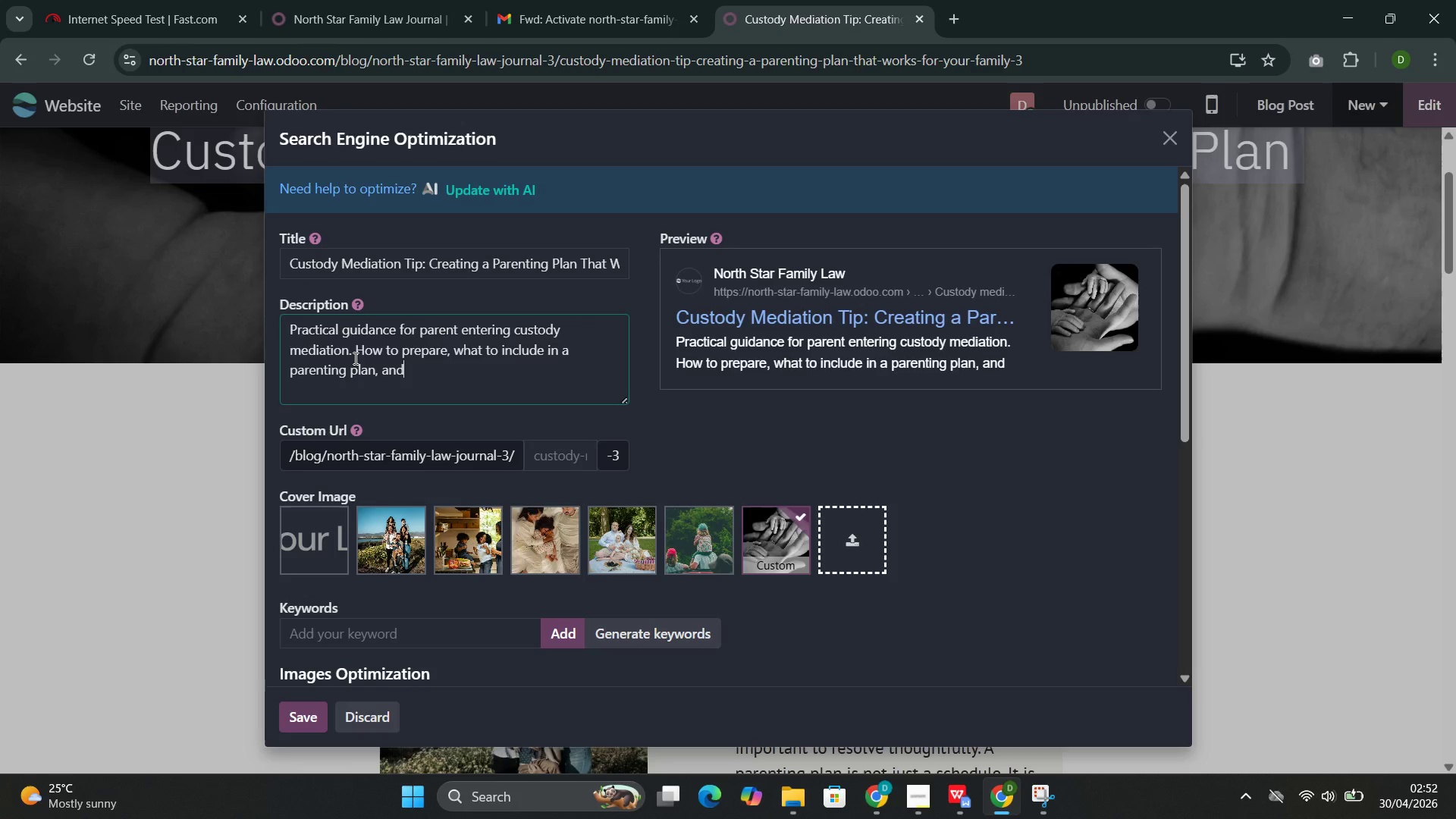 
key(Control+D)
 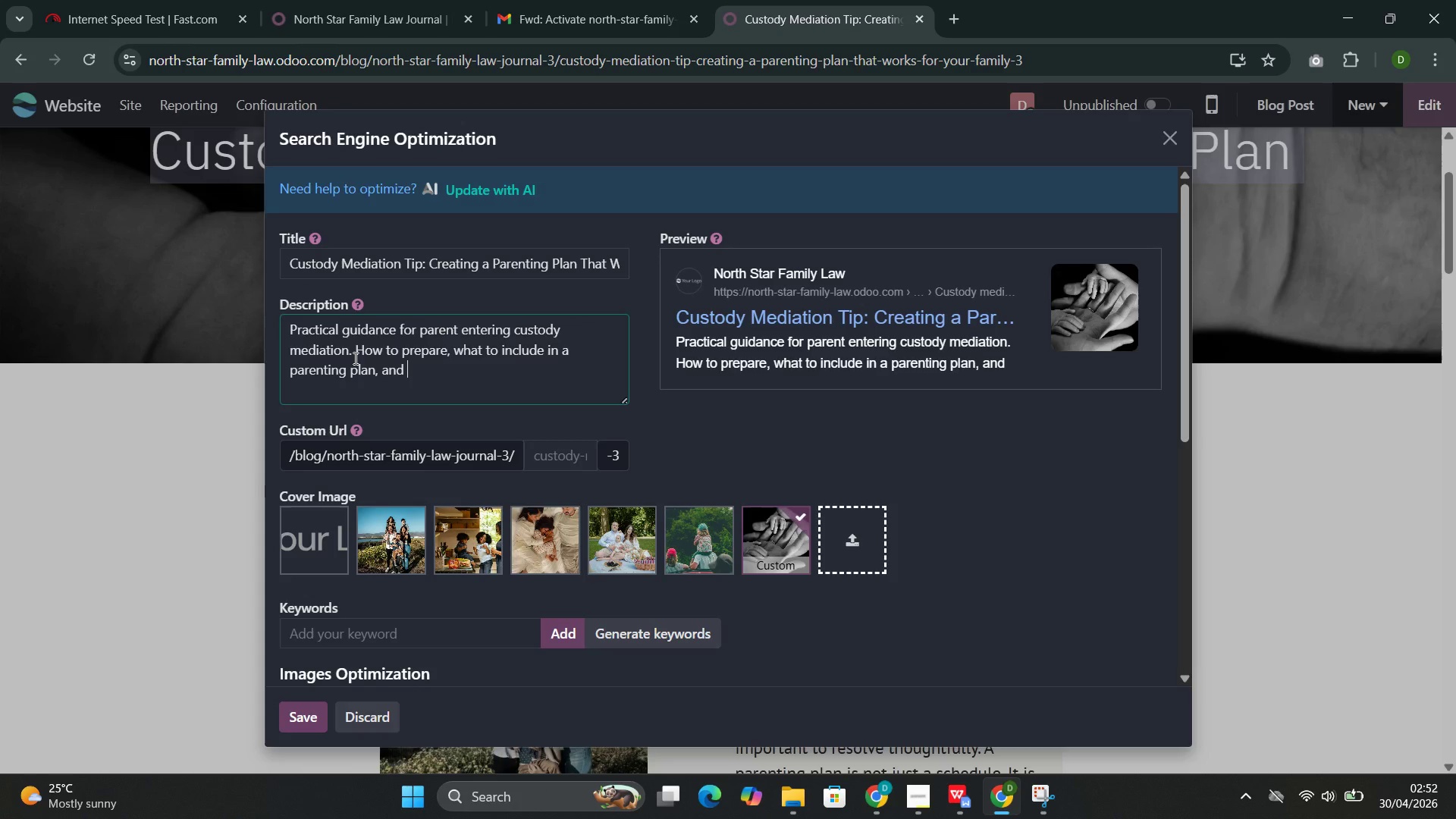 
key(Control+Space)
 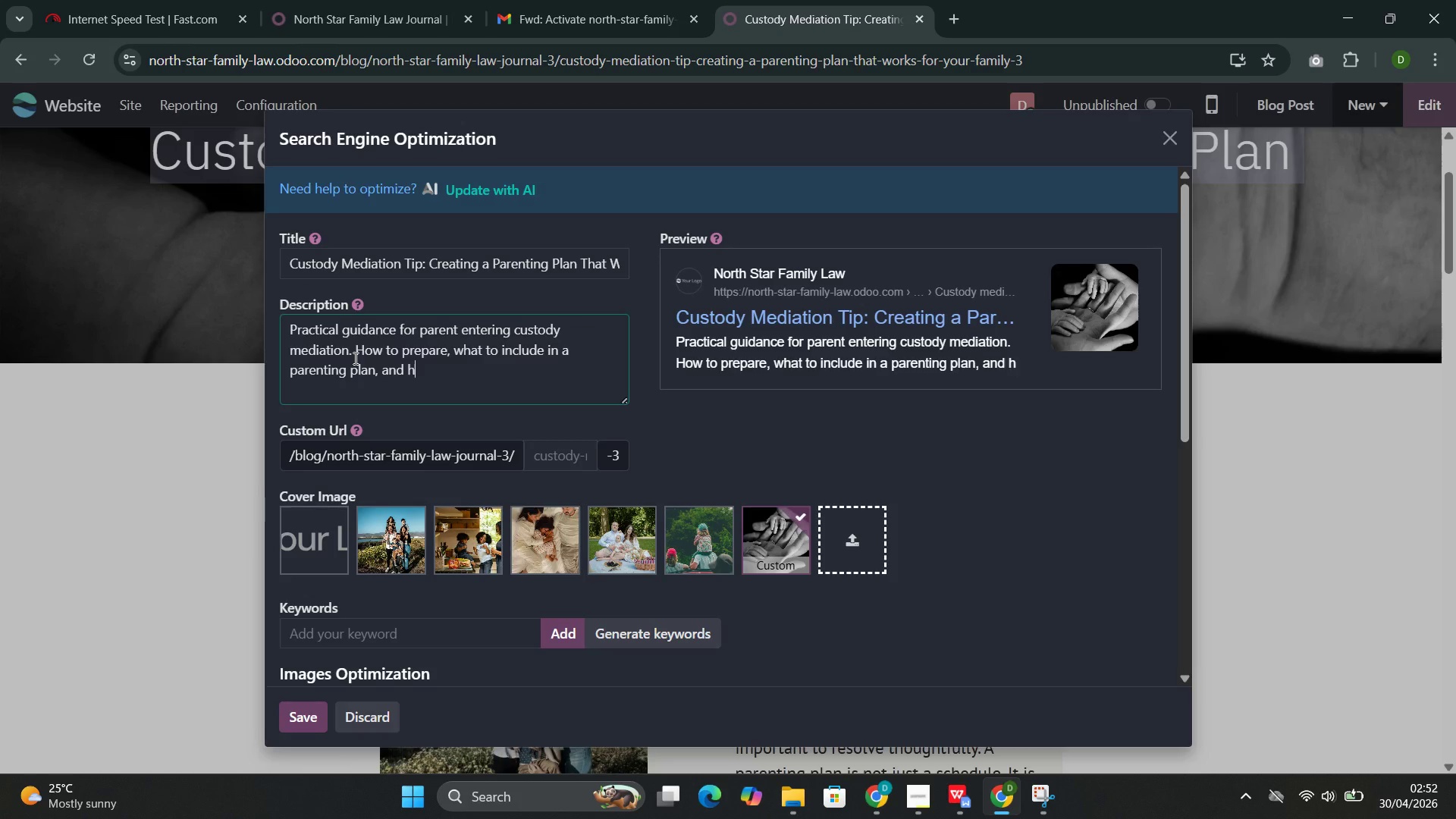 
key(Control+H)
 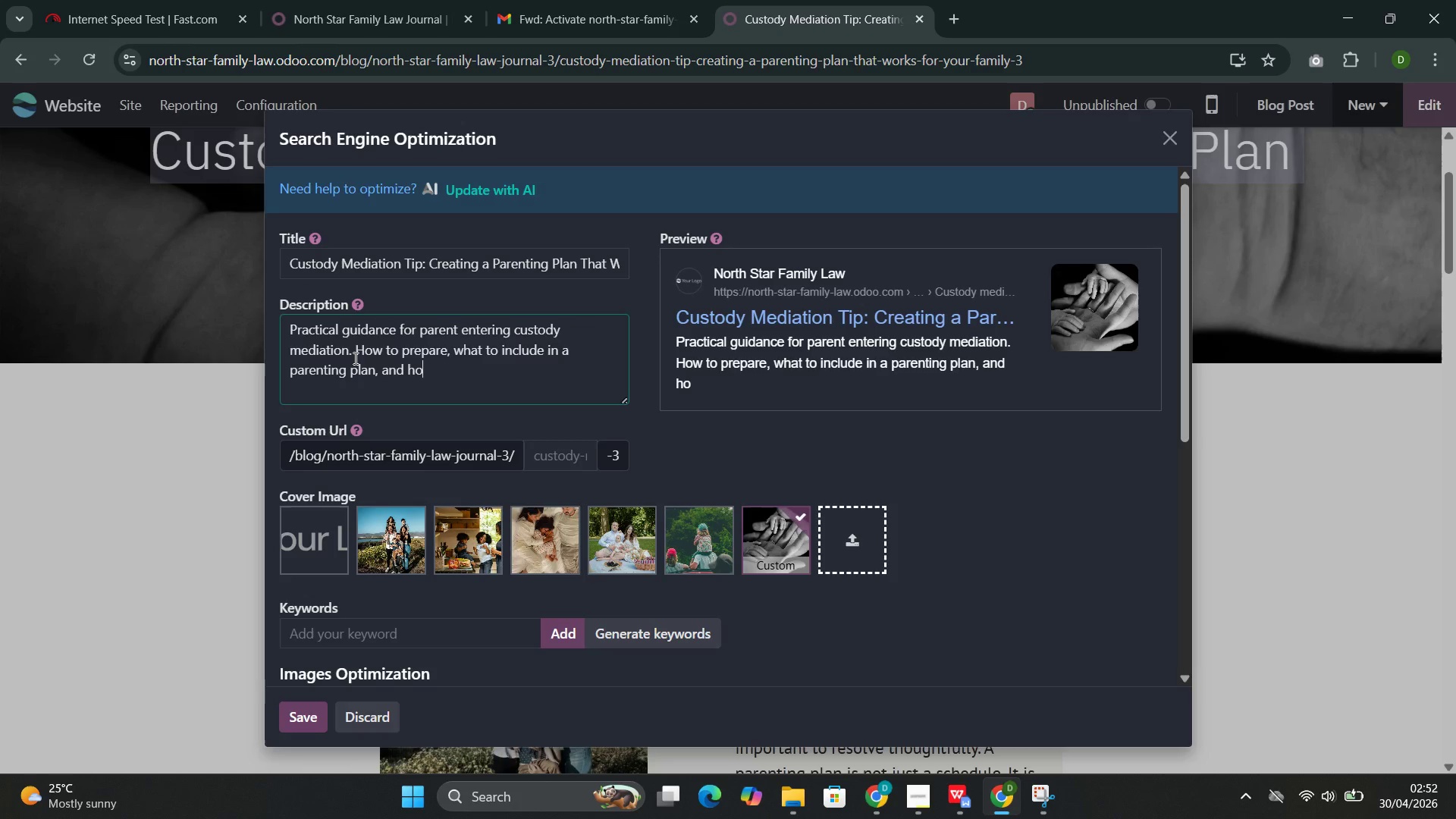 
key(Control+O)
 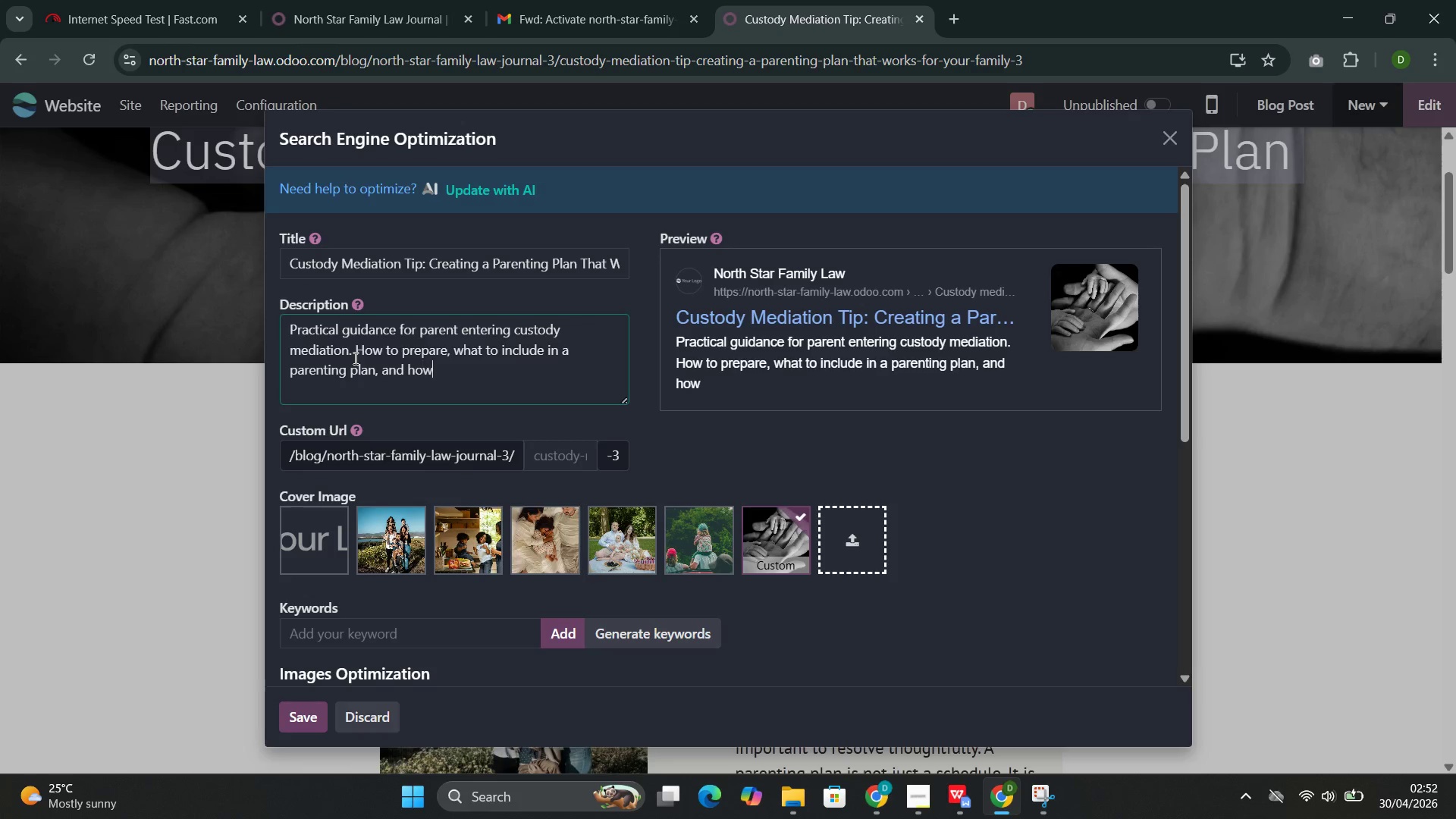 
key(Control+W)
 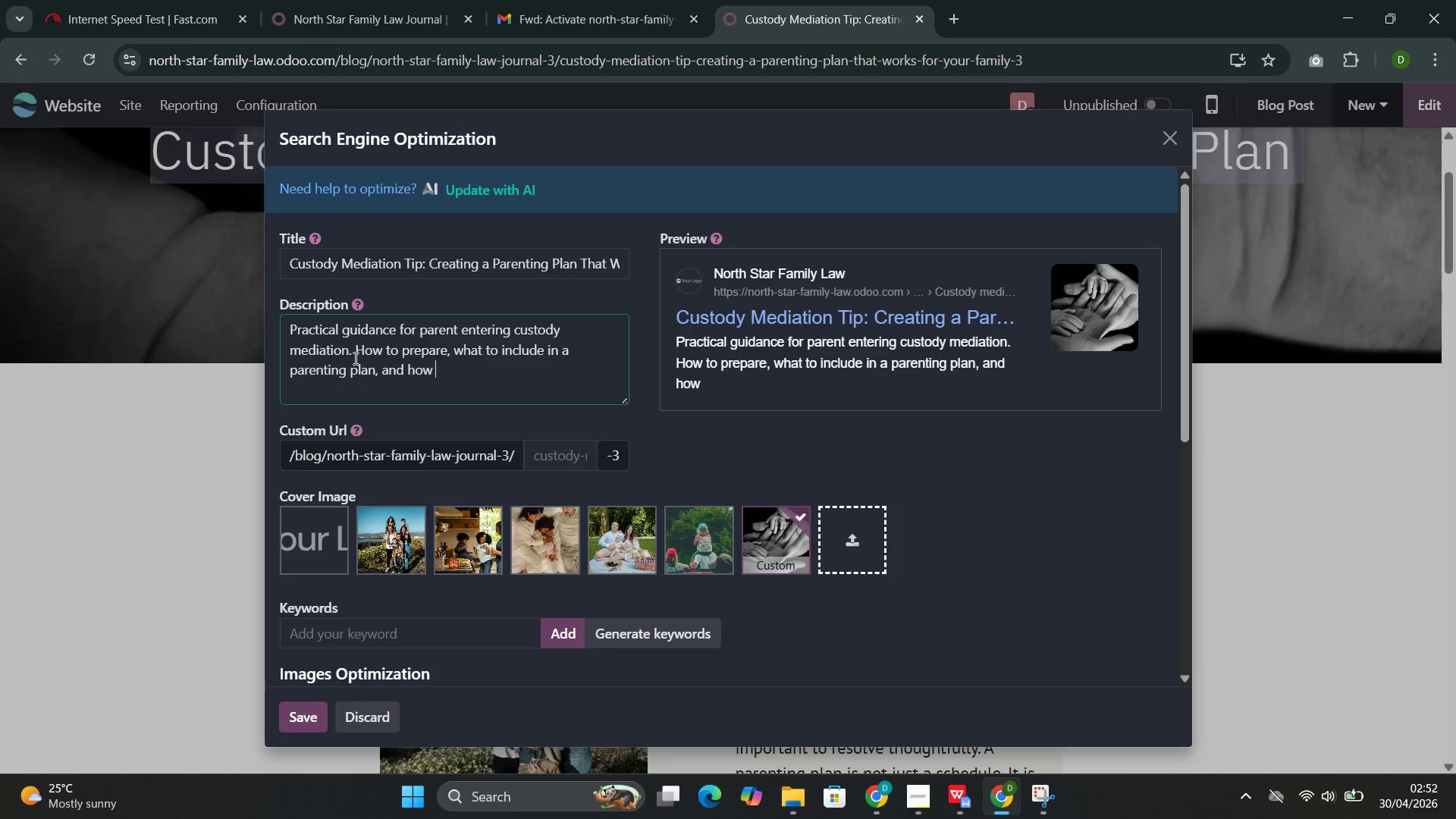 
key(Control+Space)
 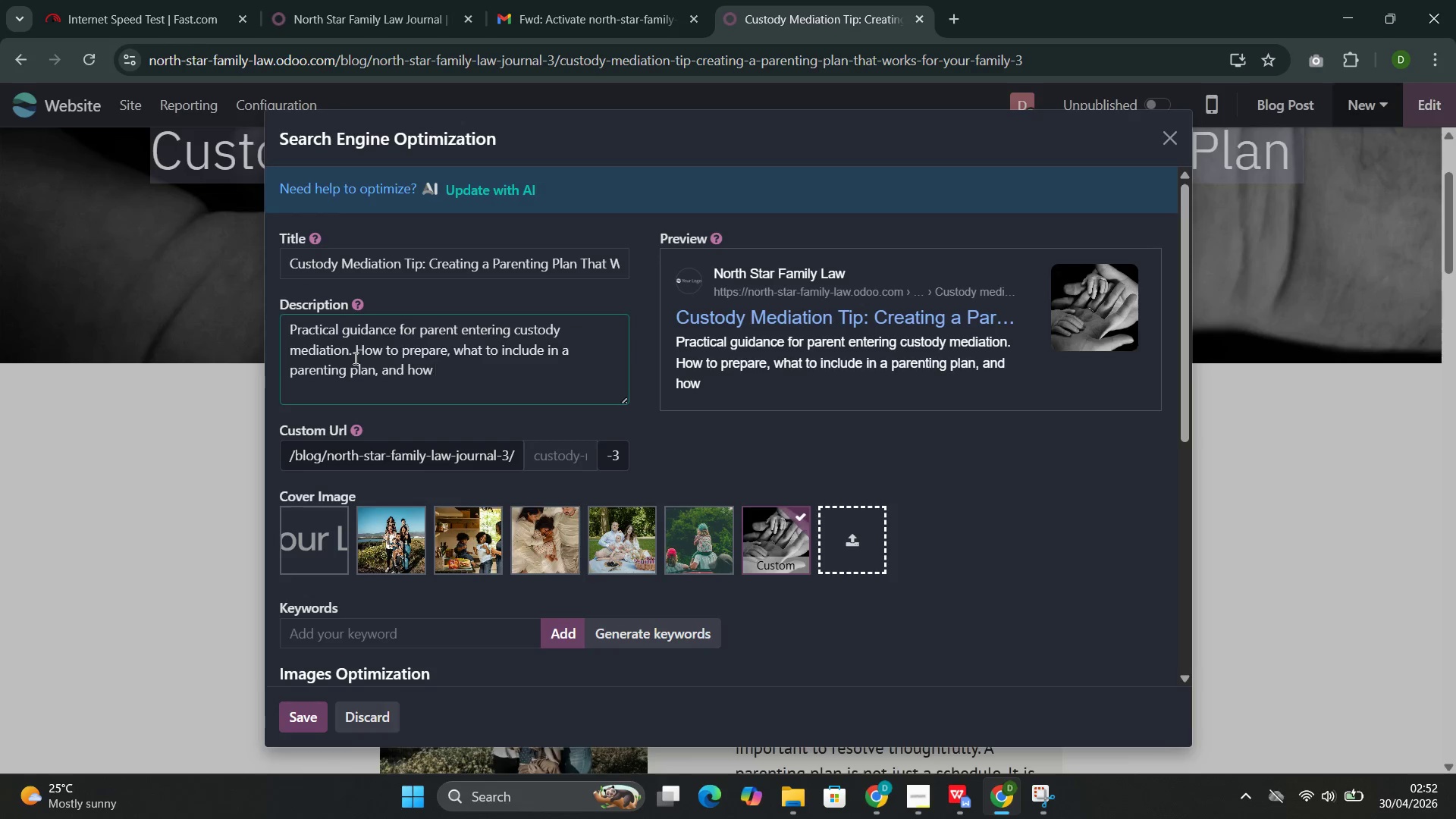 
key(Control+T)
 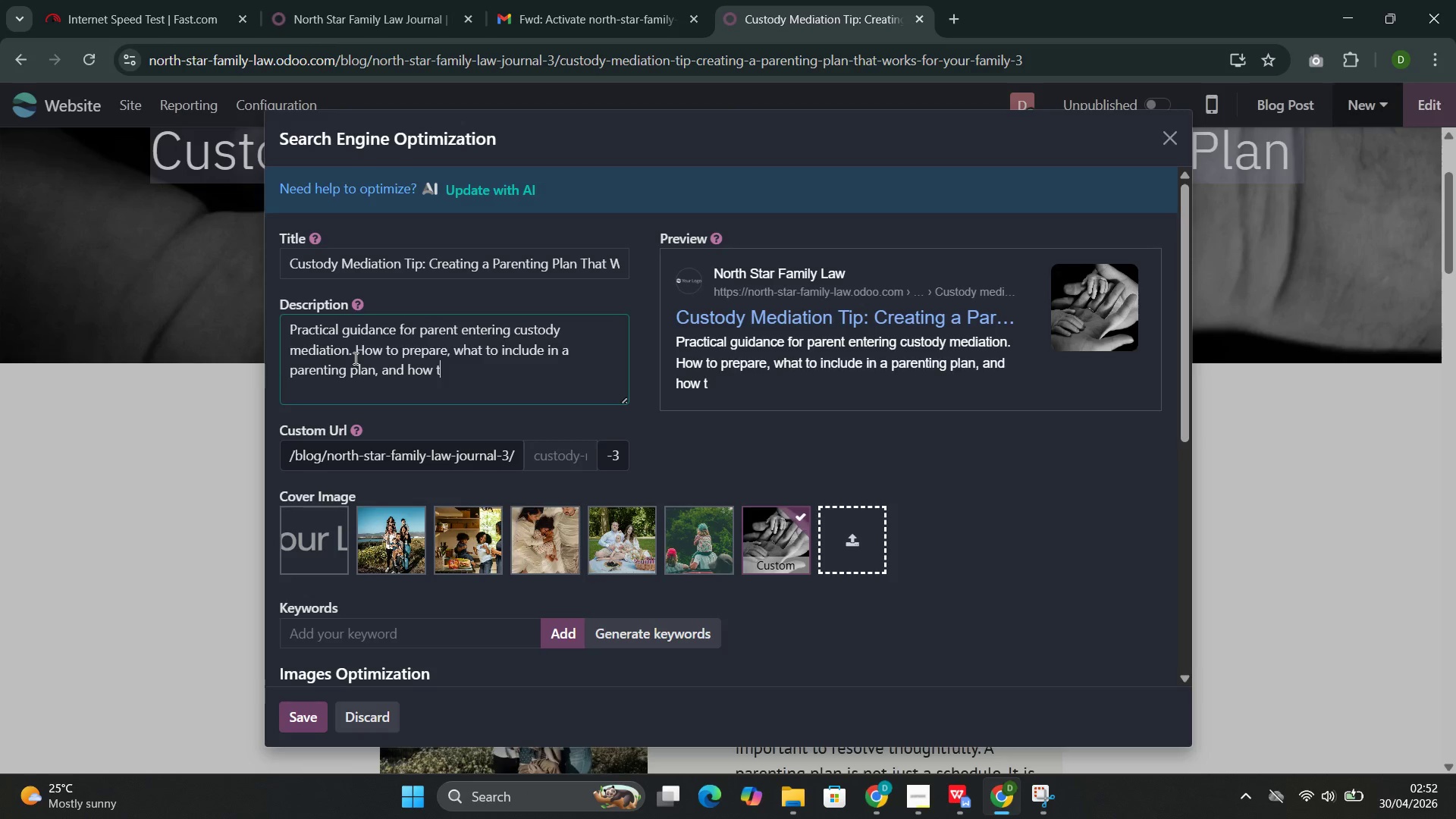 
key(Control+O)
 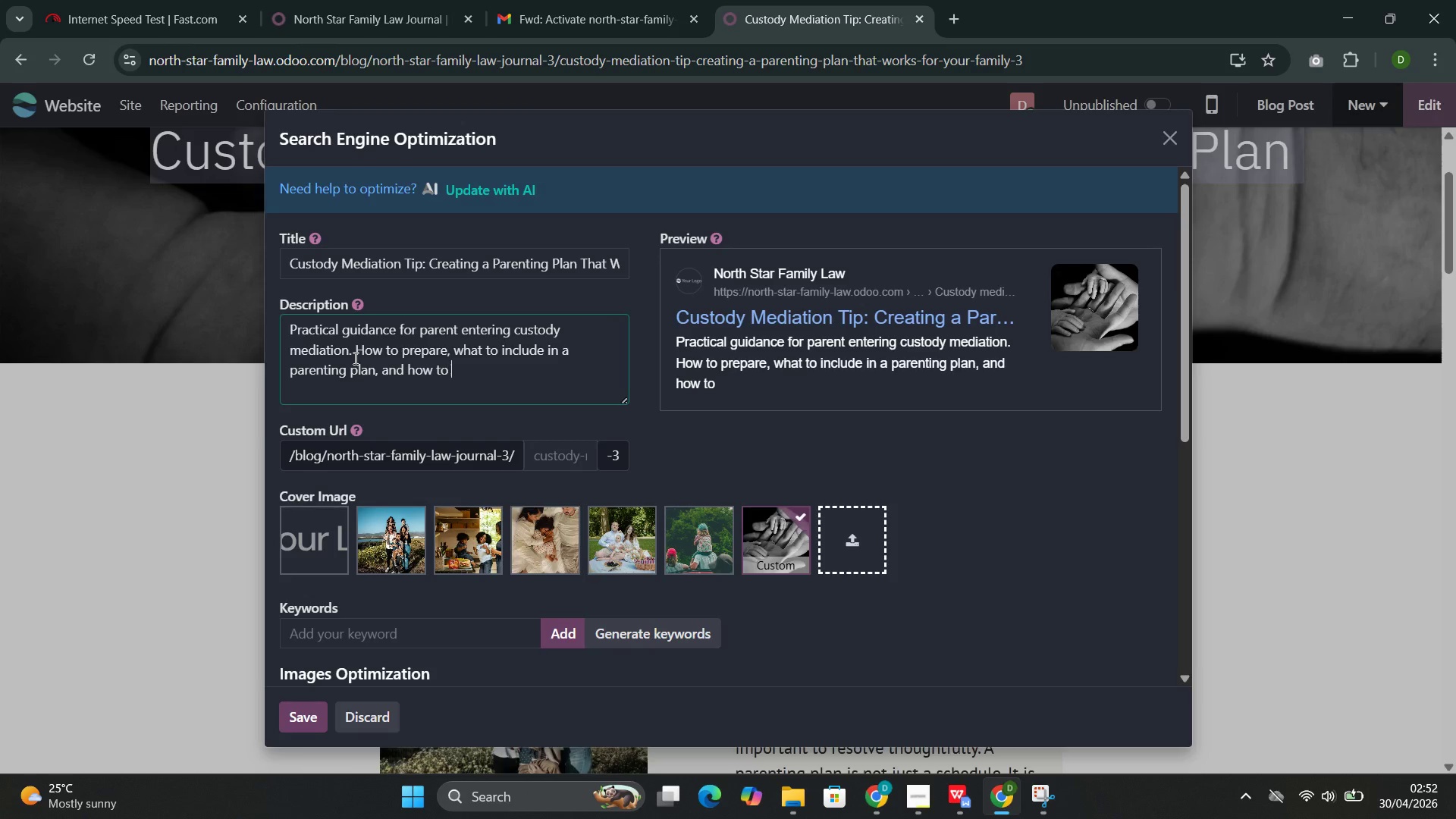 
key(Control+Space)
 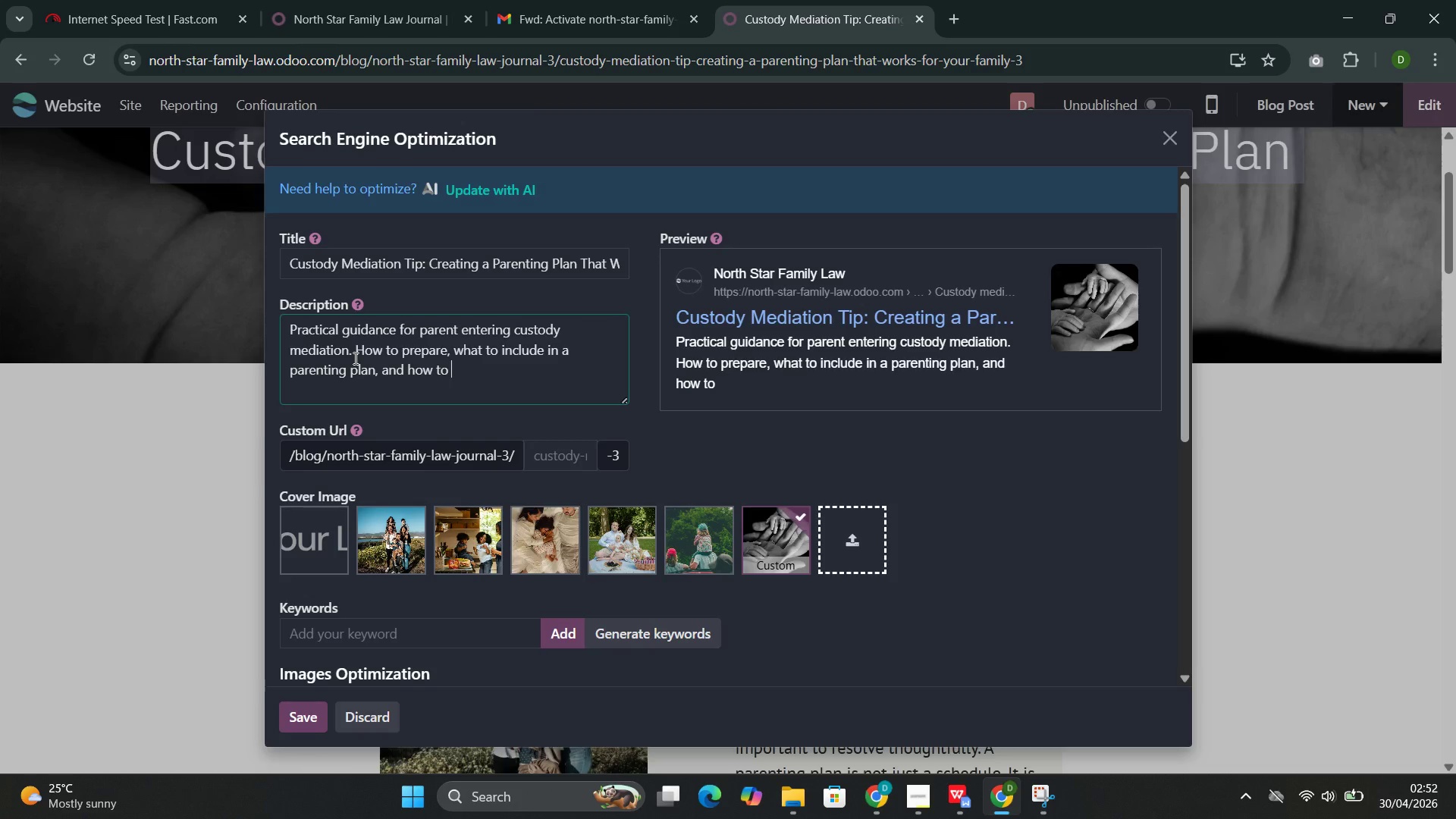 
key(Control+K)
 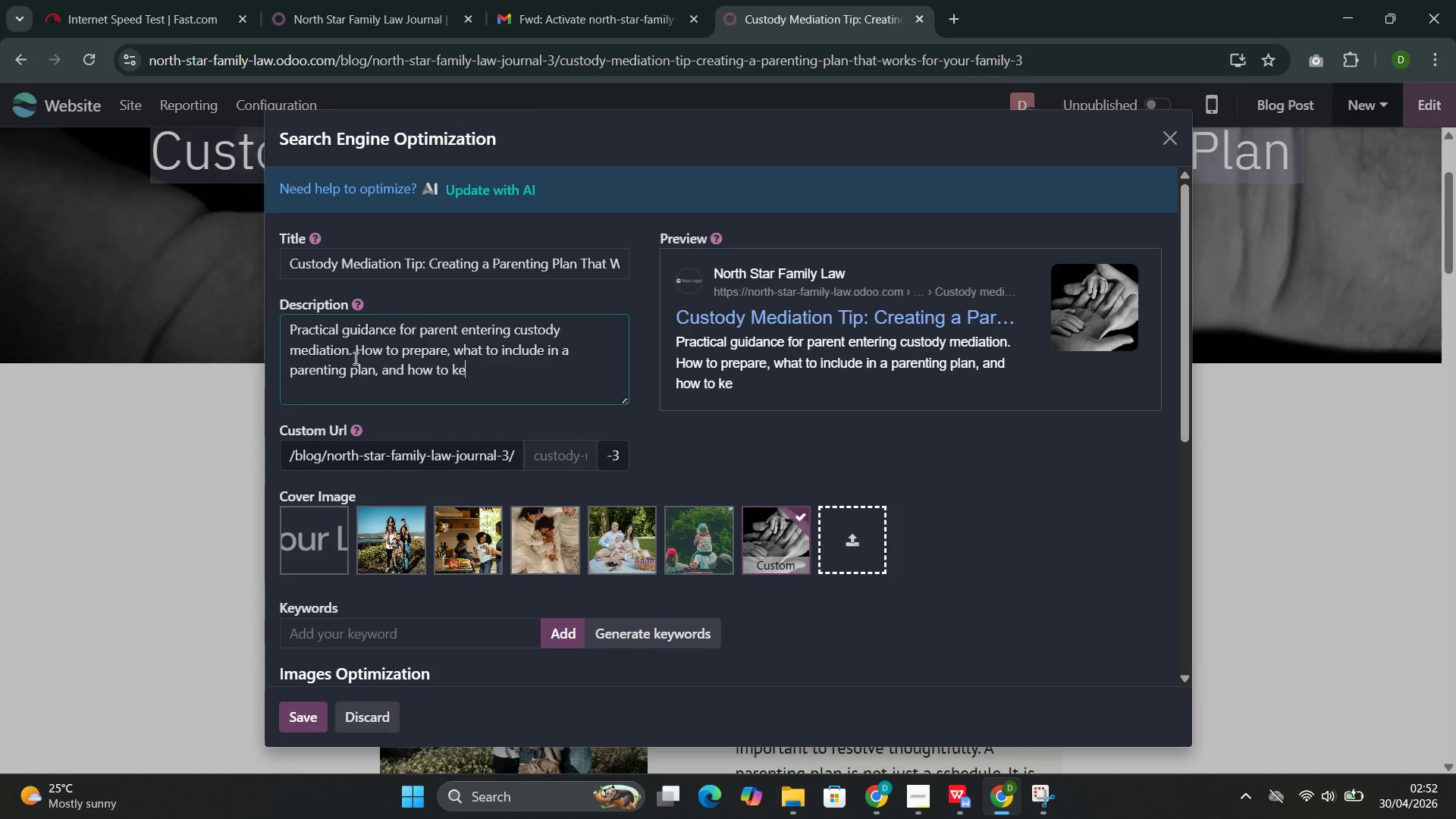 
key(Control+E)
 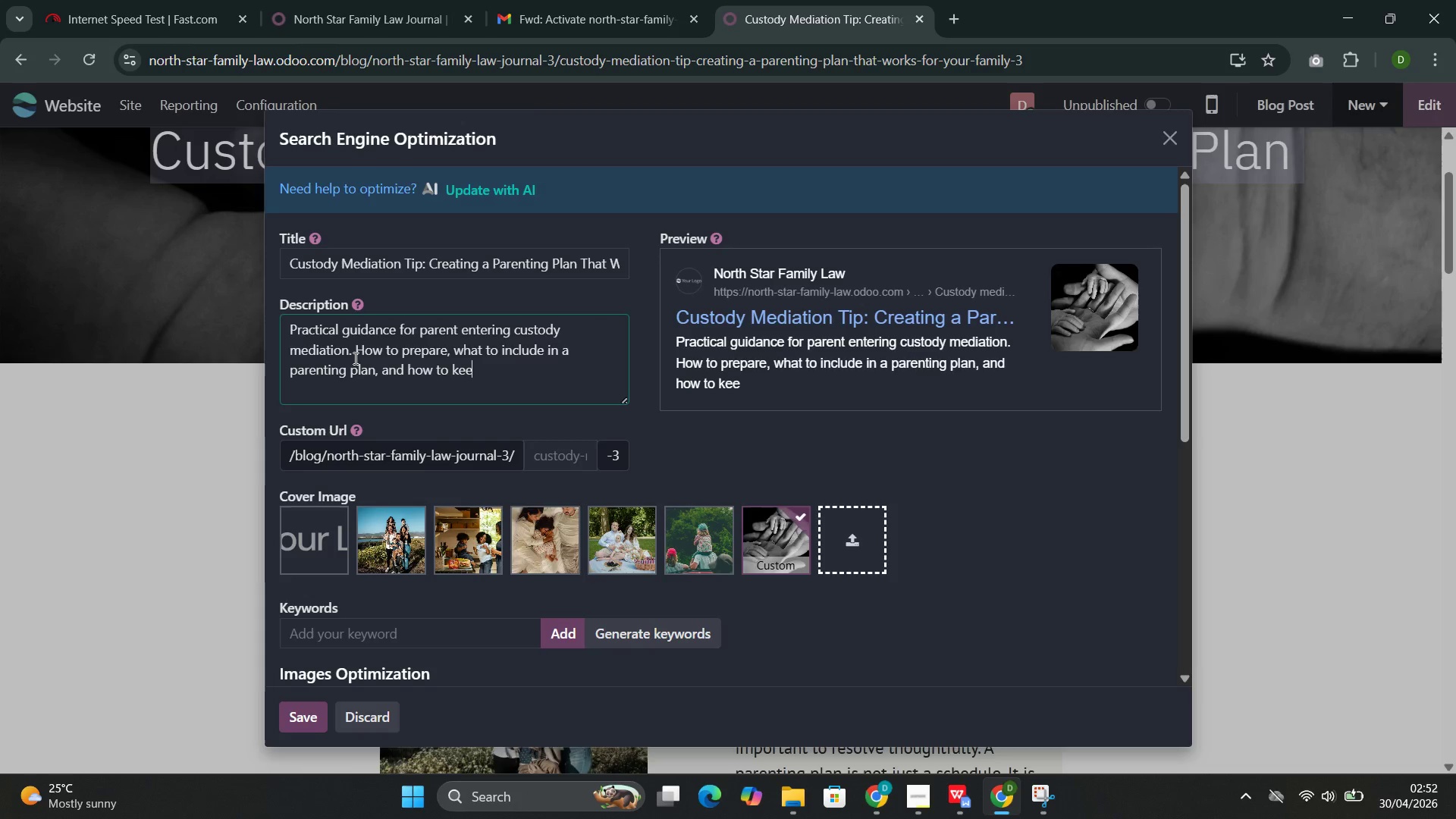 
key(Control+E)
 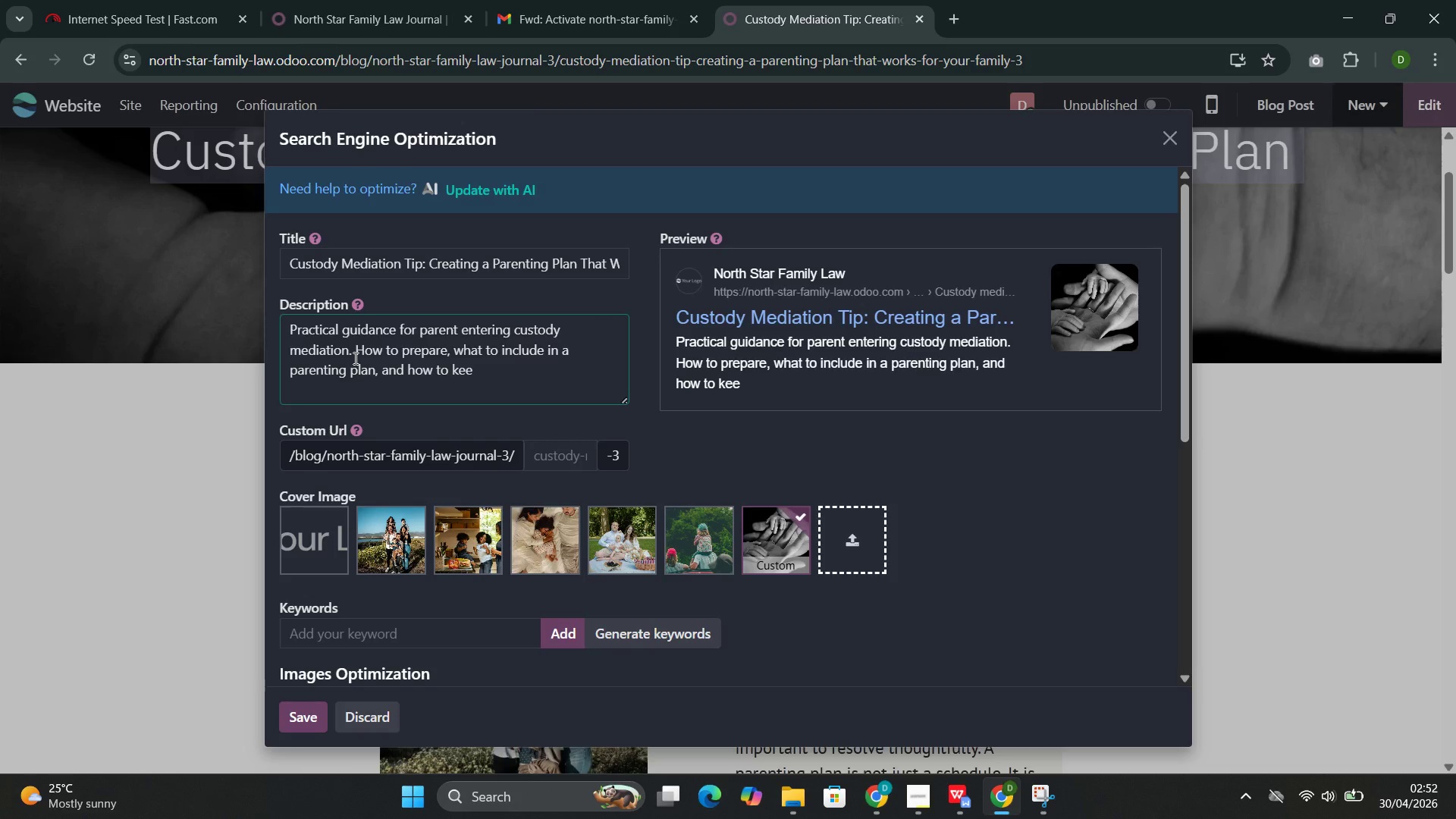 
key(Control+P)
 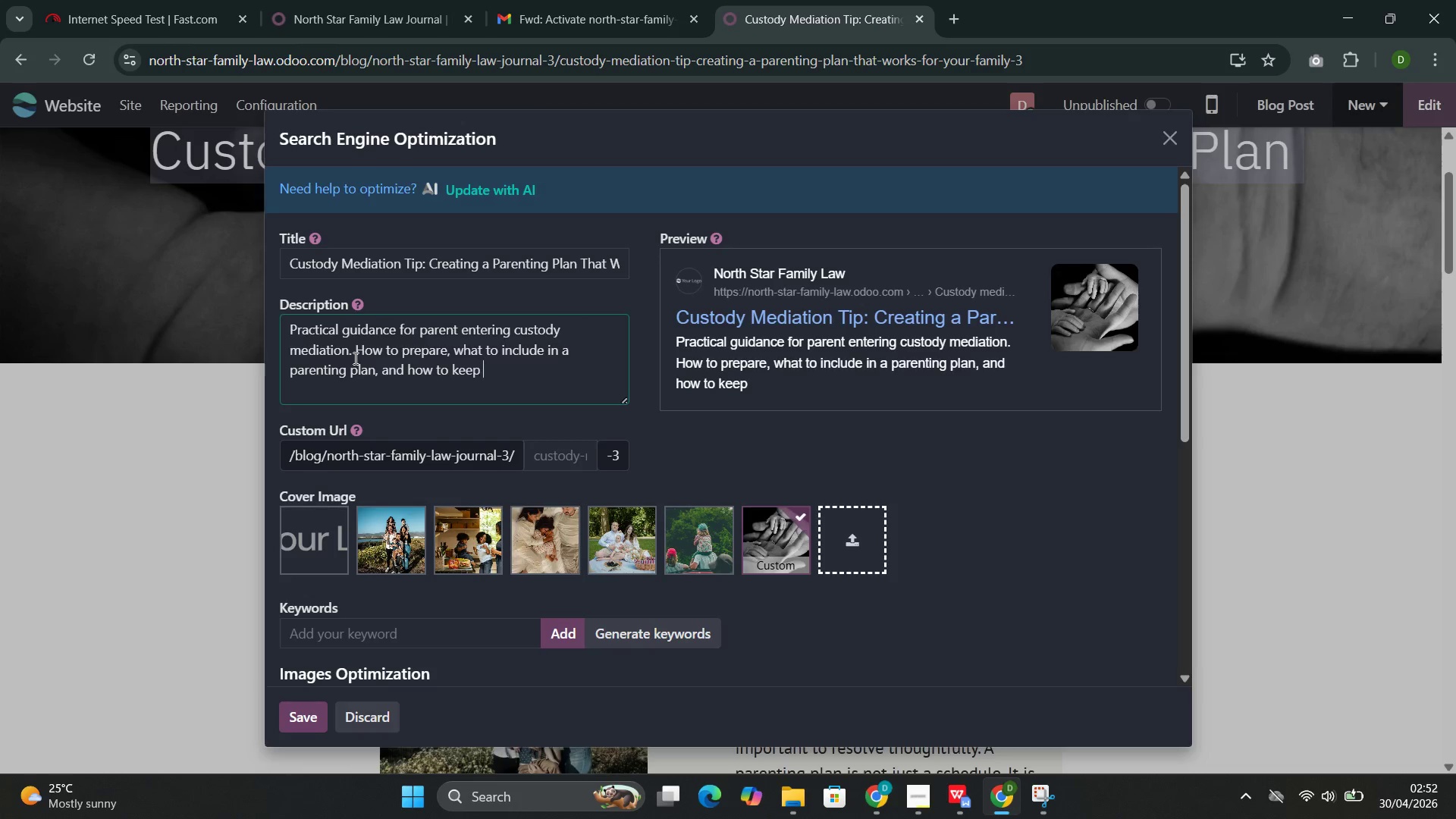 
key(Control+Space)
 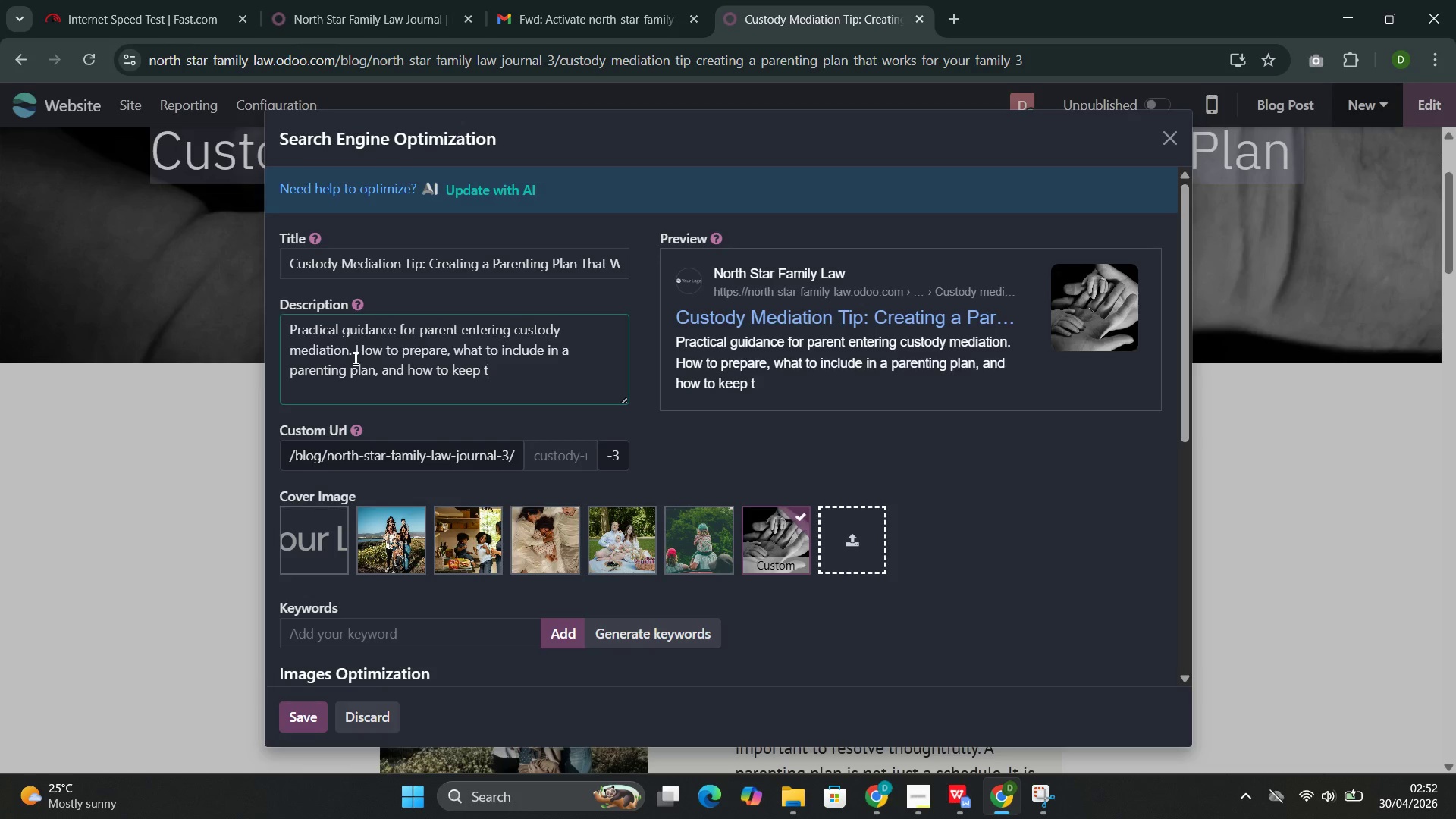 
key(Control+T)
 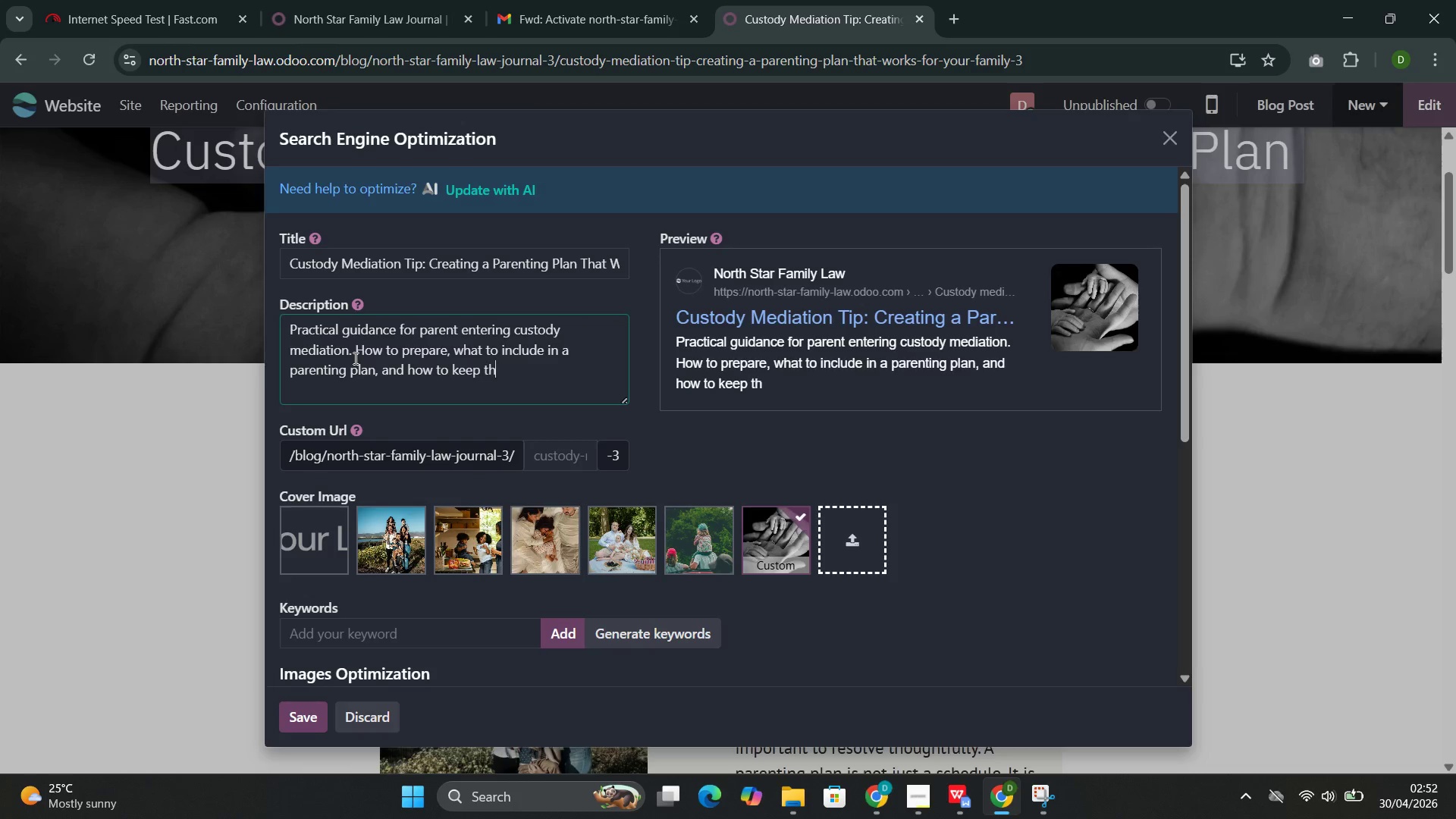 
key(Control+H)
 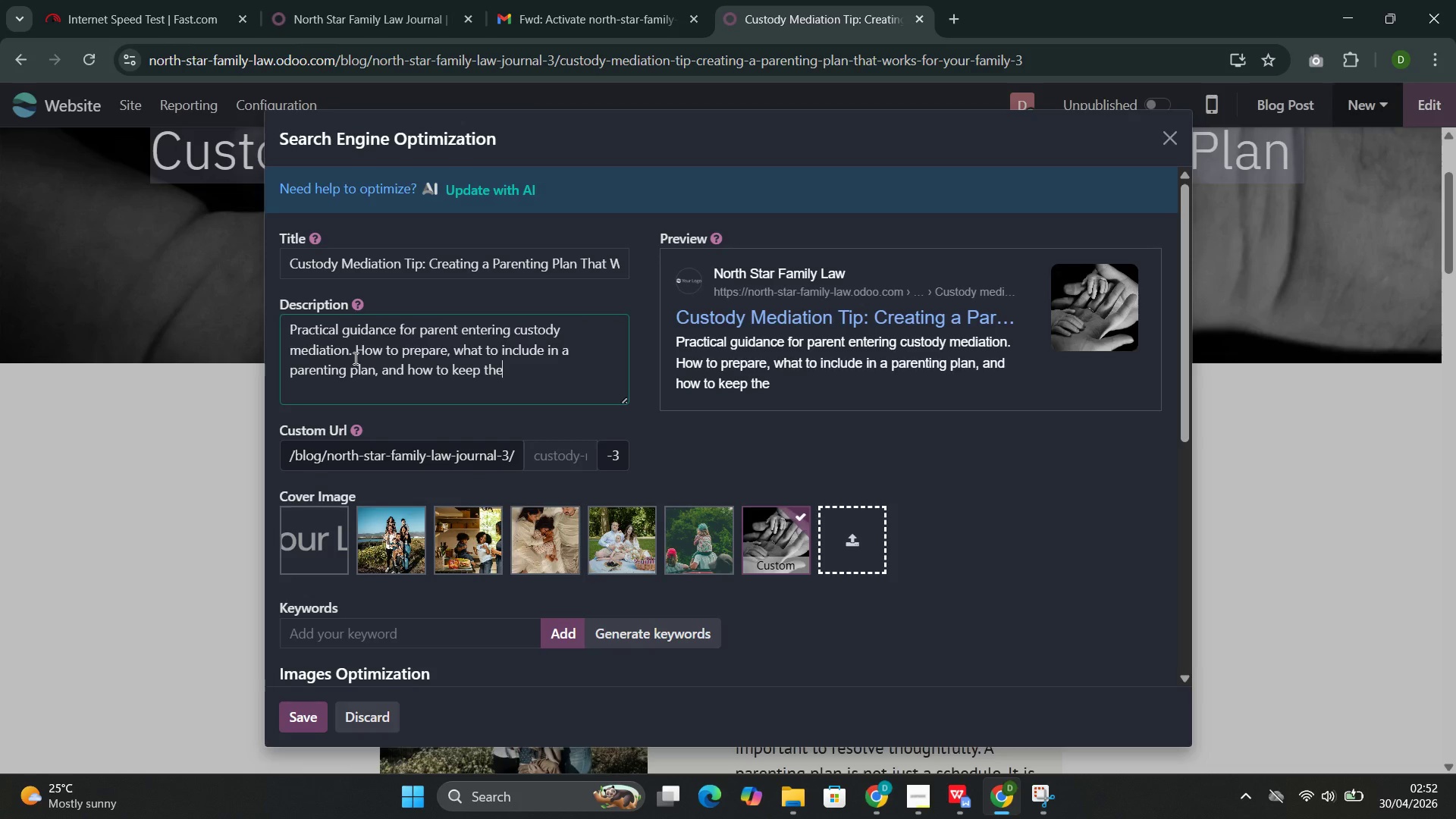 
key(Control+E)
 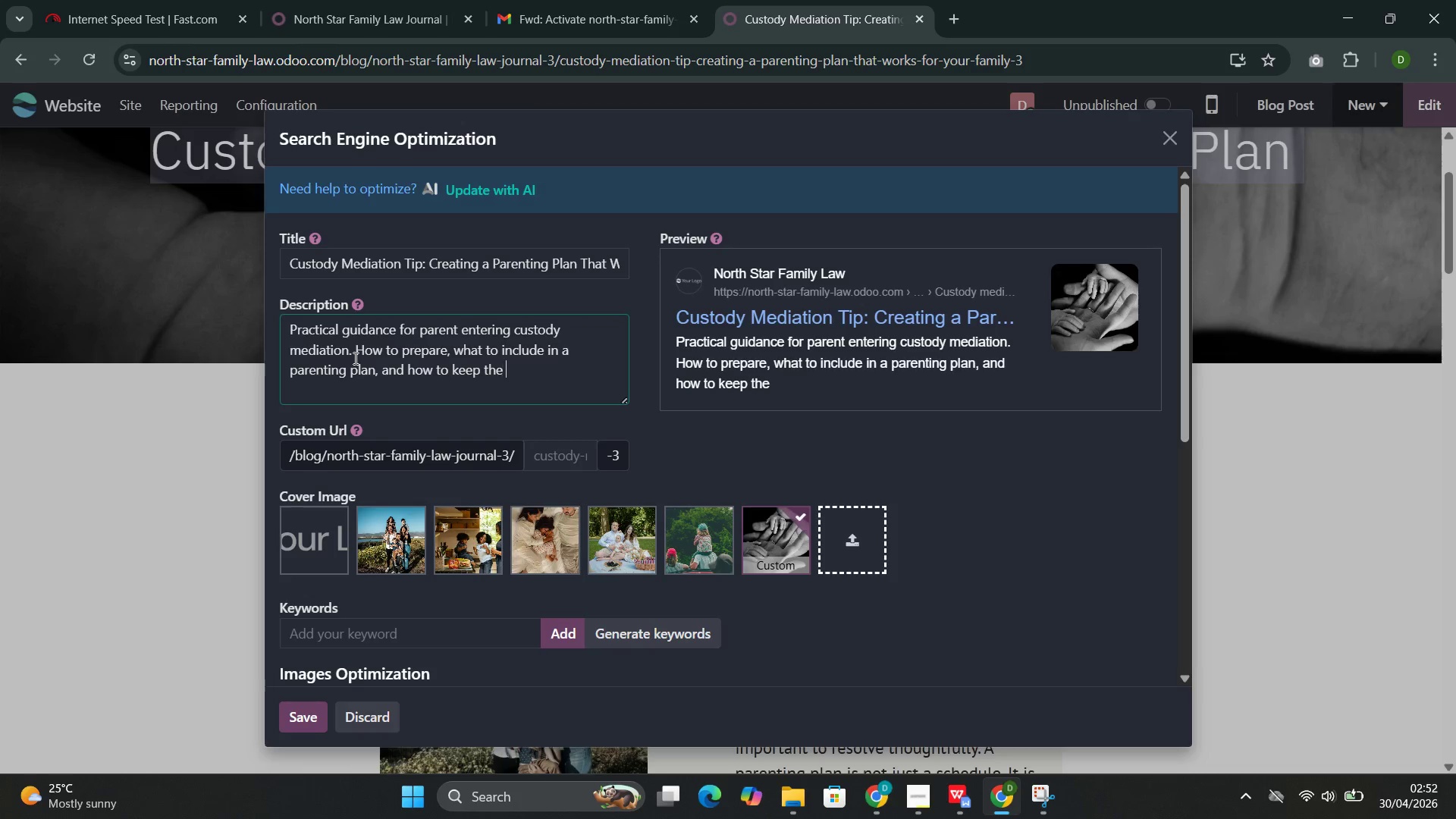 
key(Control+Space)
 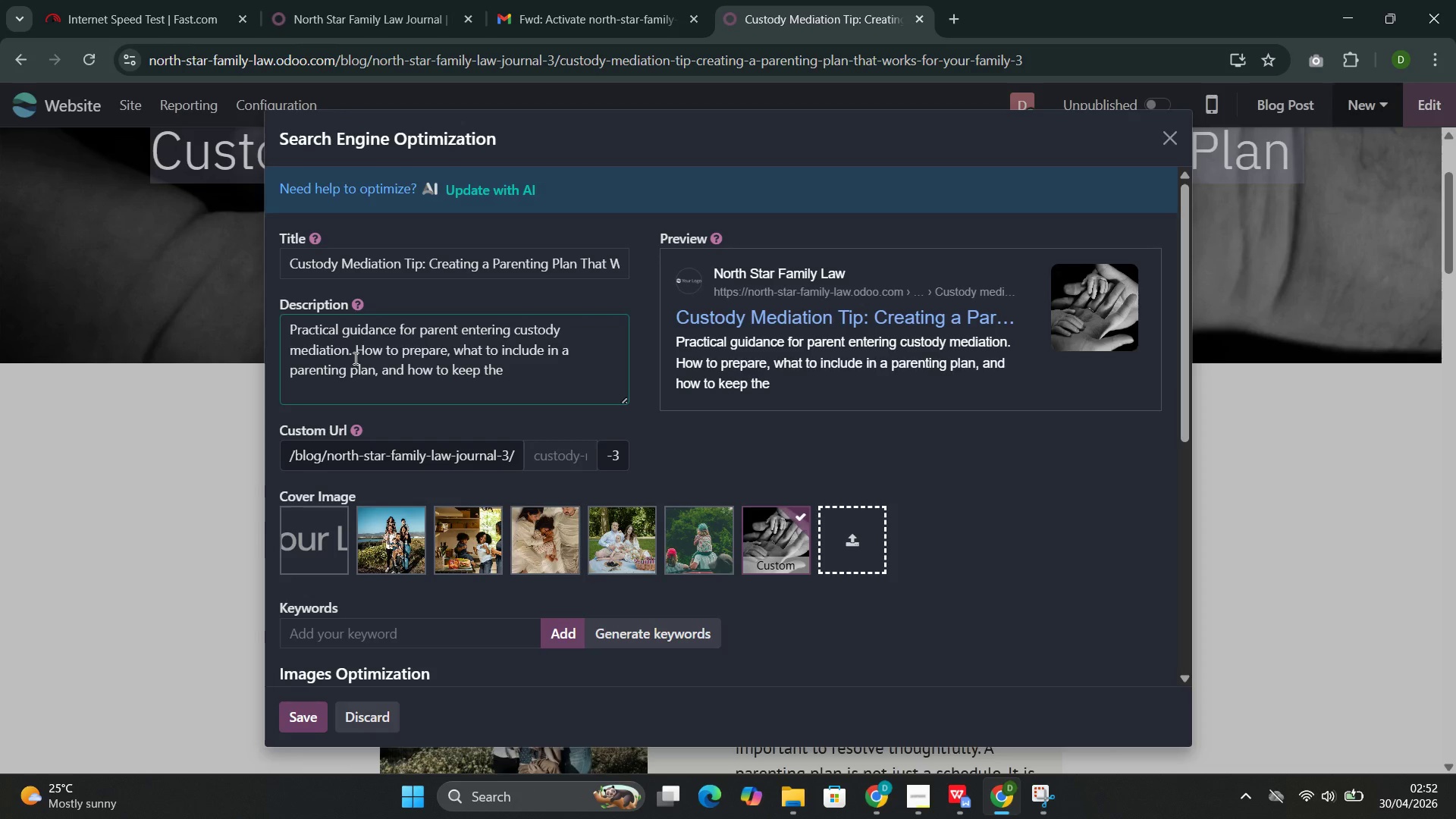 
key(Control+F)
 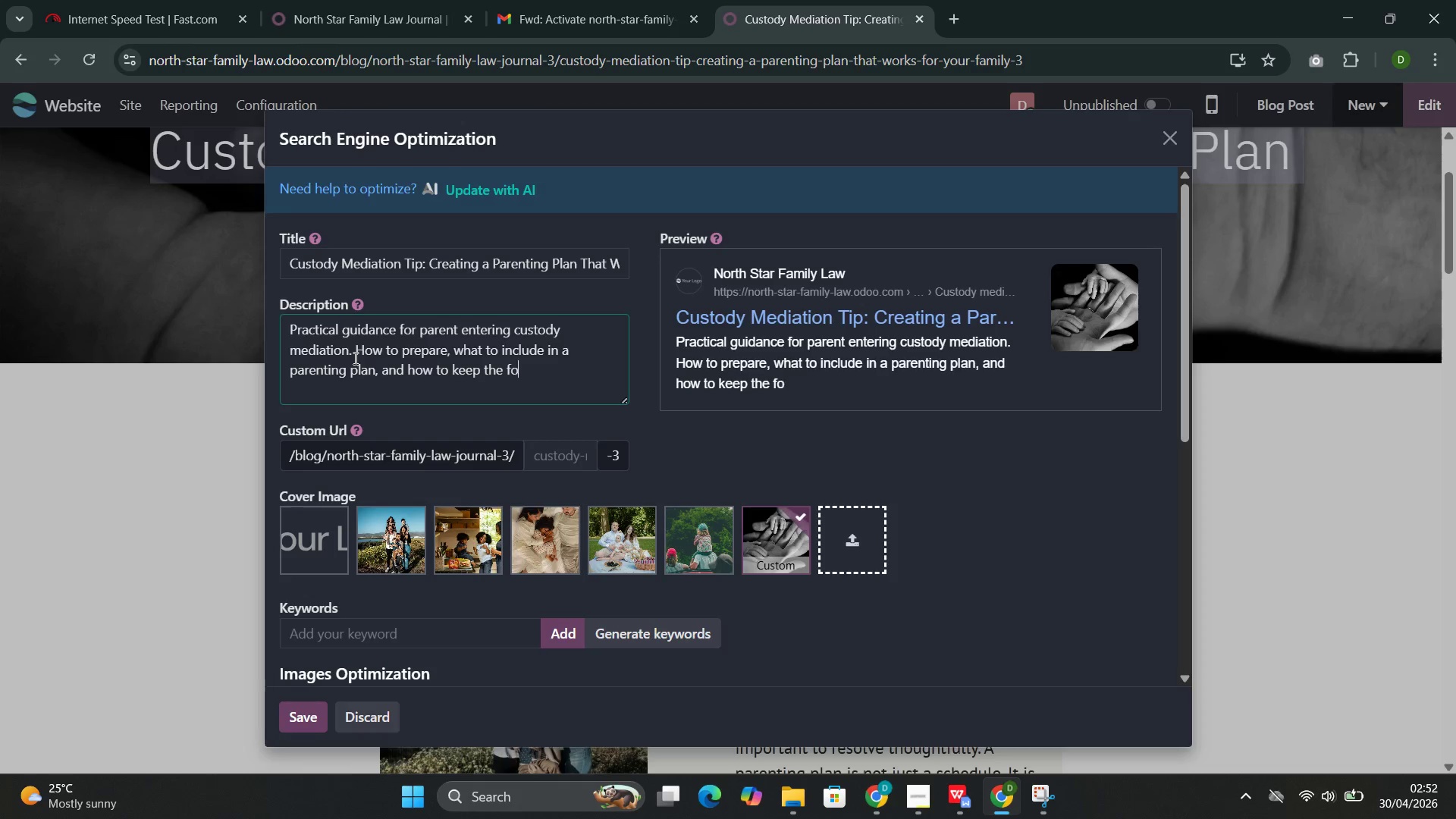 
key(Control+O)
 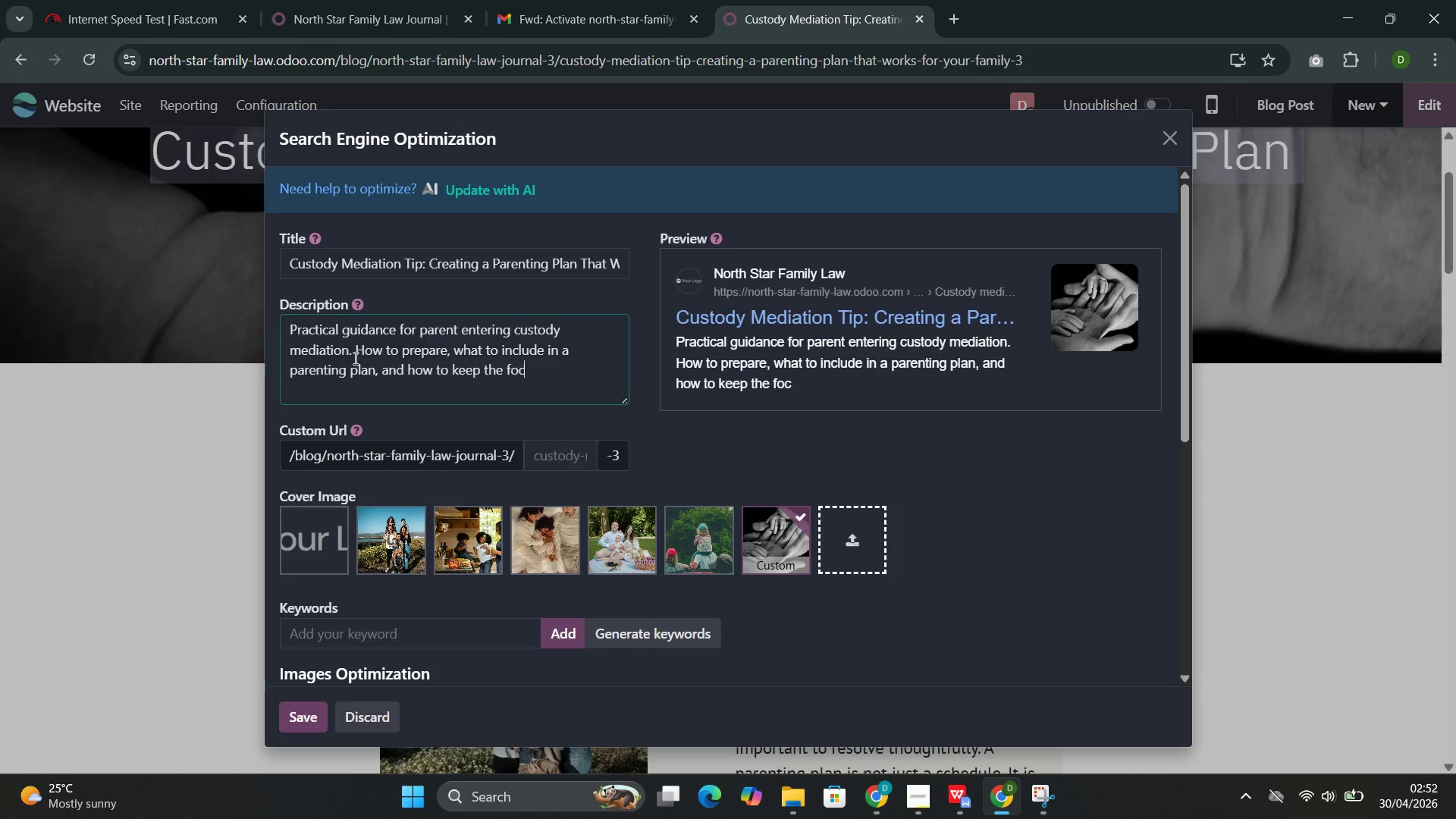 
key(Control+C)
 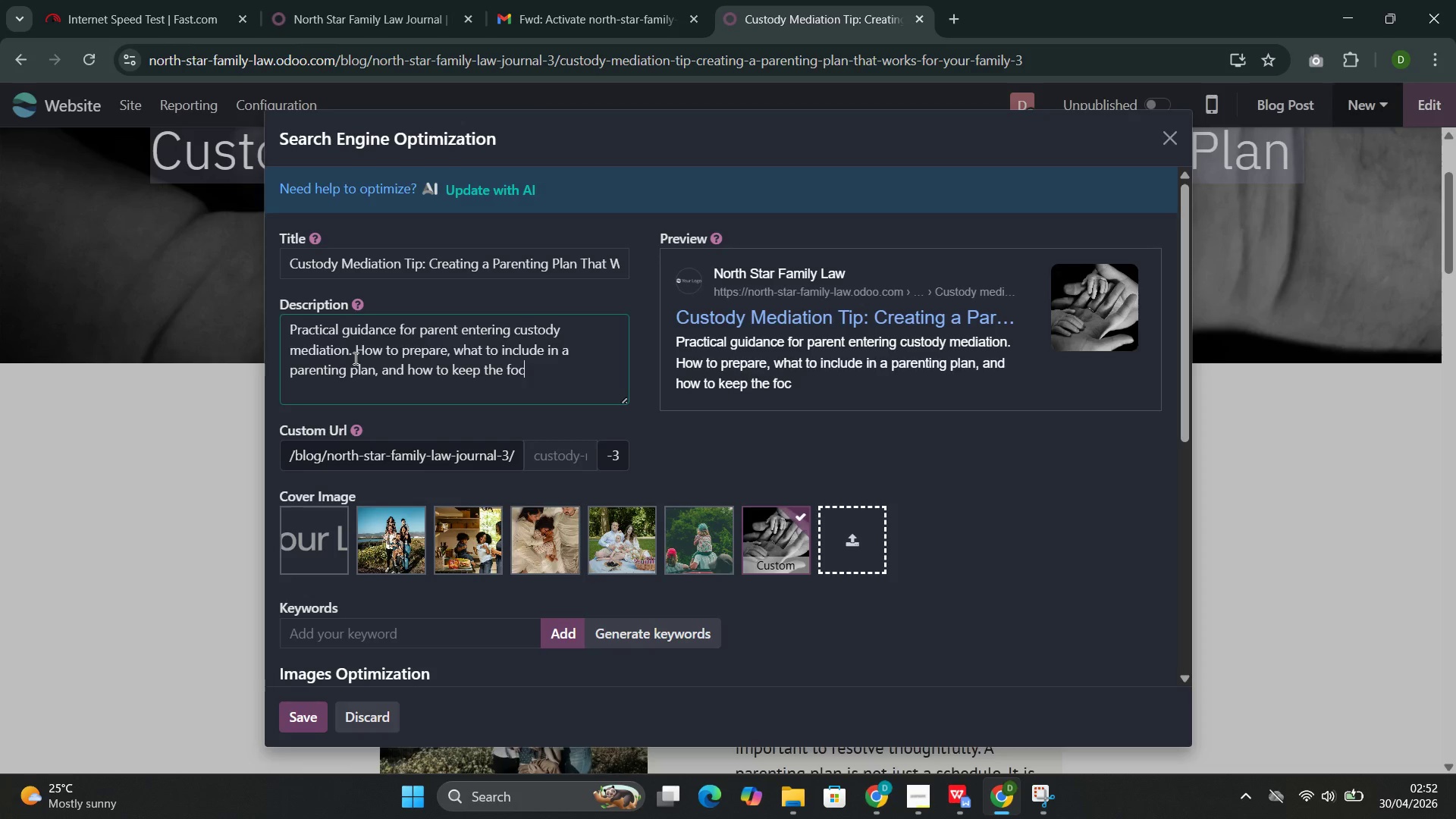 
key(Control+U)
 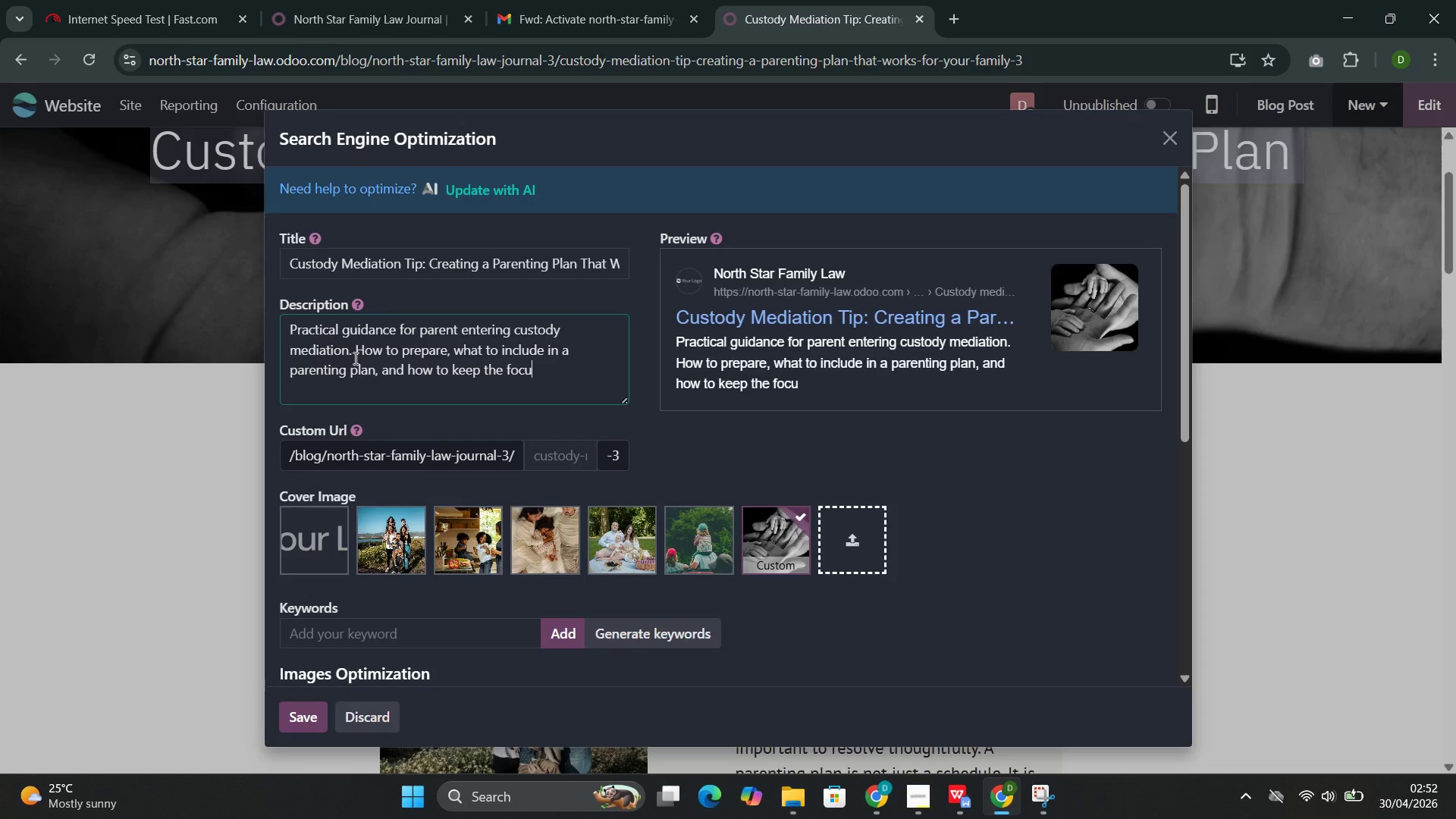 
key(Control+S)
 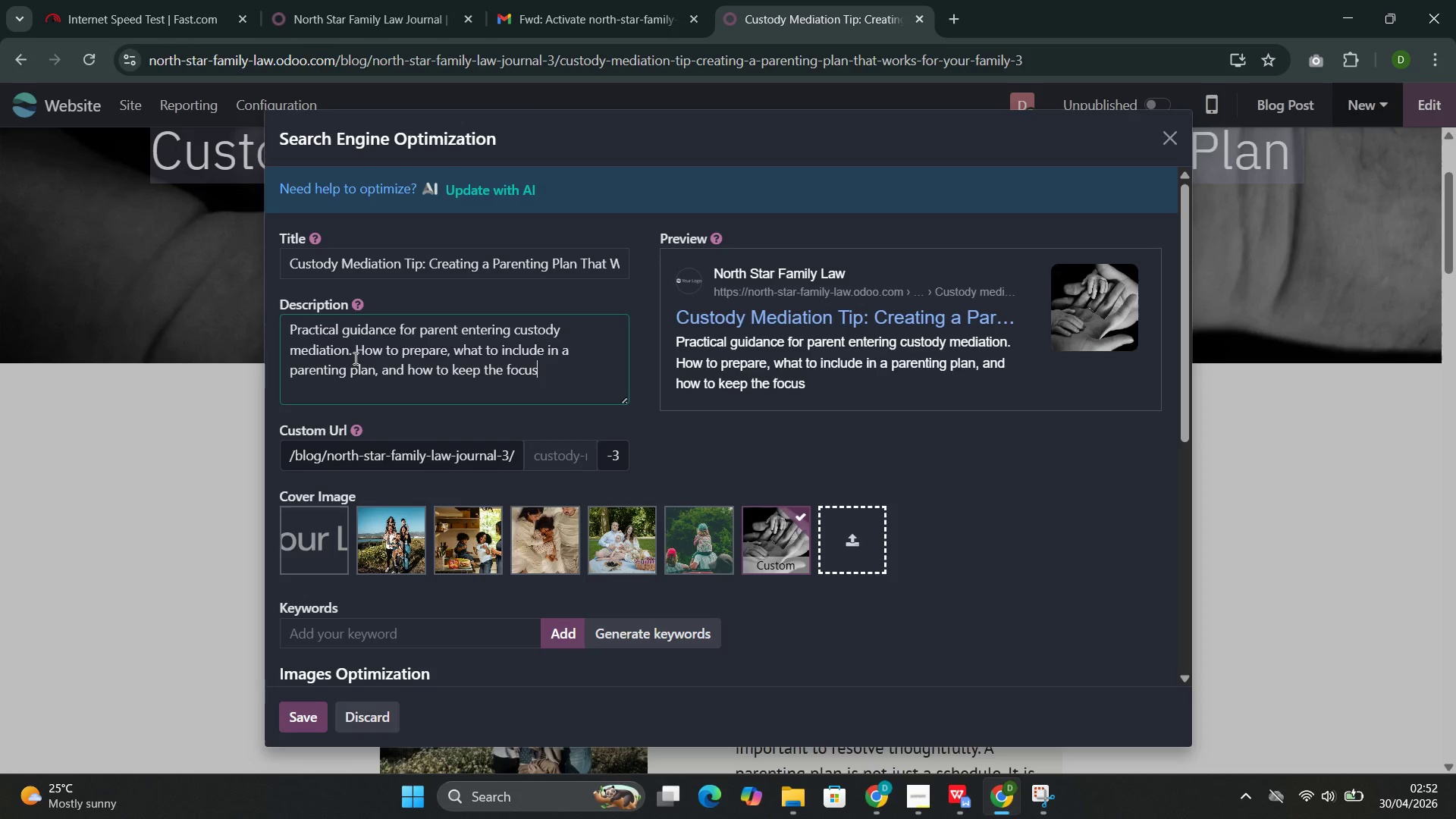 
key(Control+Space)
 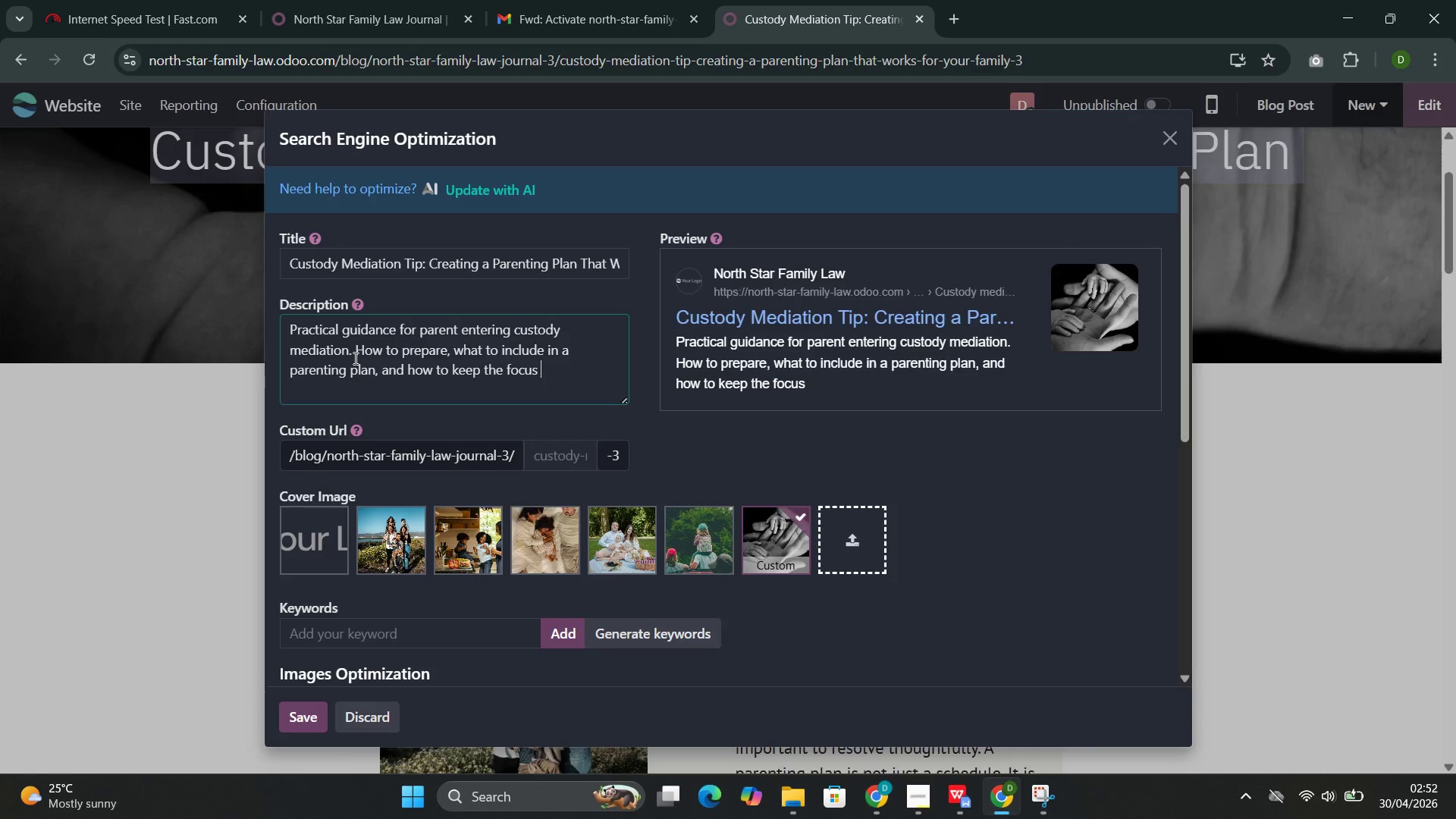 
key(Control+O)
 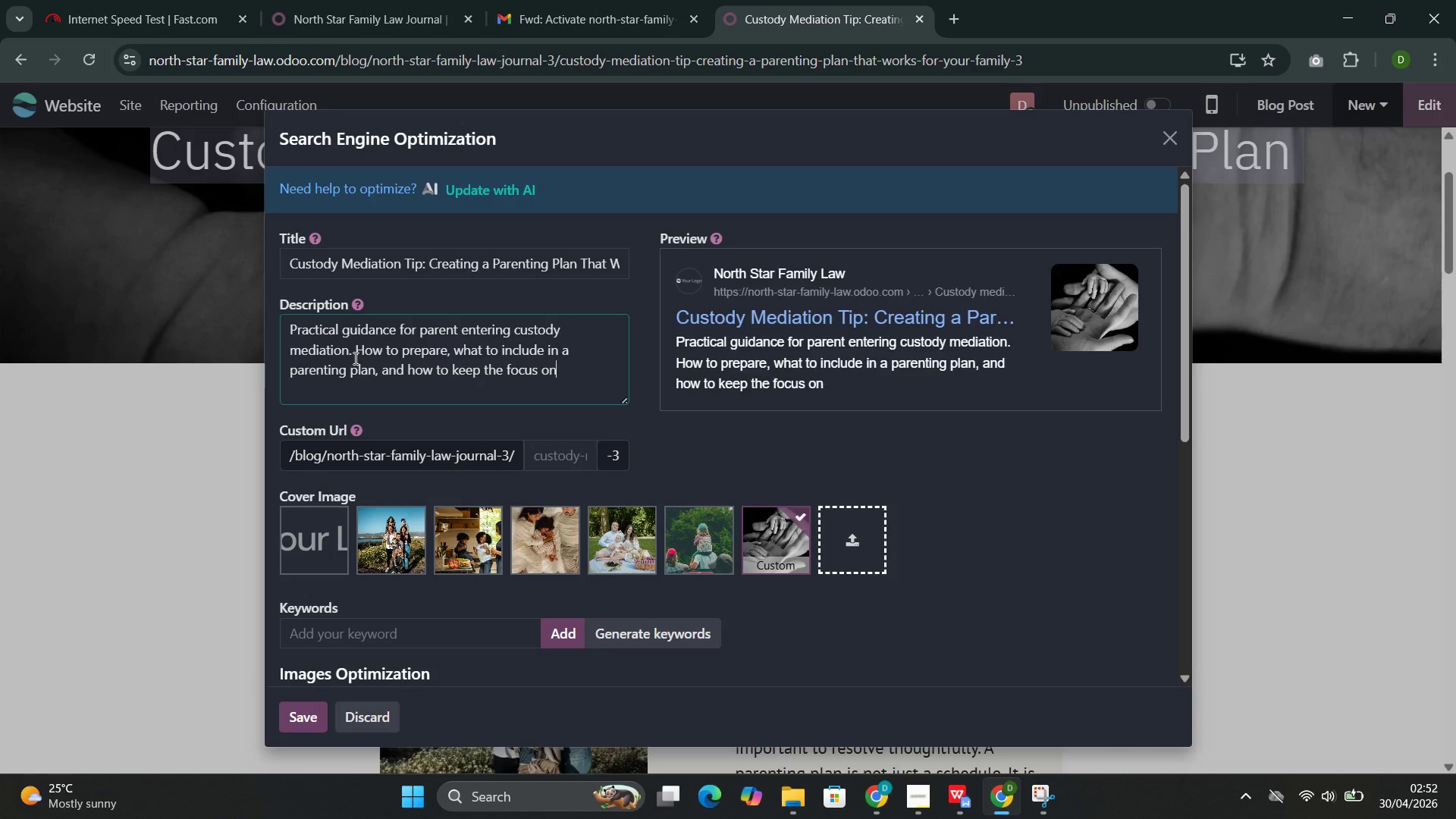 
key(Control+N)
 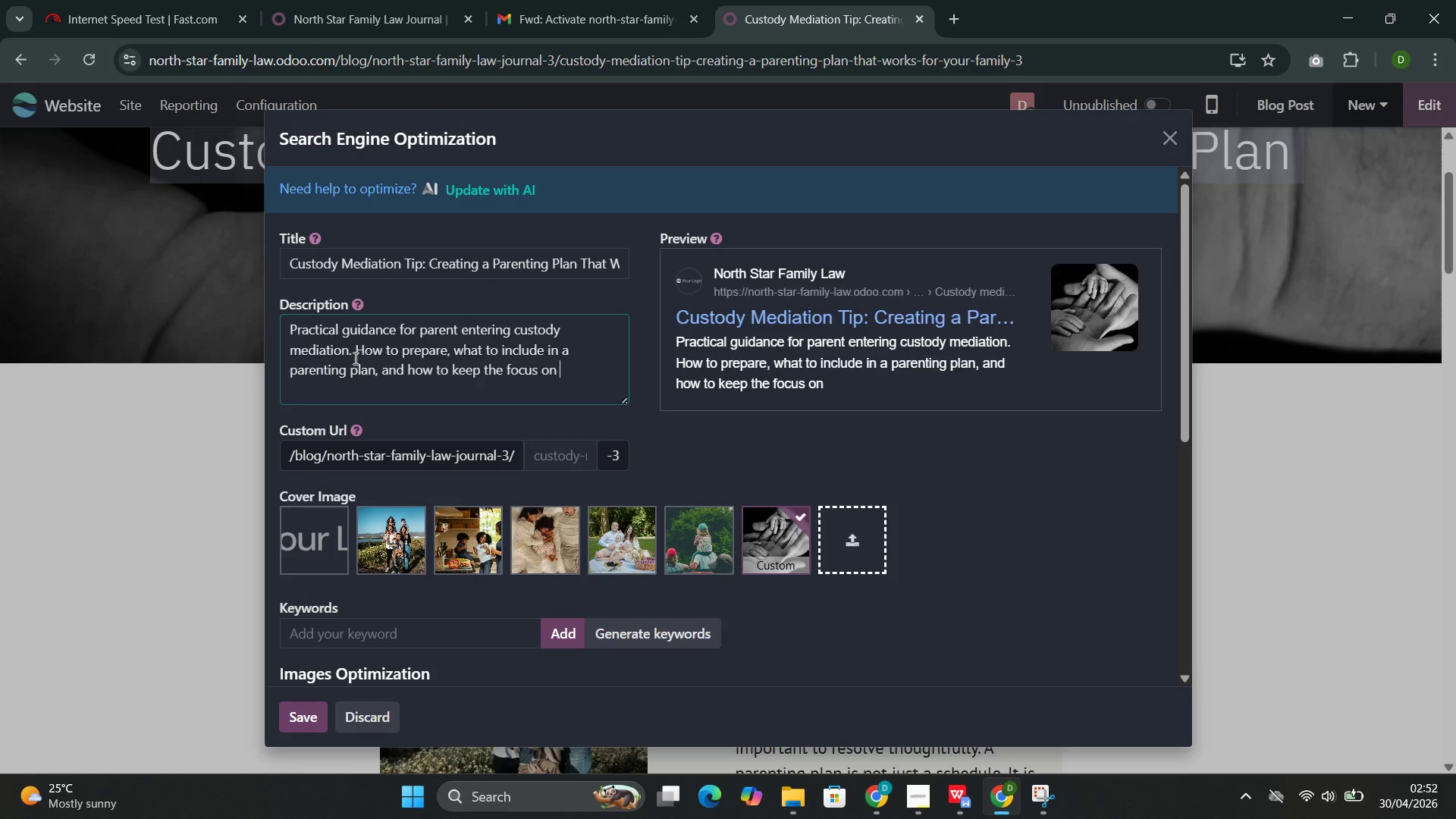 
key(Control+Space)
 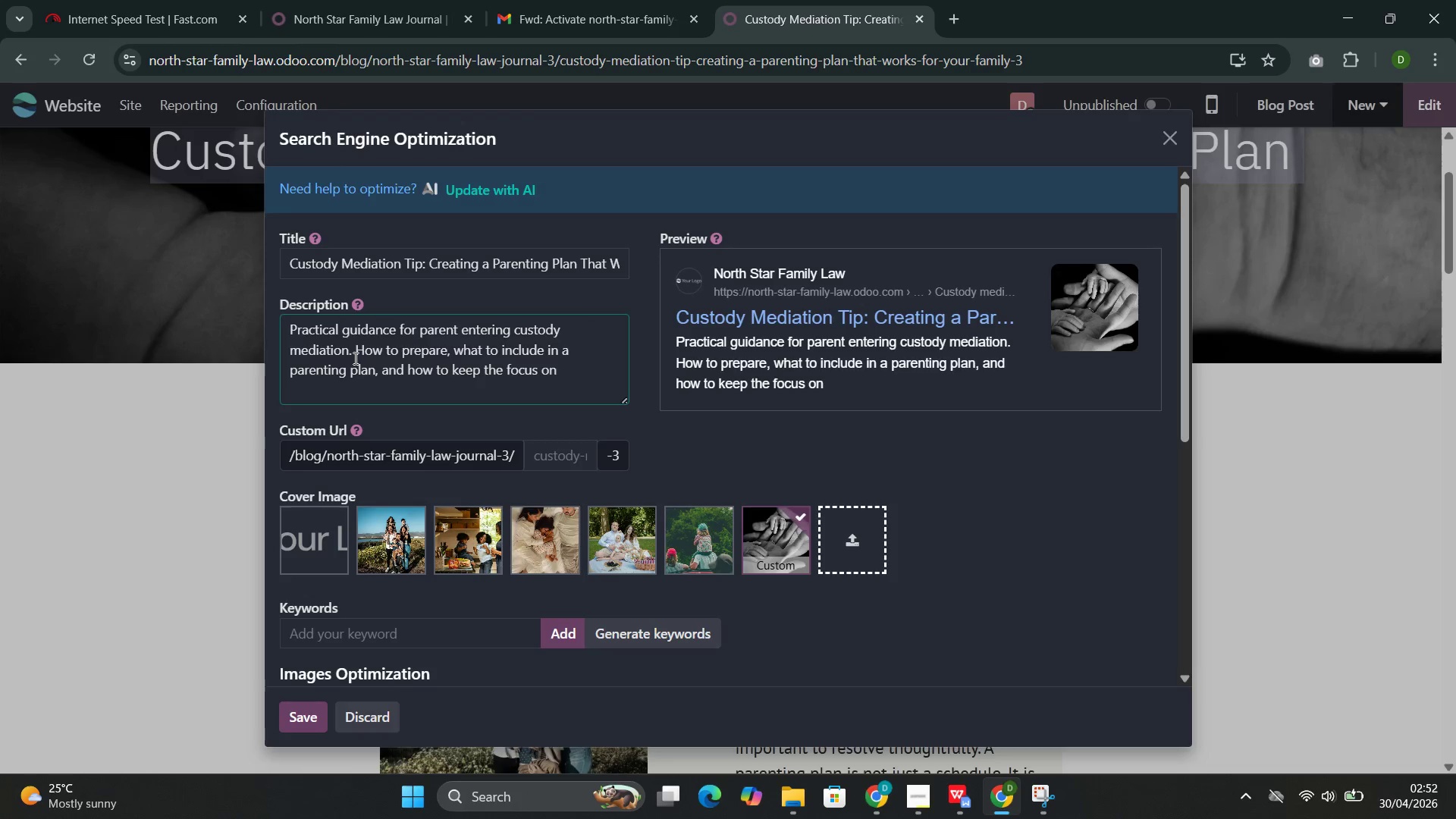 
key(Control+Y)
 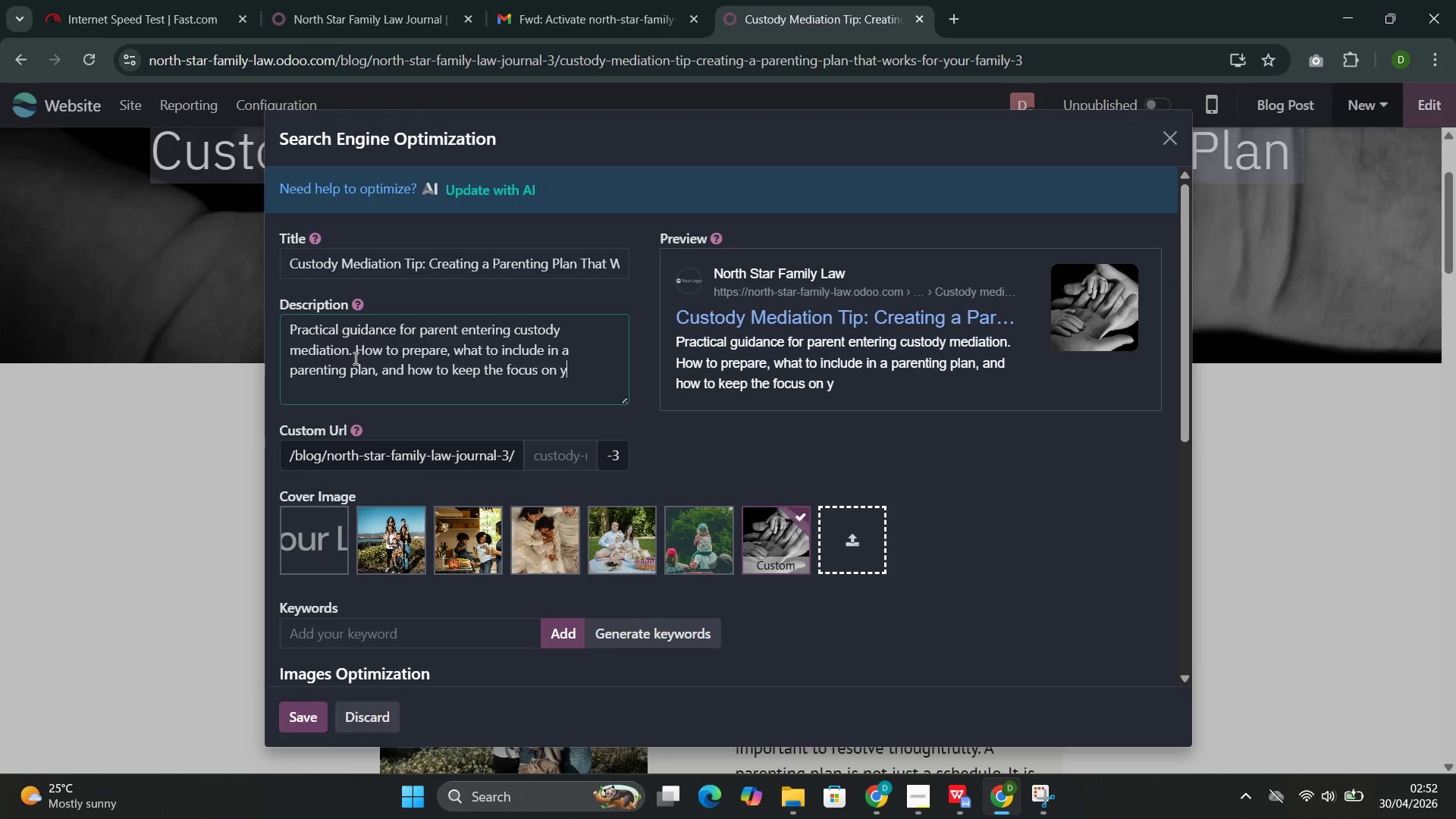 
key(Control+O)
 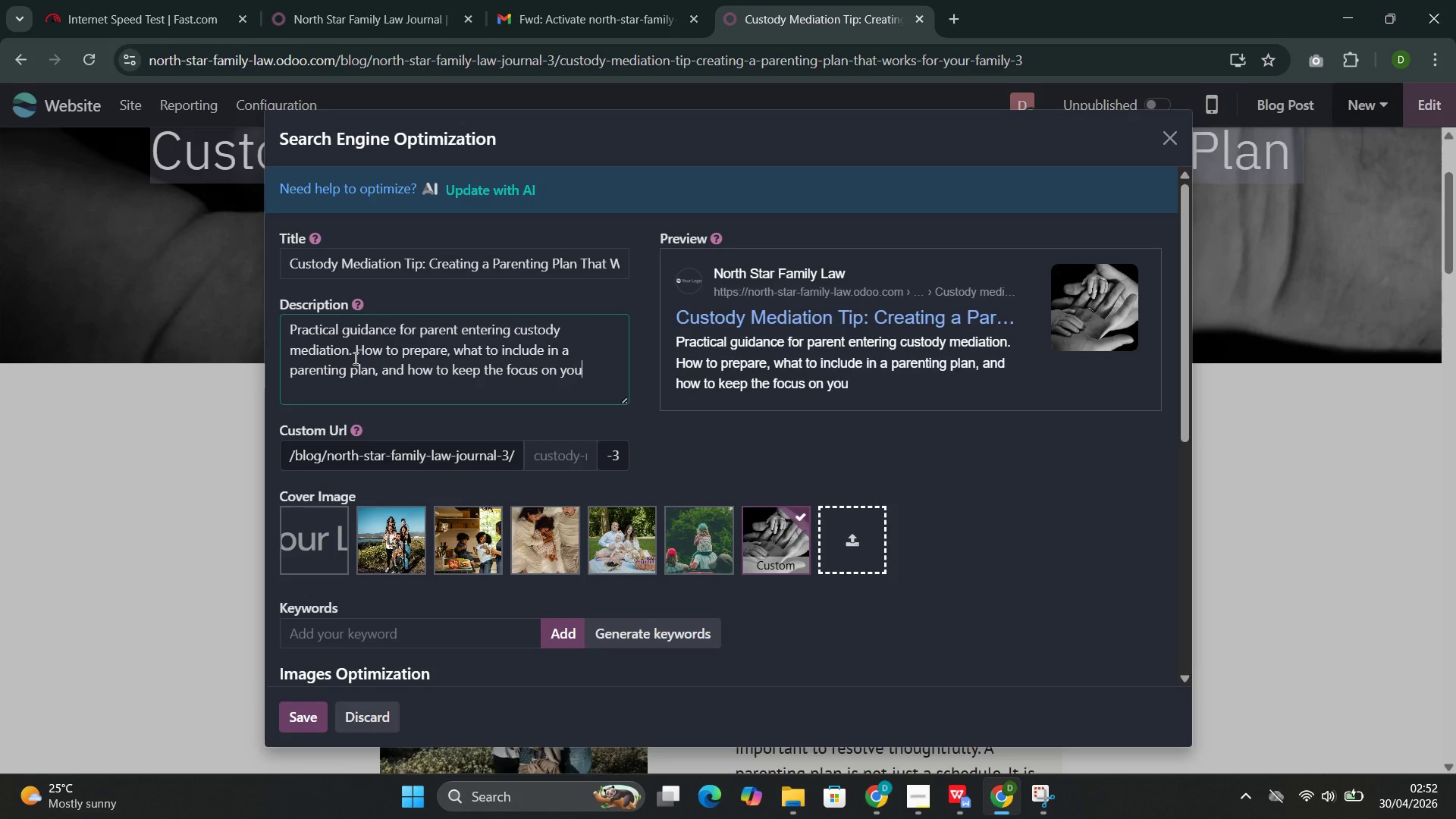 
key(Control+U)
 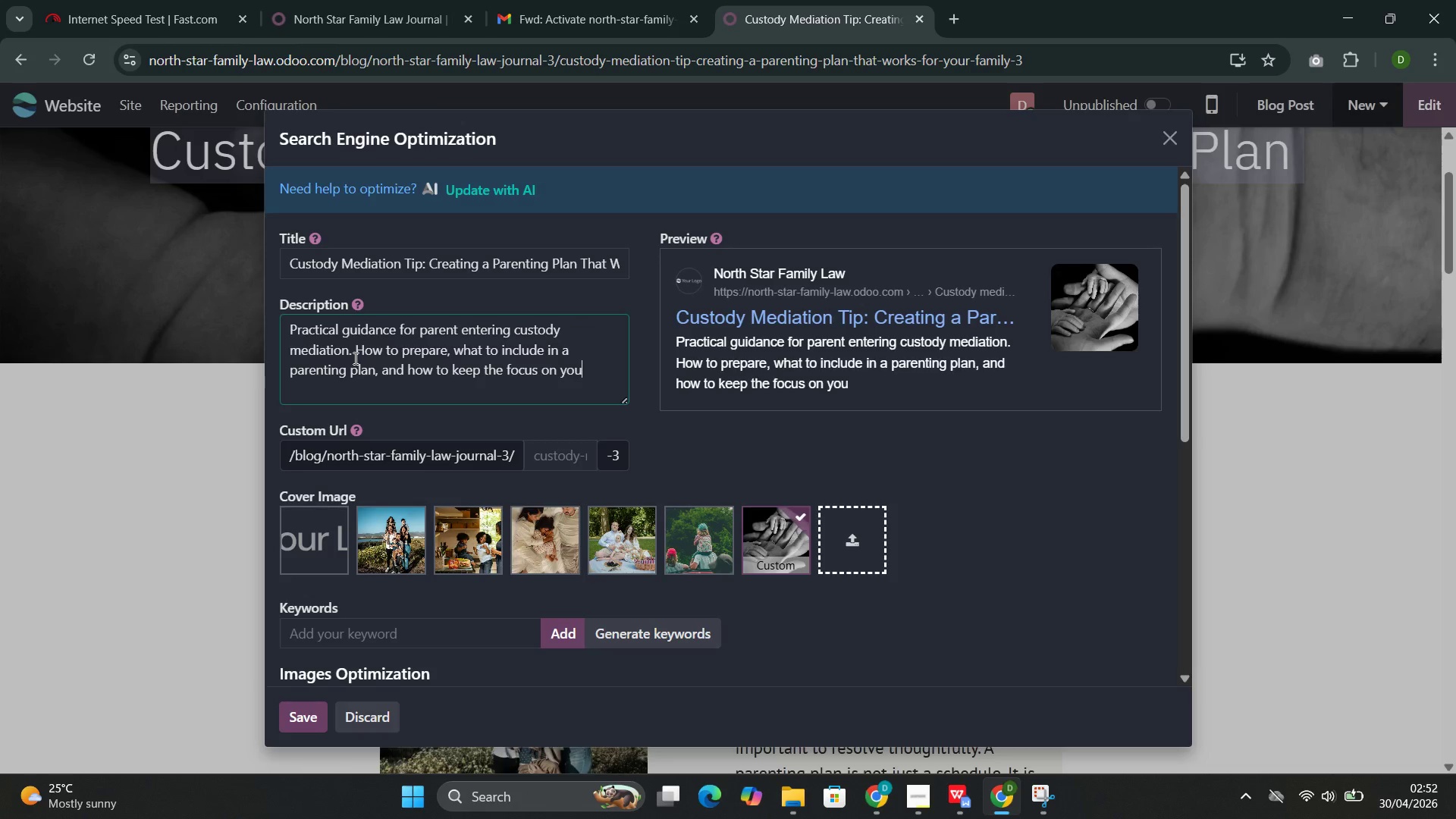 
key(Control+R)
 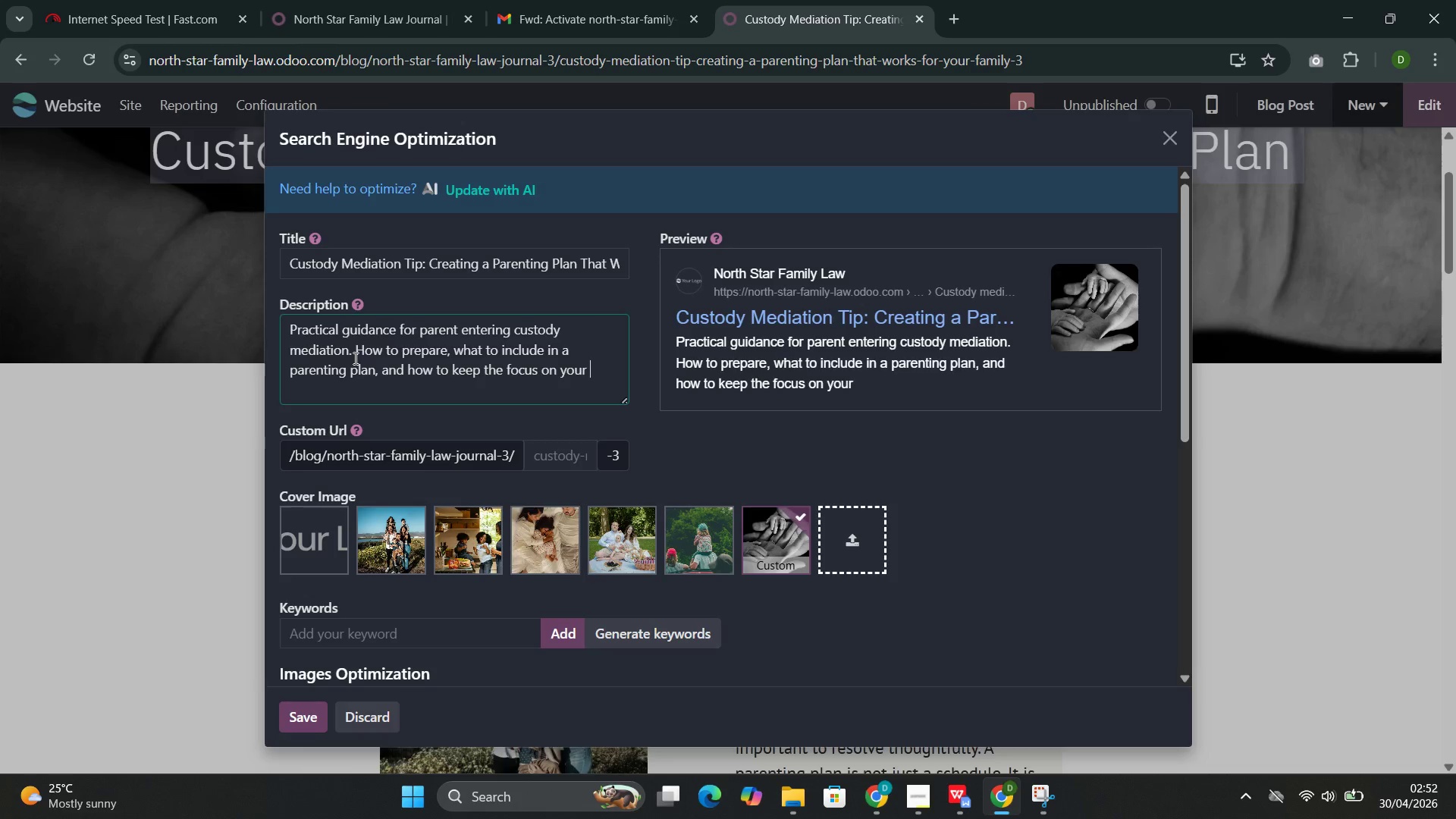 
key(Control+Space)
 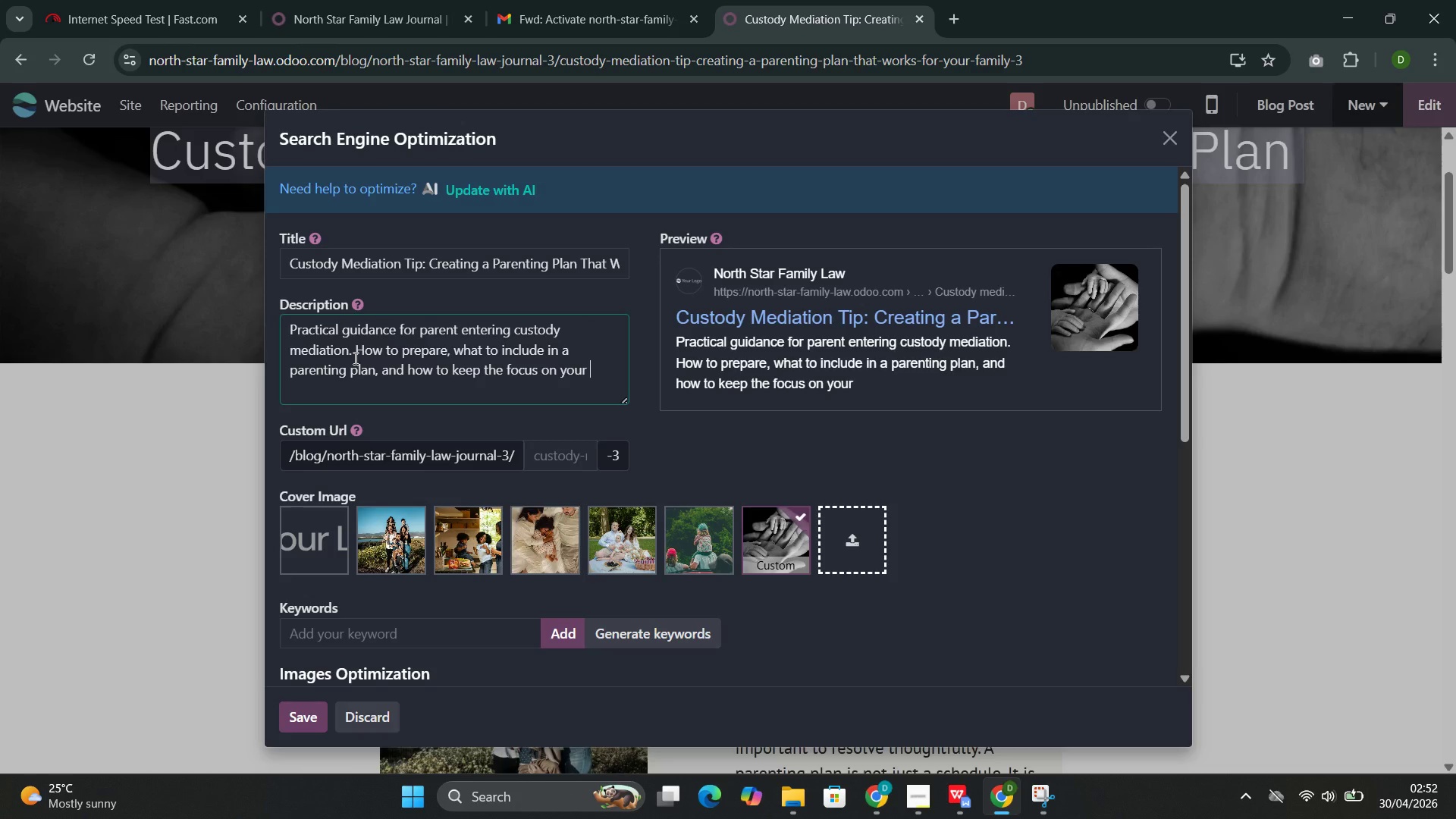 
key(Control+Space)
 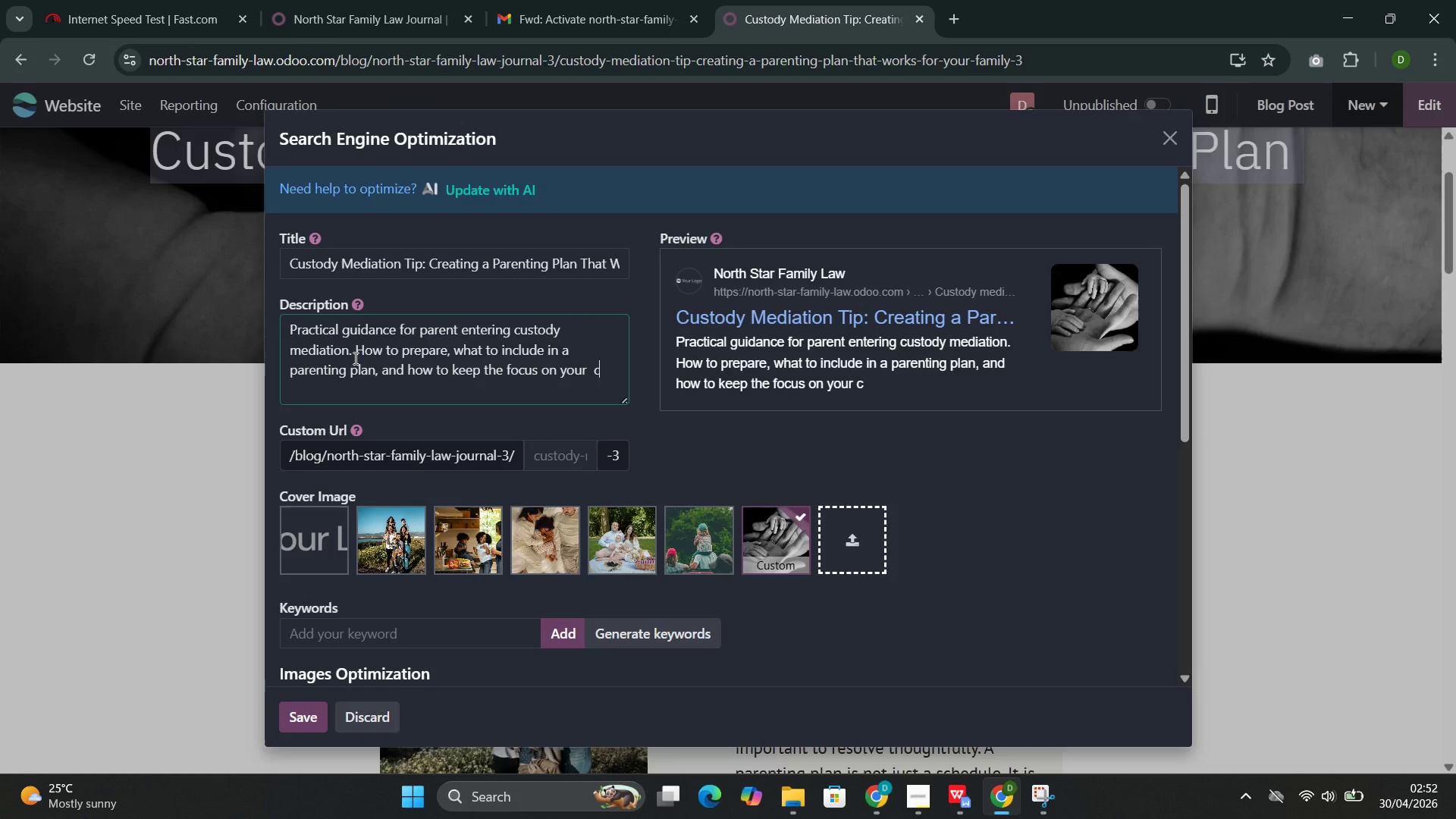 
key(Control+C)
 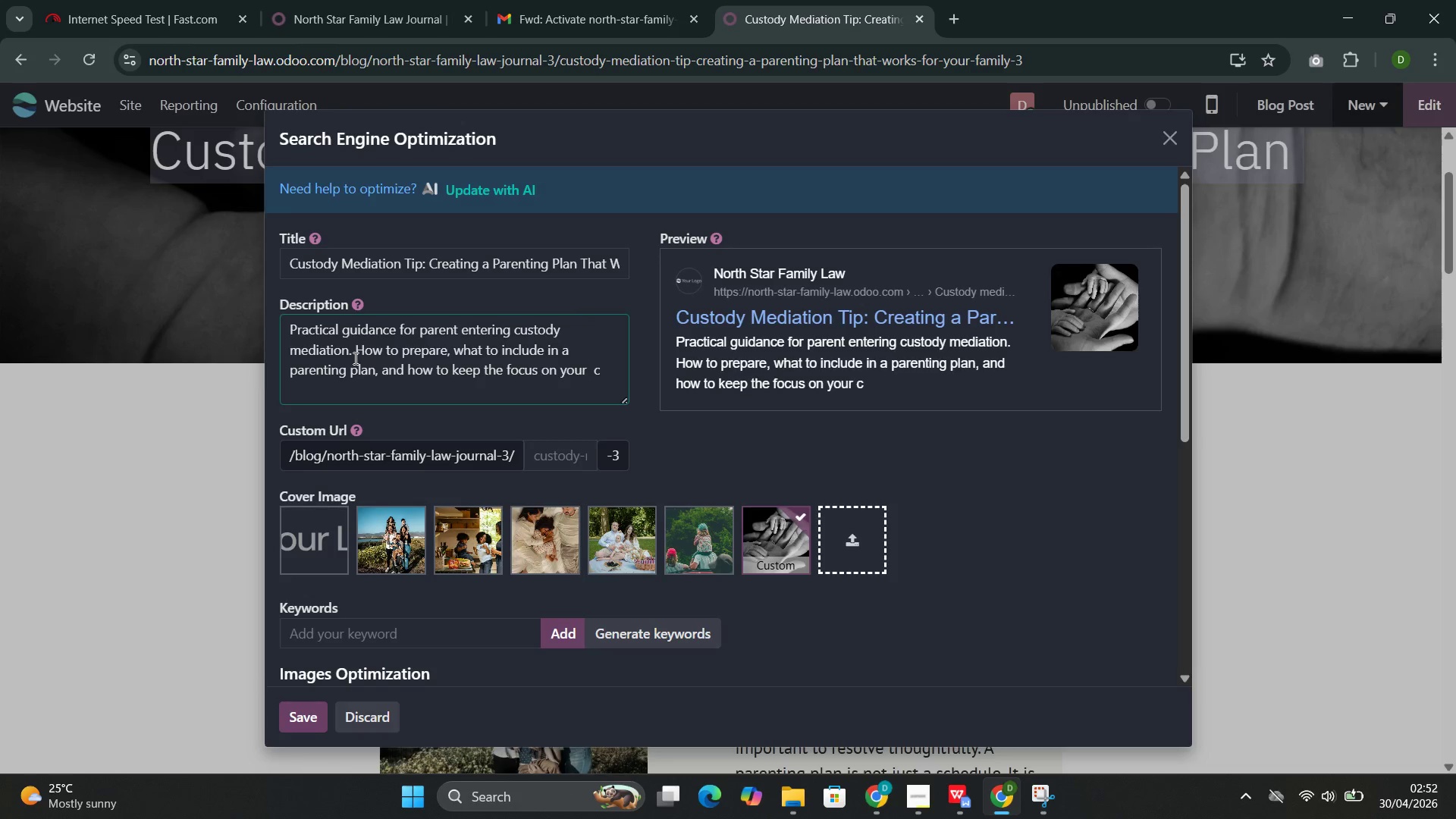 
key(Control+Backspace)
 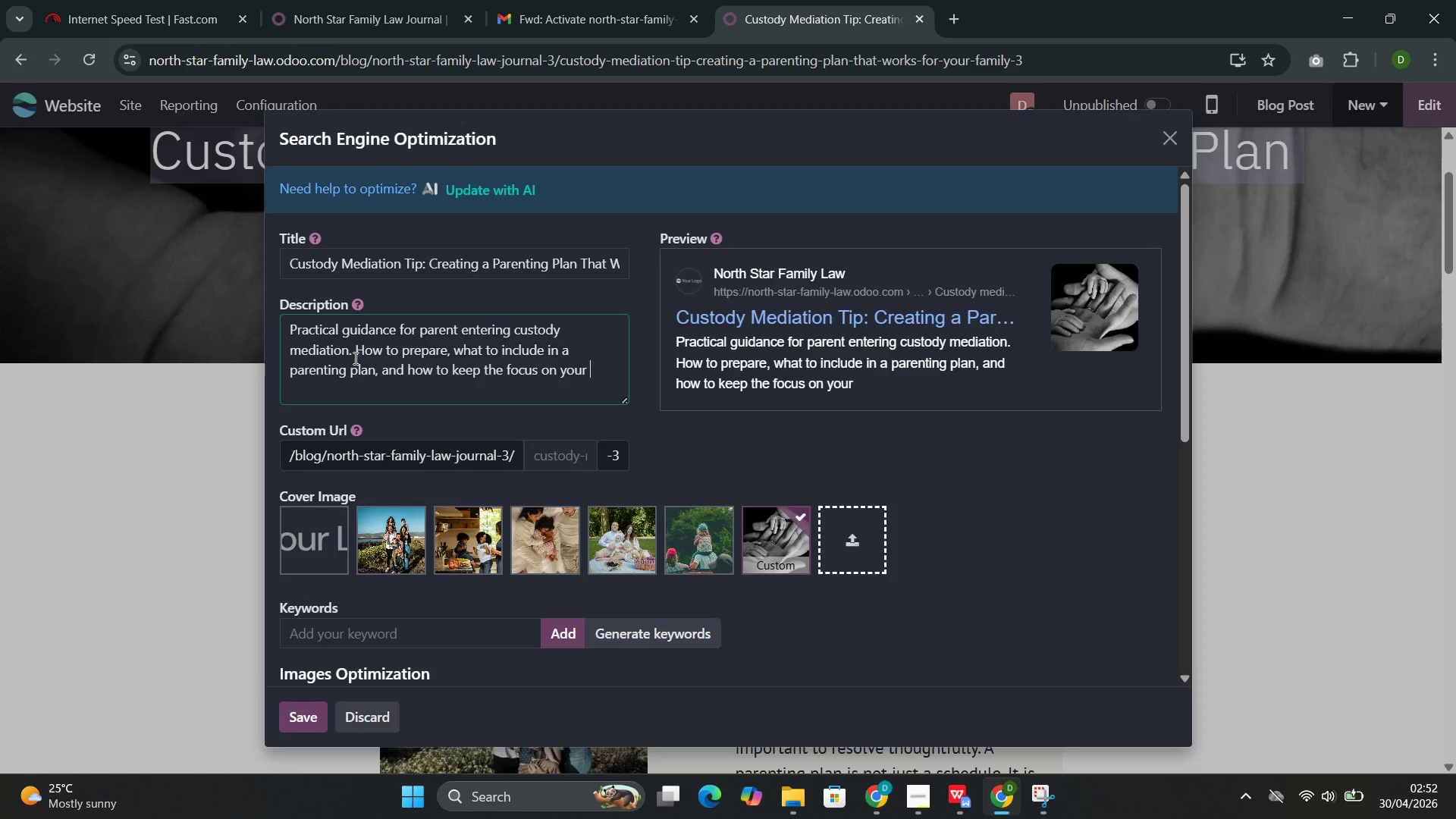 
key(Control+Backspace)
 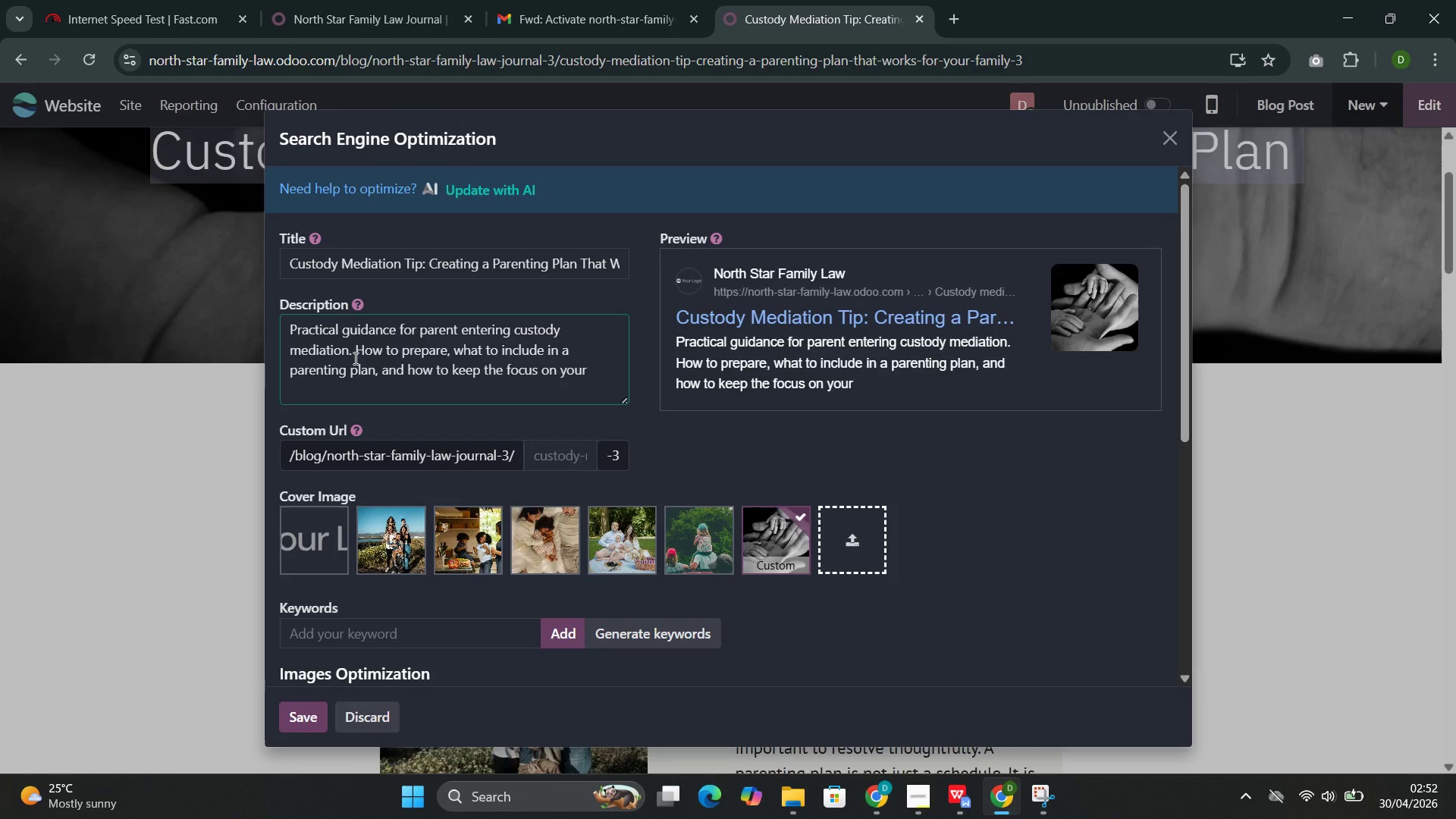 
key(Control+C)
 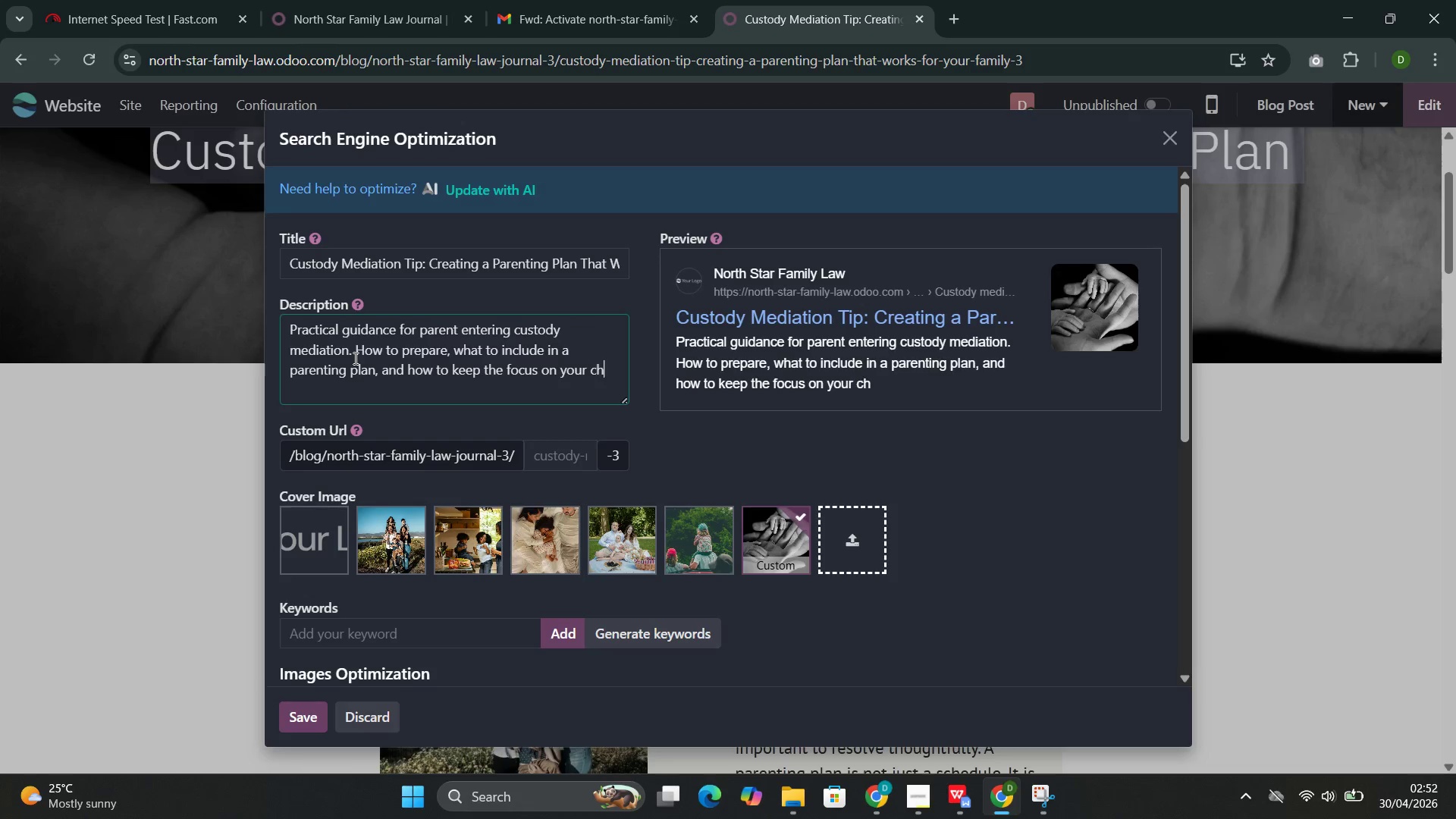 
key(Control+H)
 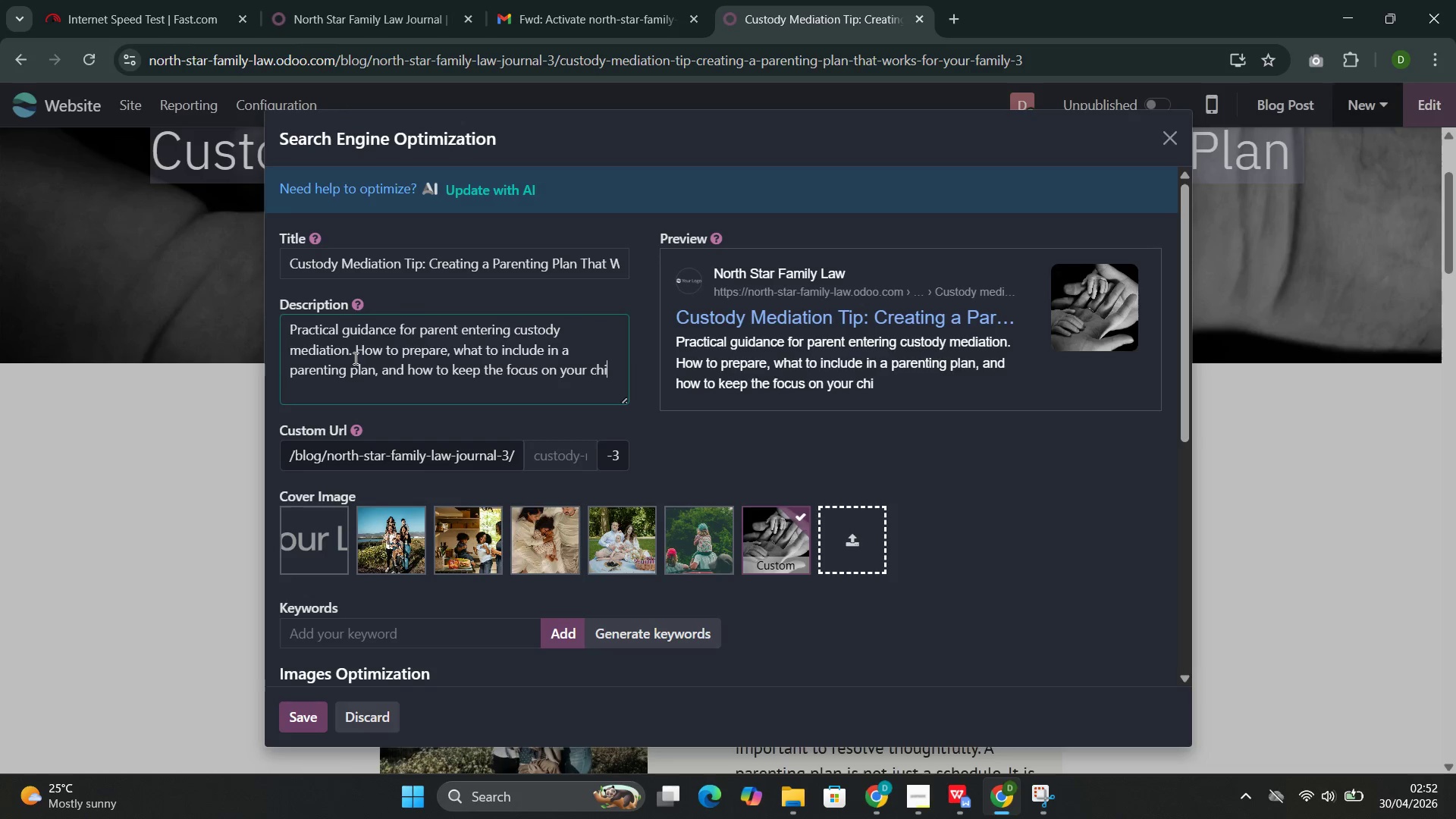 
key(Control+I)
 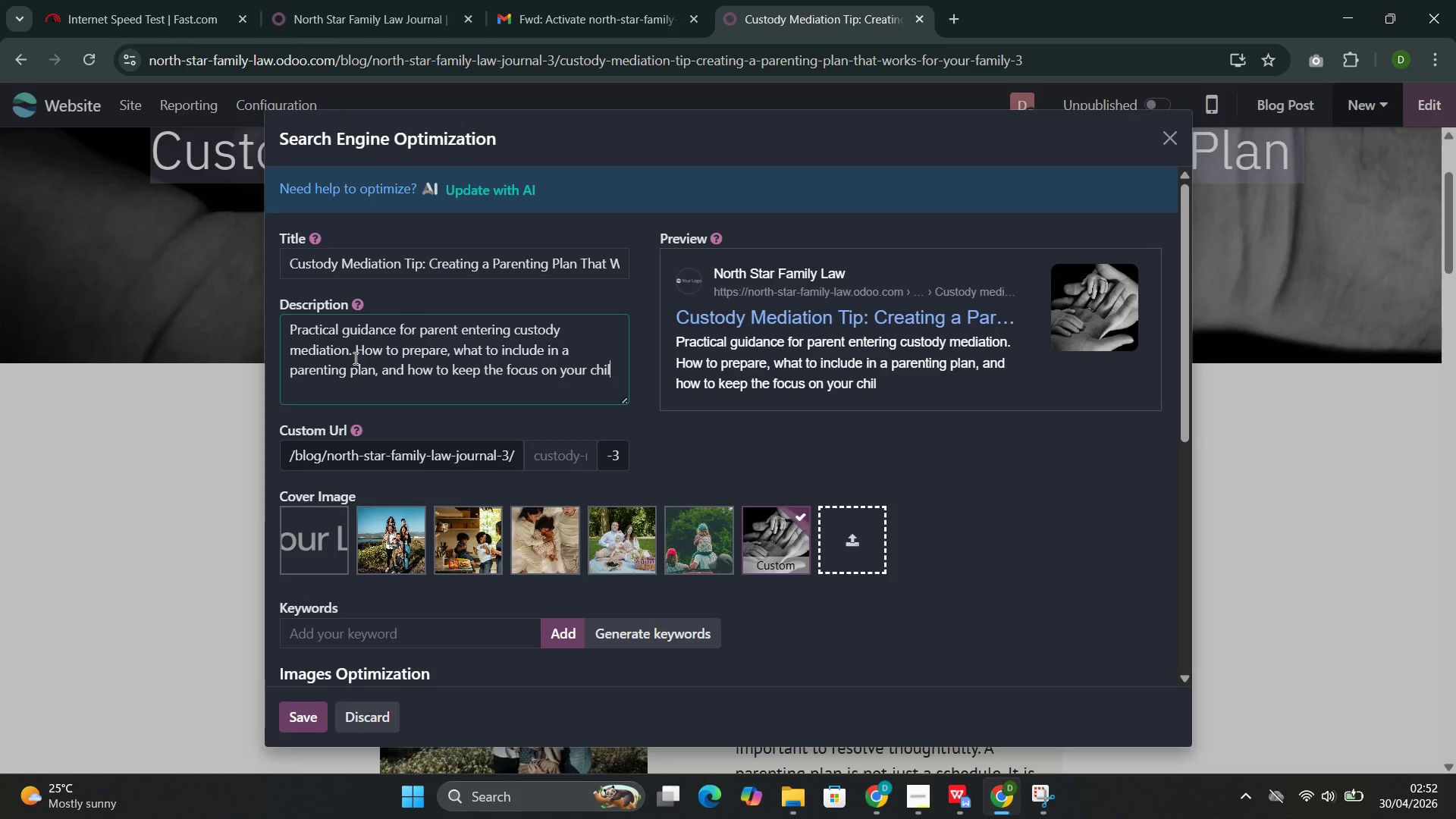 
key(Control+L)
 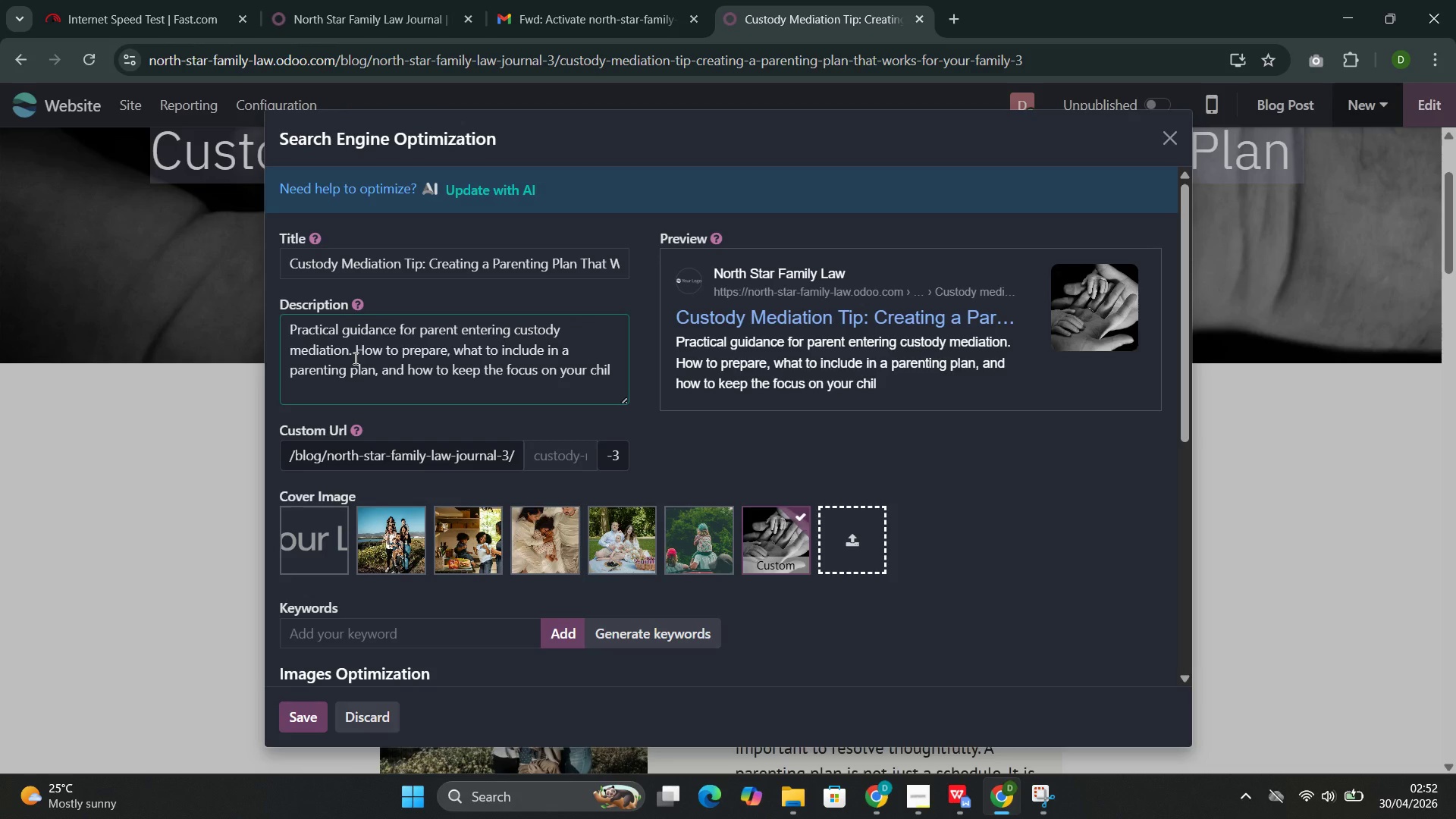 
key(Control+D)
 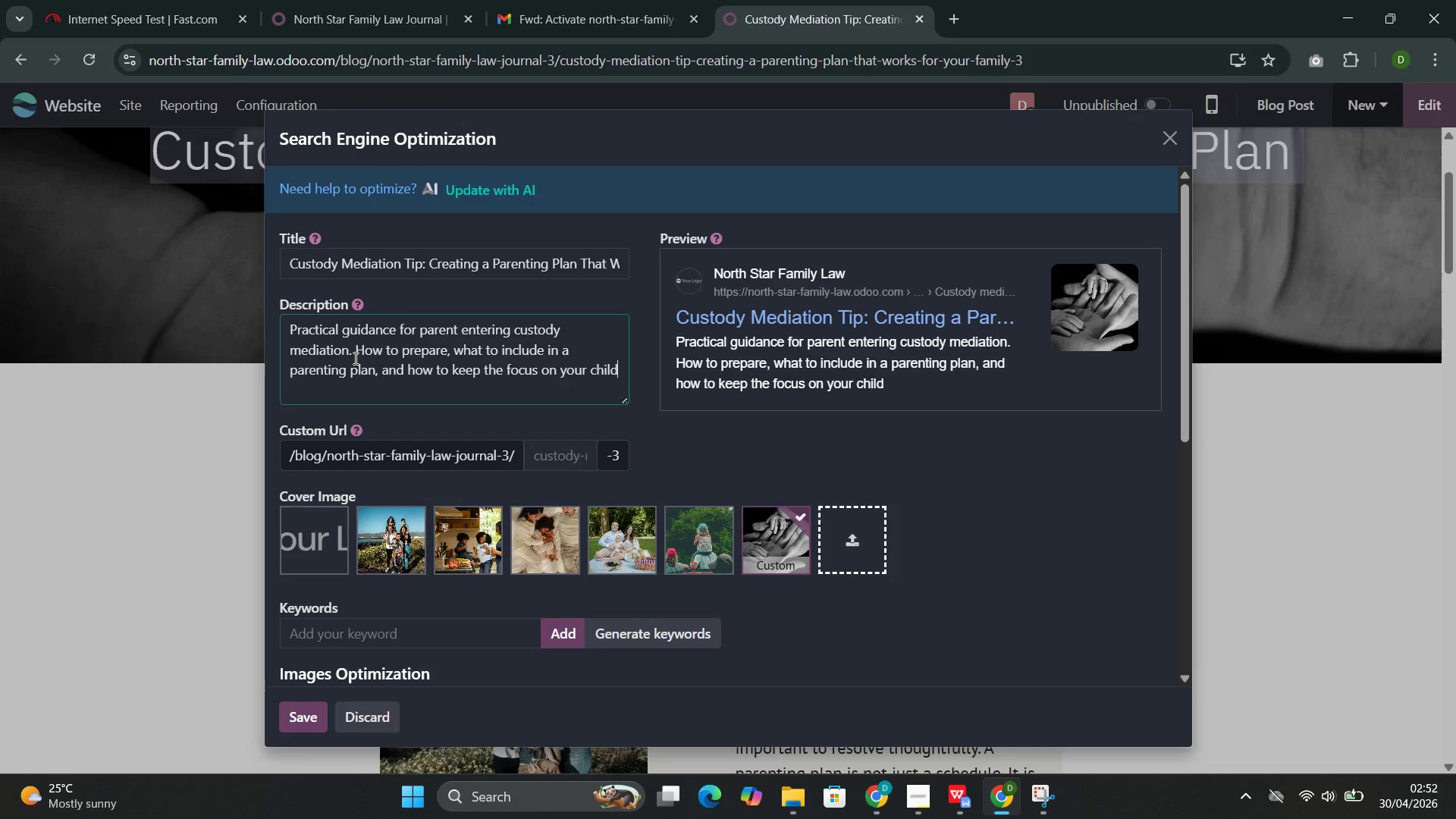 
key(Control+R)
 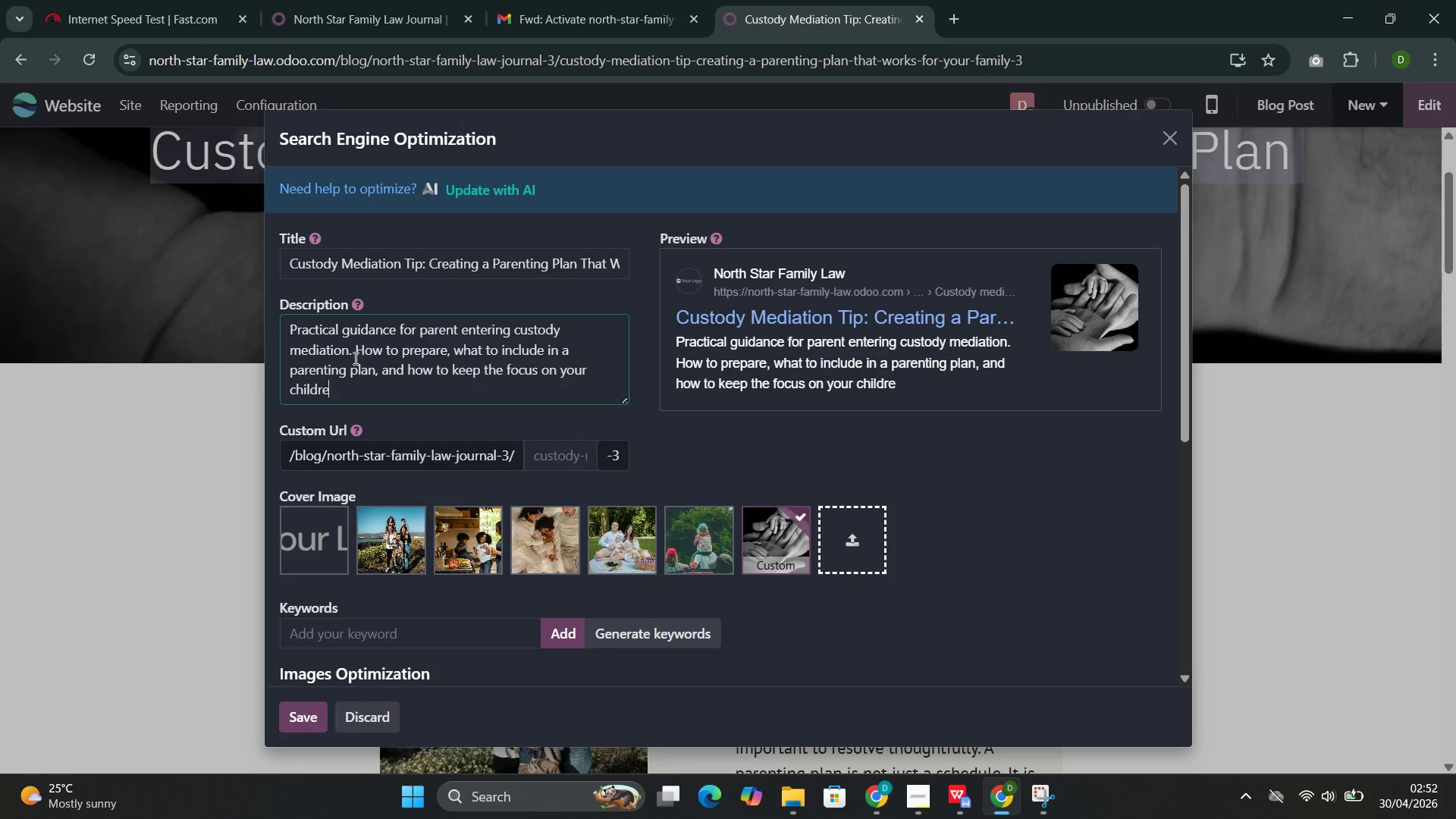 
key(Control+E)
 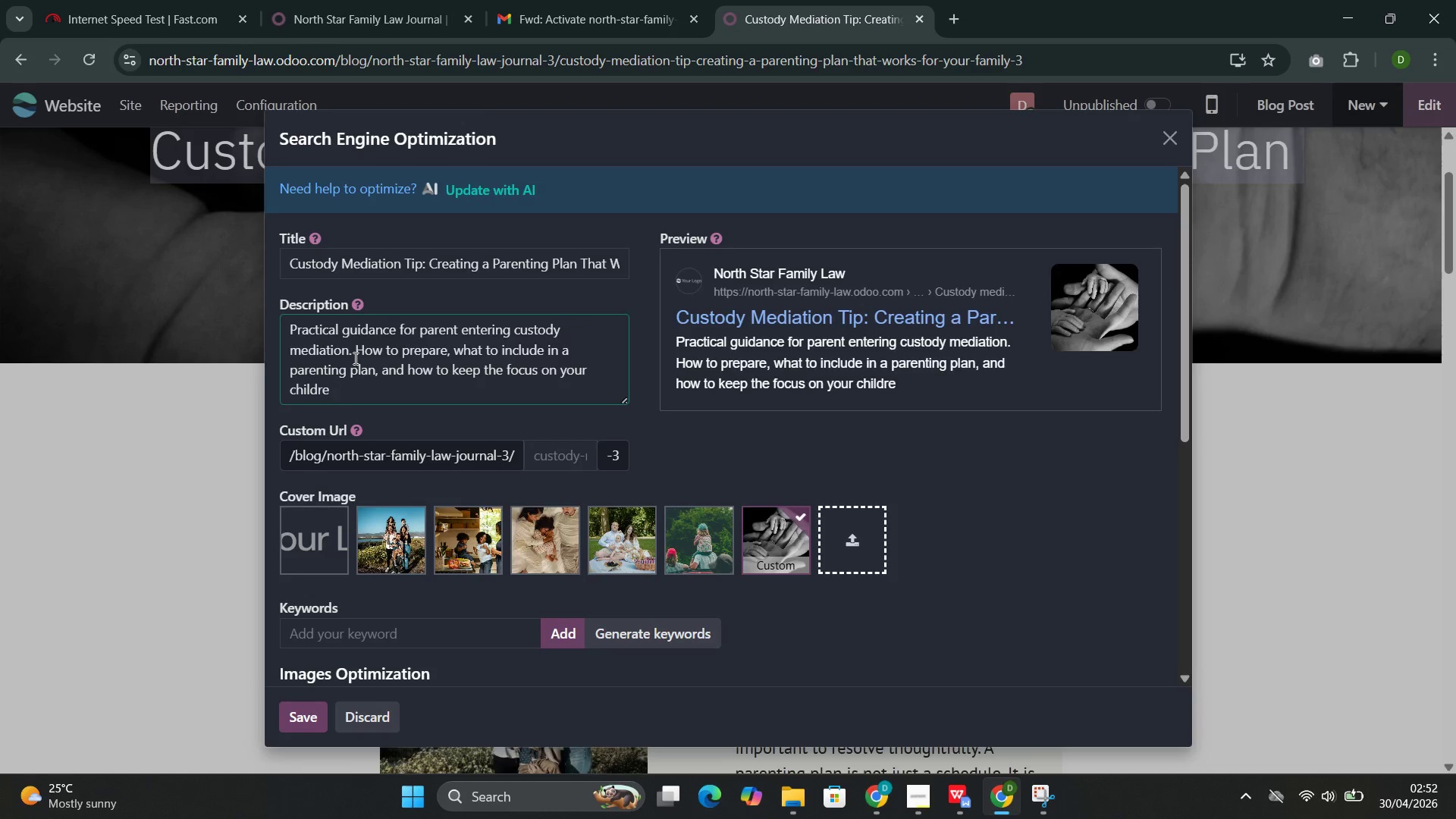 
key(Control+N)
 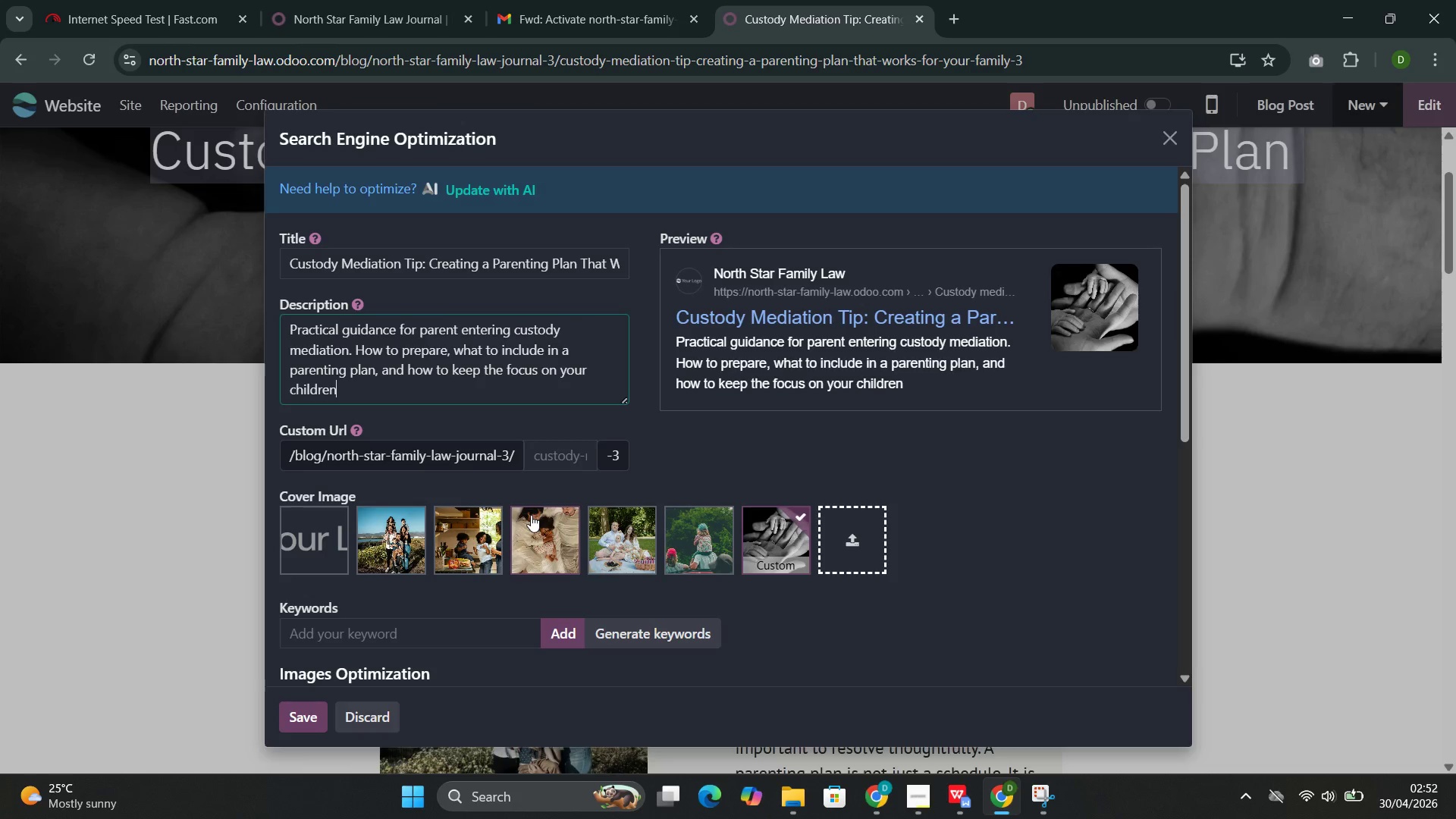 
left_click([628, 630])
 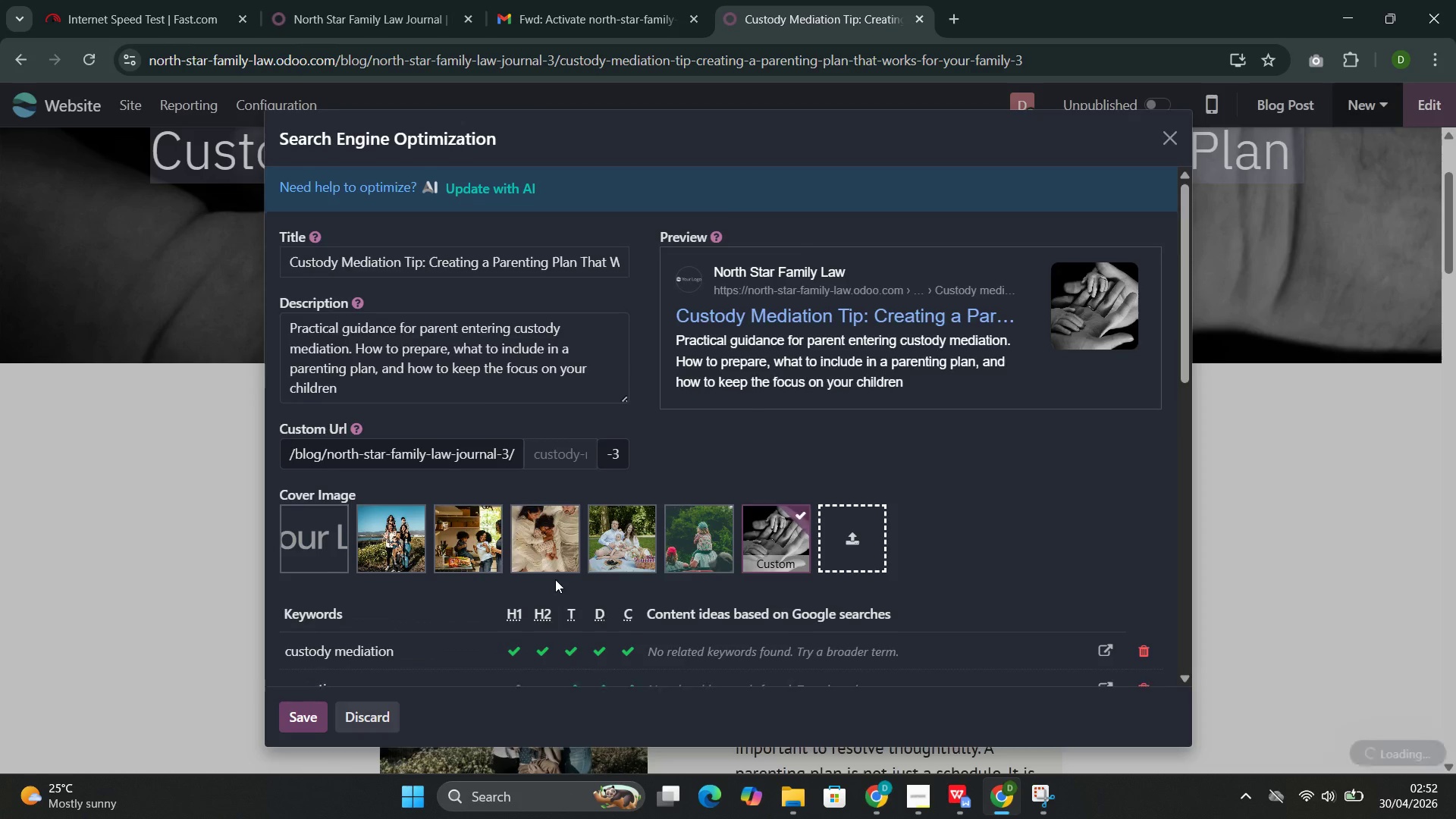 
scroll: coordinate [516, 571], scroll_direction: down, amount: 6.0
 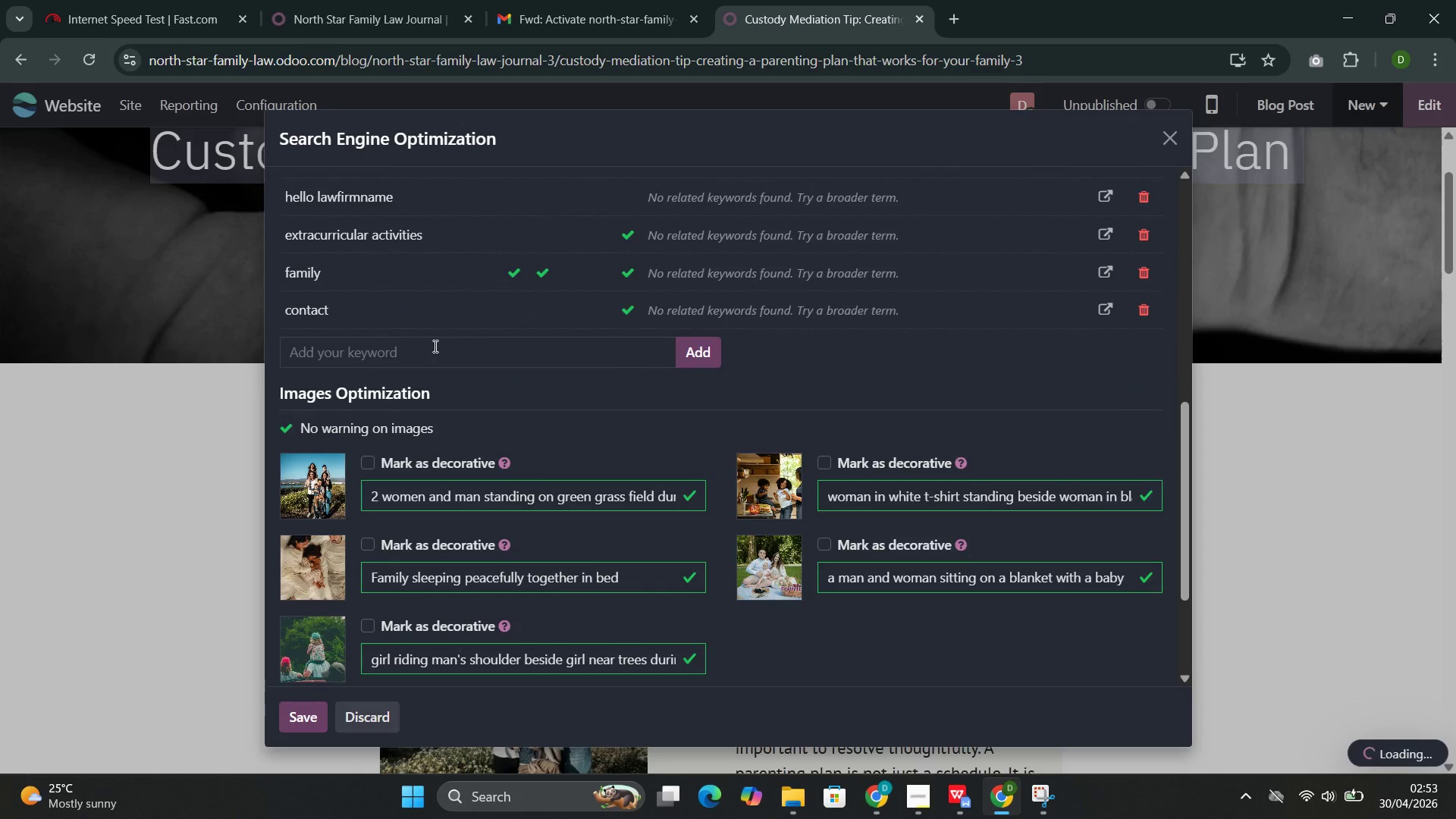 
left_click([434, 346])
 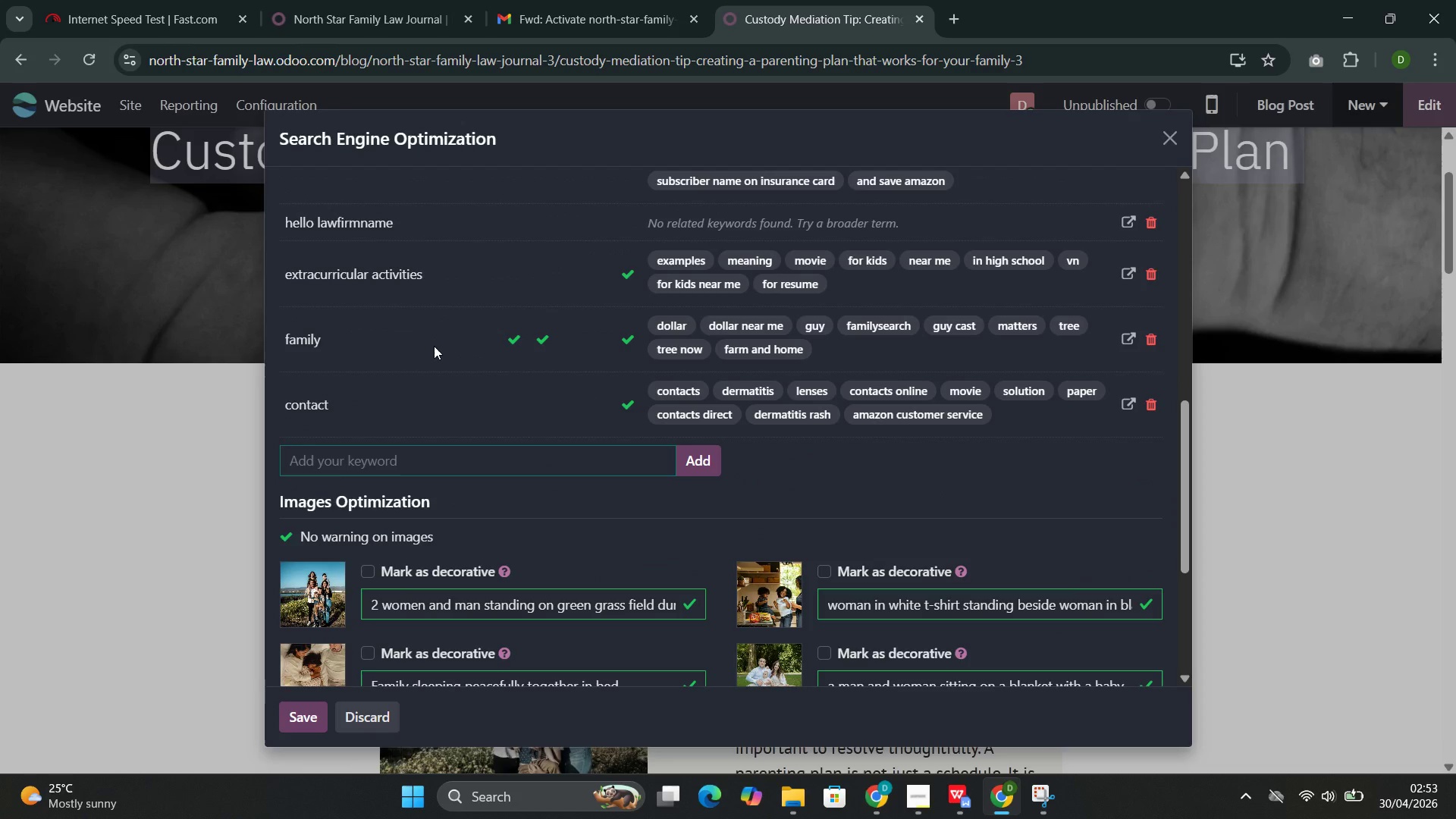 
key(Control+C)
 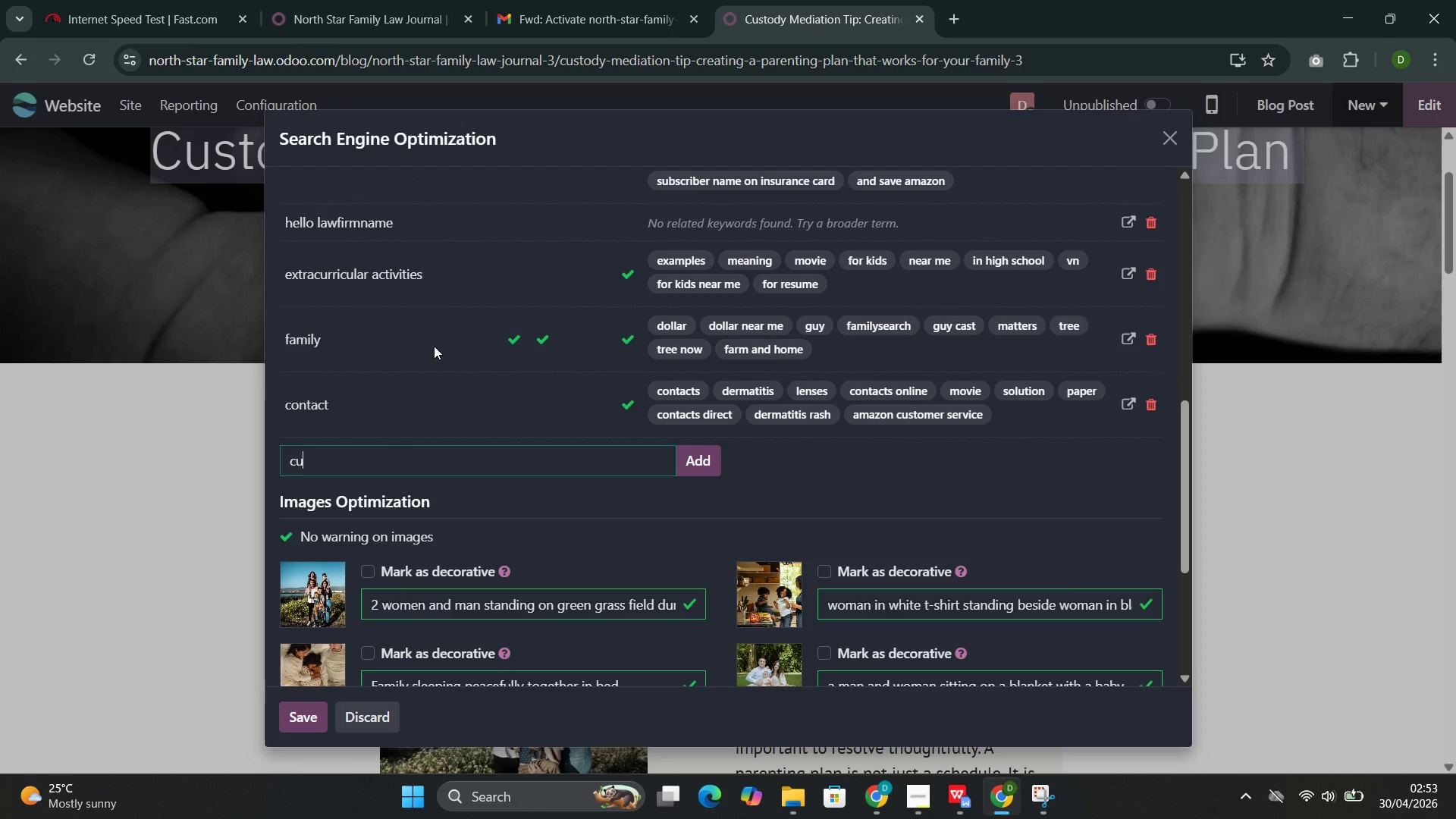 
key(Control+U)
 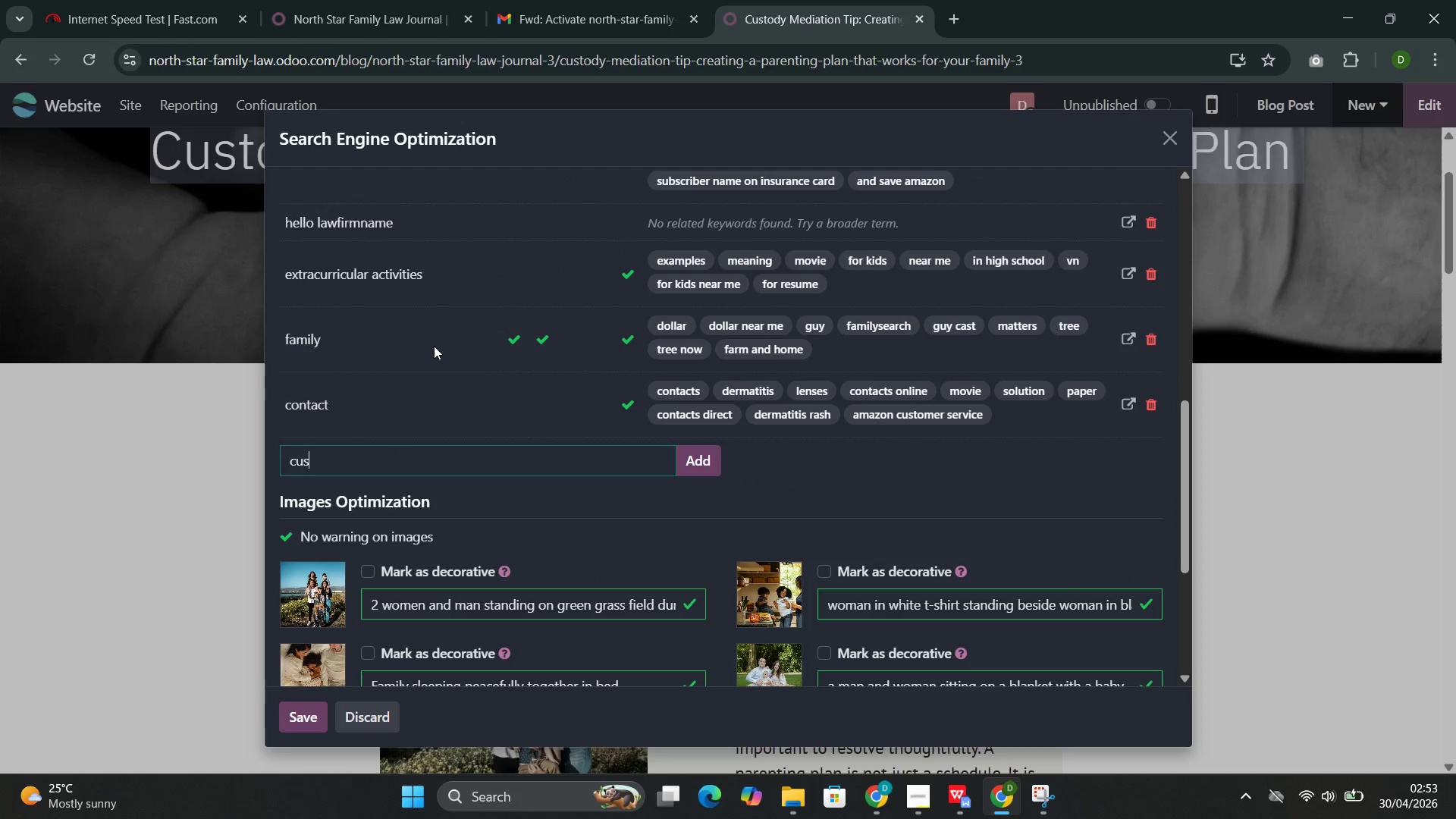 
key(Control+S)
 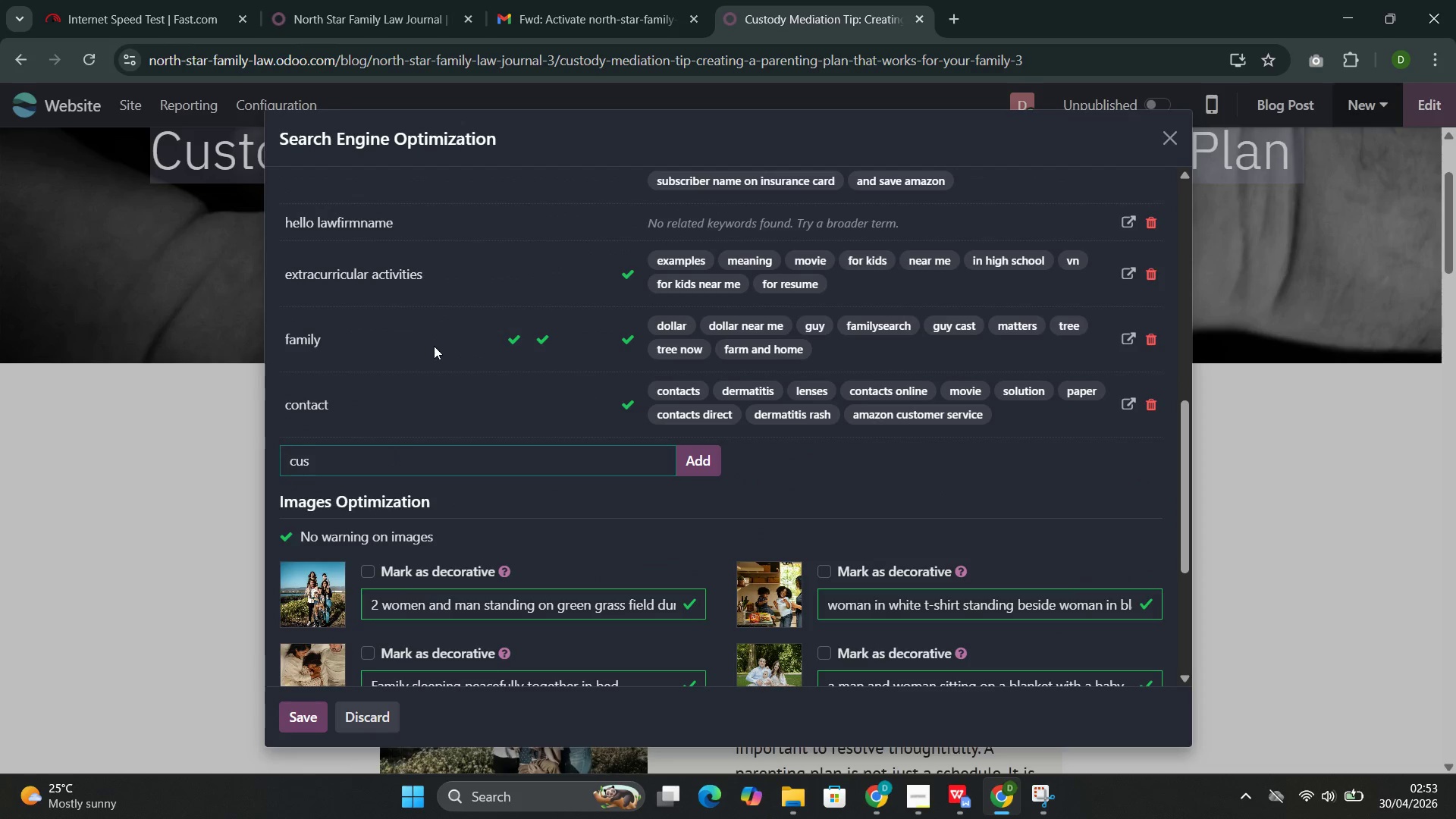 
key(Control+T)
 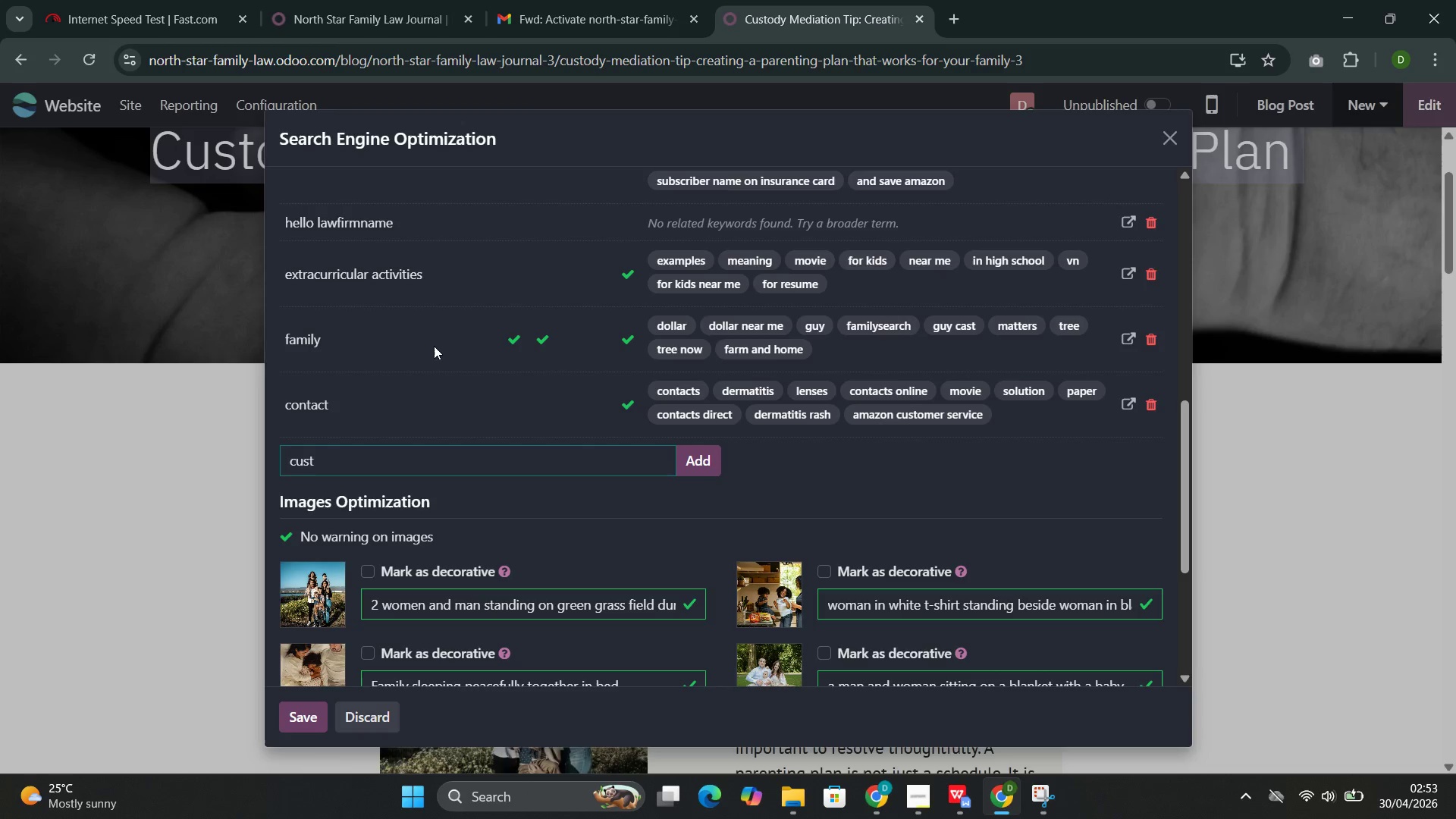 
key(Control+I)
 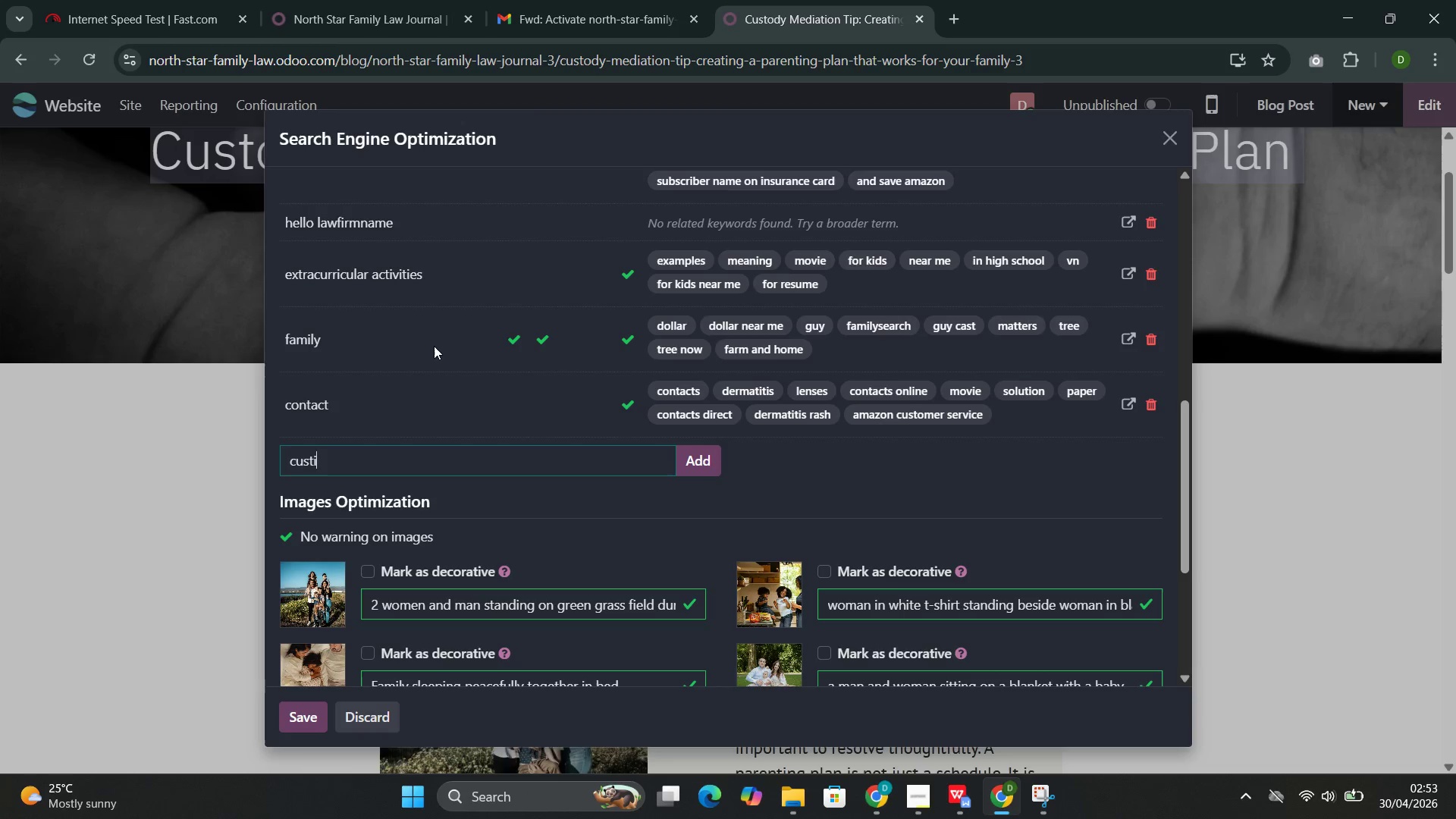 
key(Control+Backspace)
 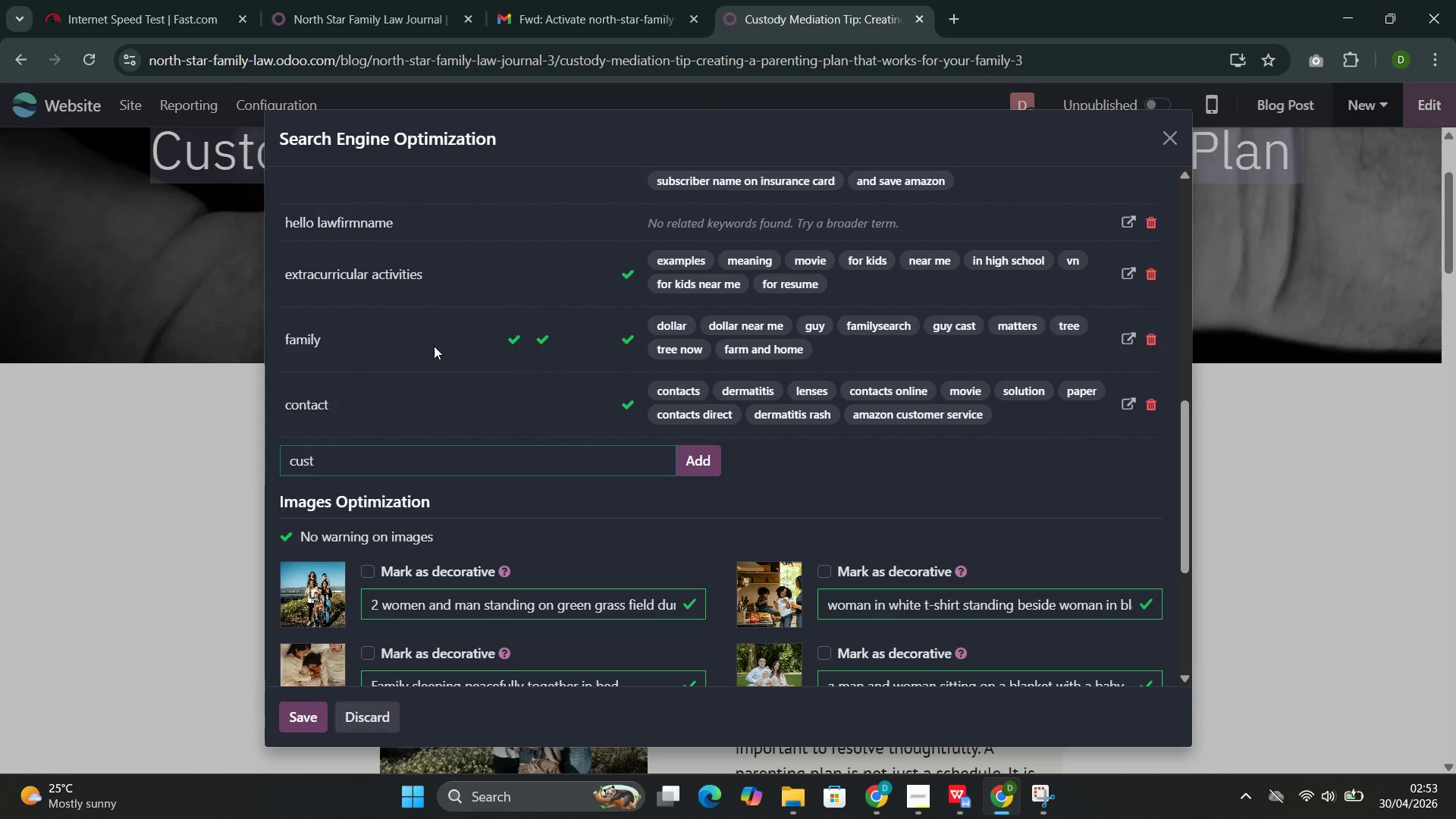 
key(Control+O)
 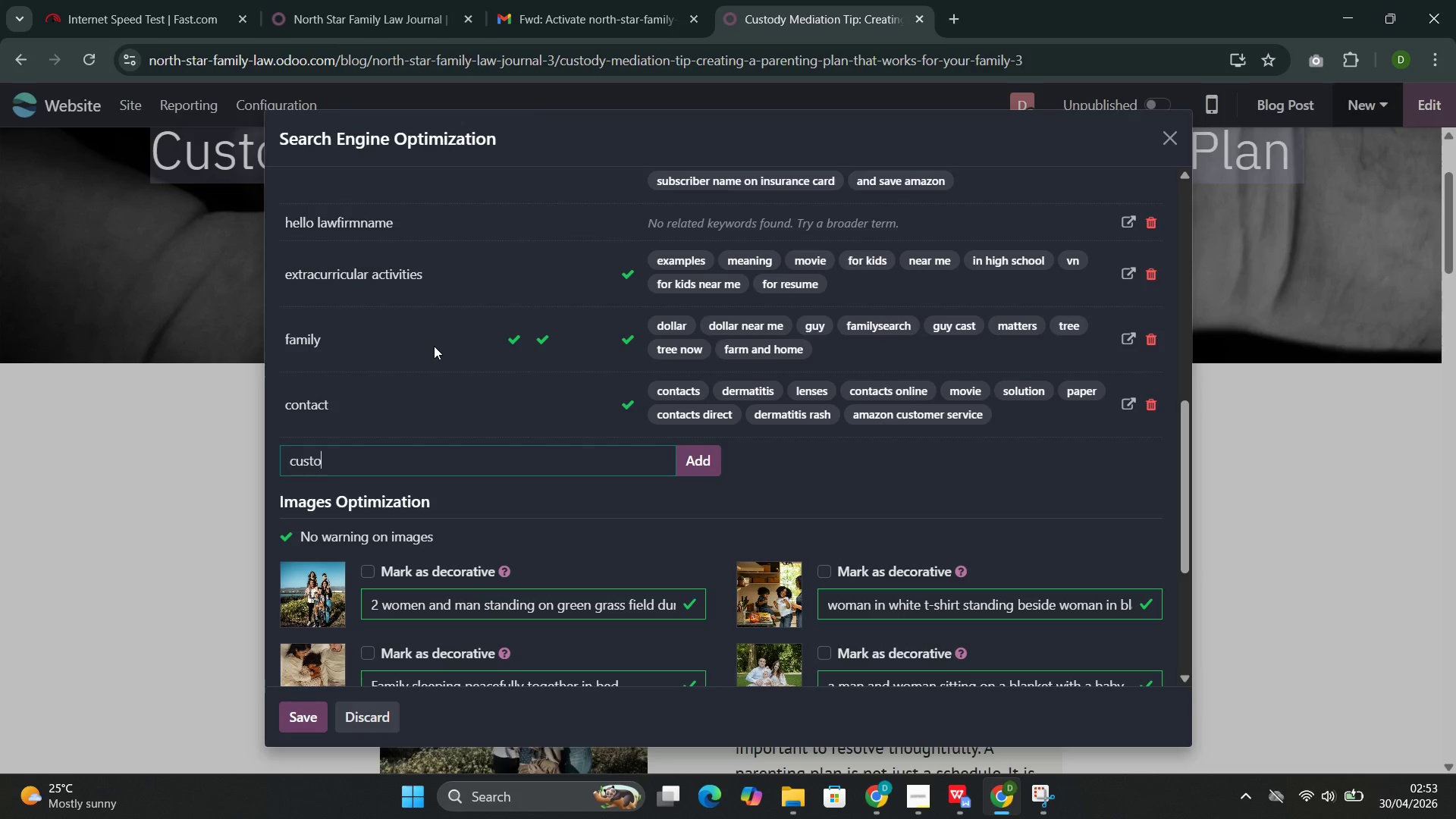 
key(Control+D)
 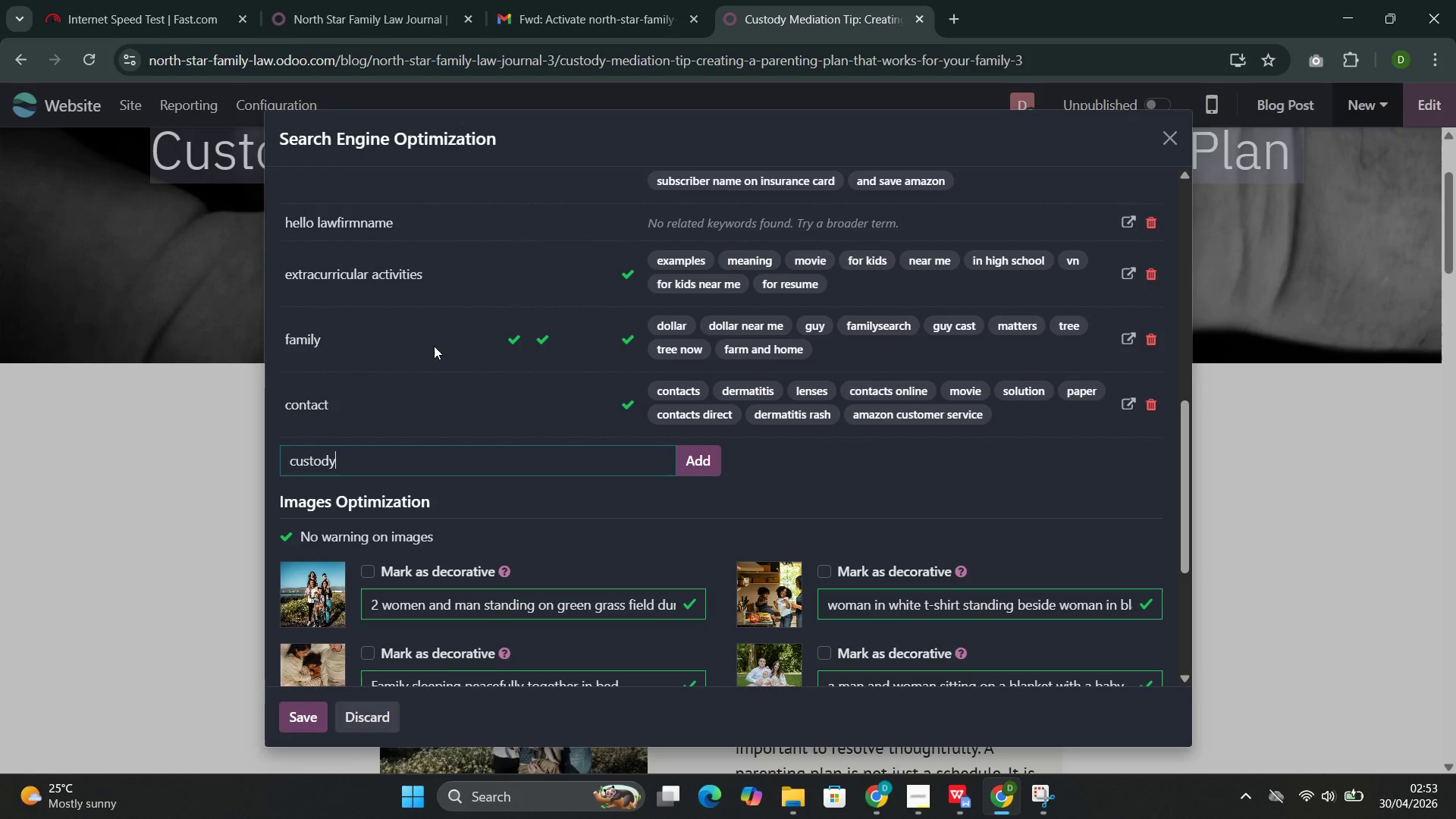 
key(Control+Y)
 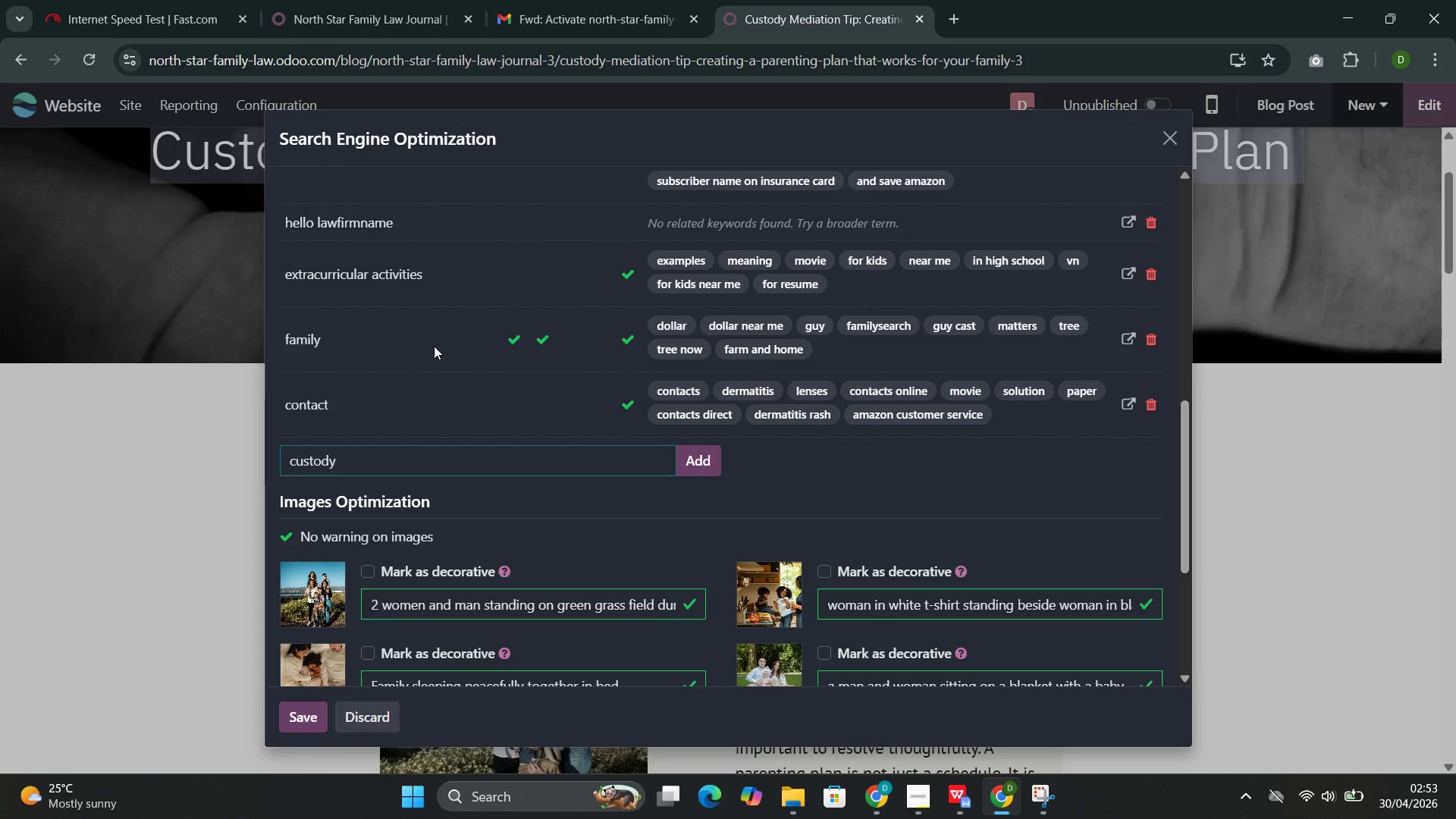 
key(Control+Space)
 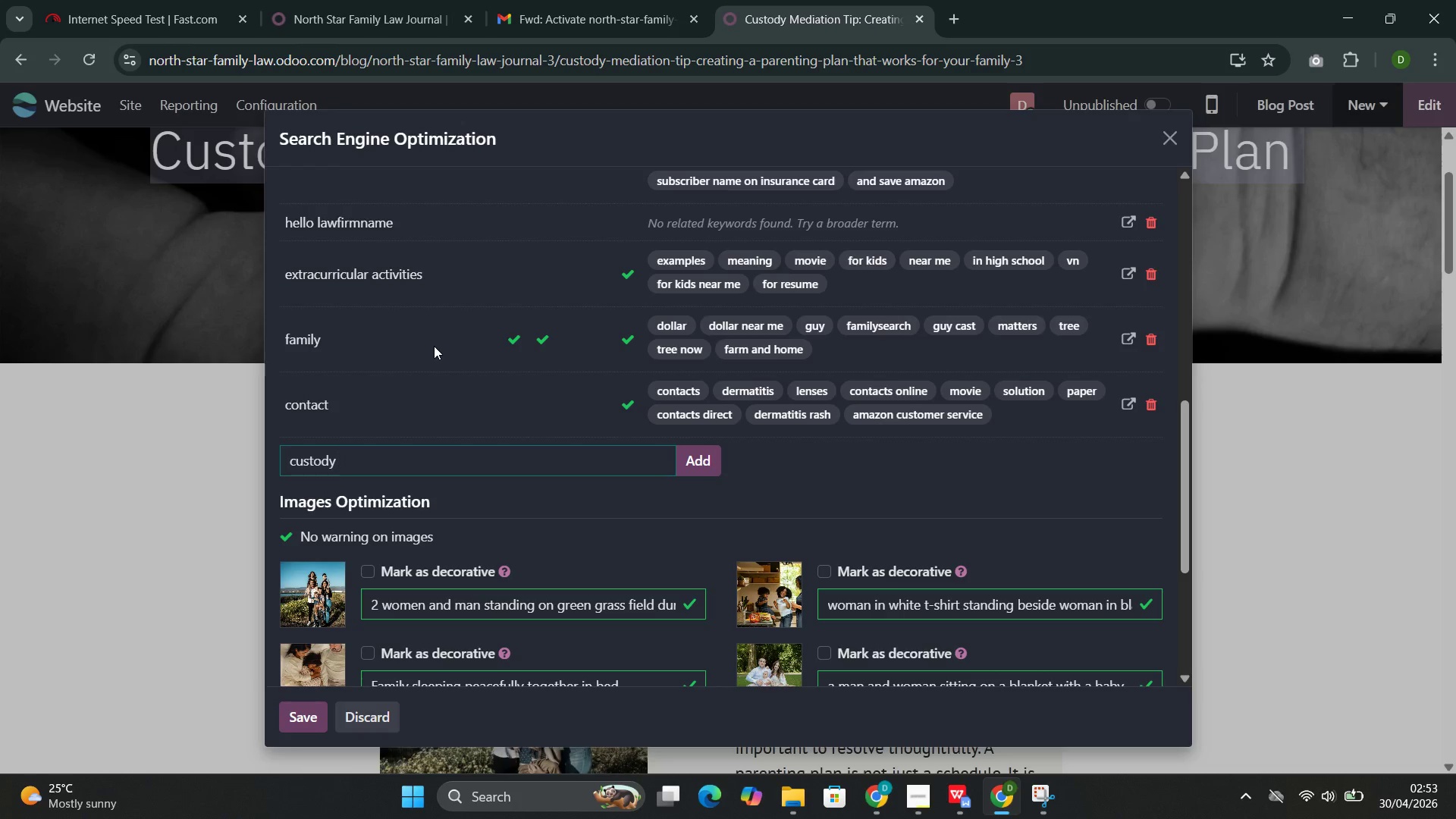 
key(Control+M)
 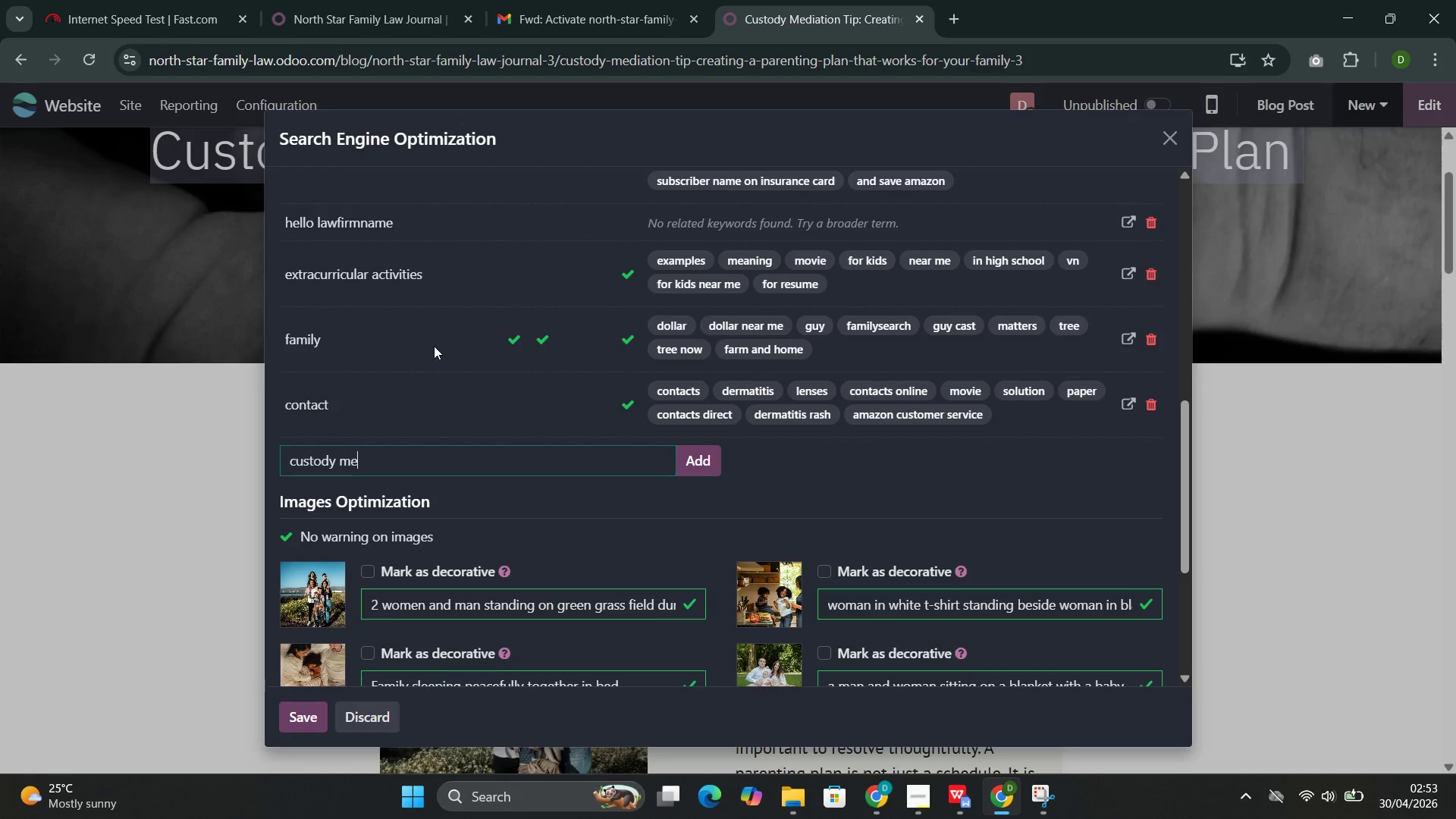 
key(Control+E)
 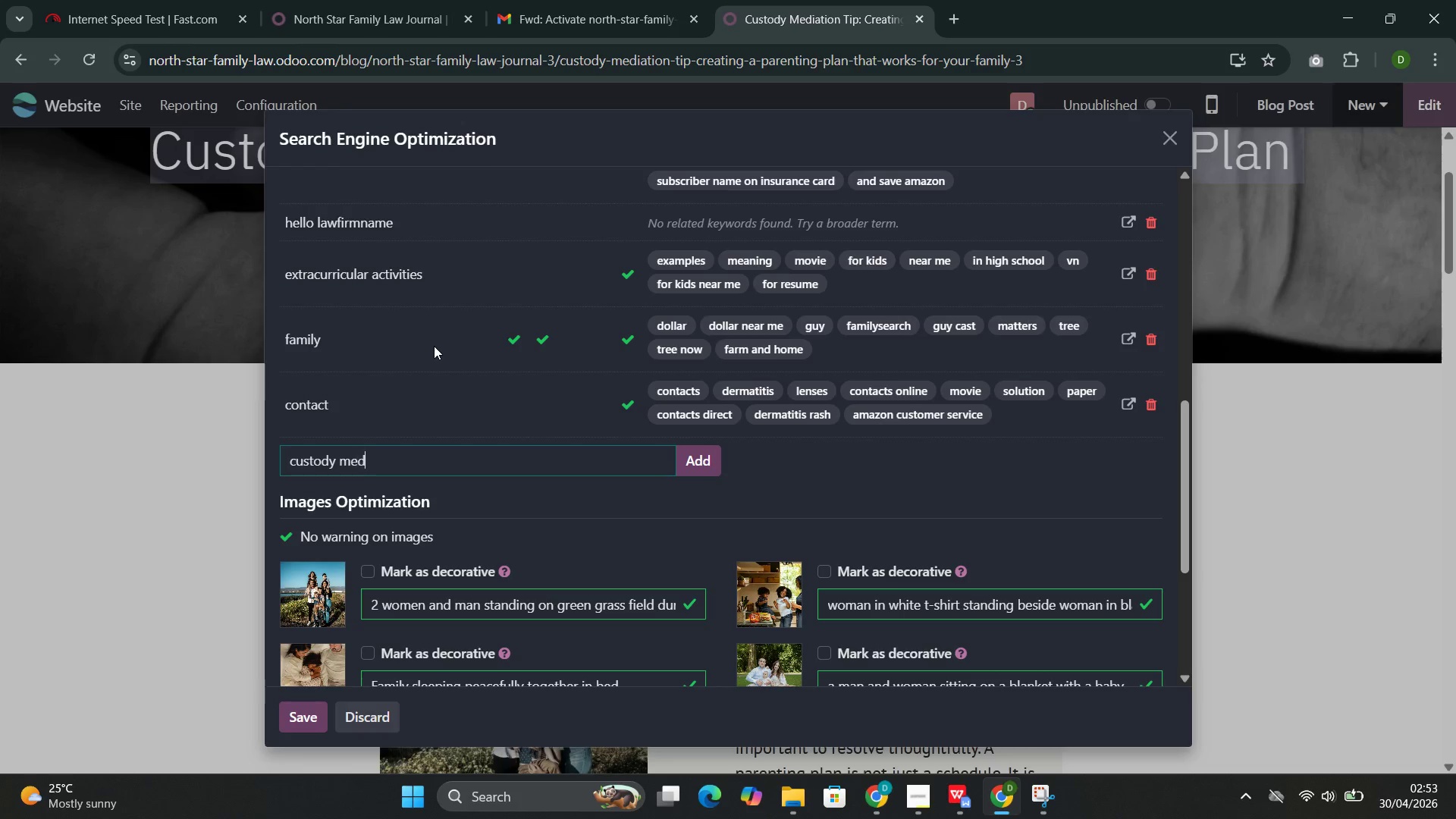 
key(Control+D)
 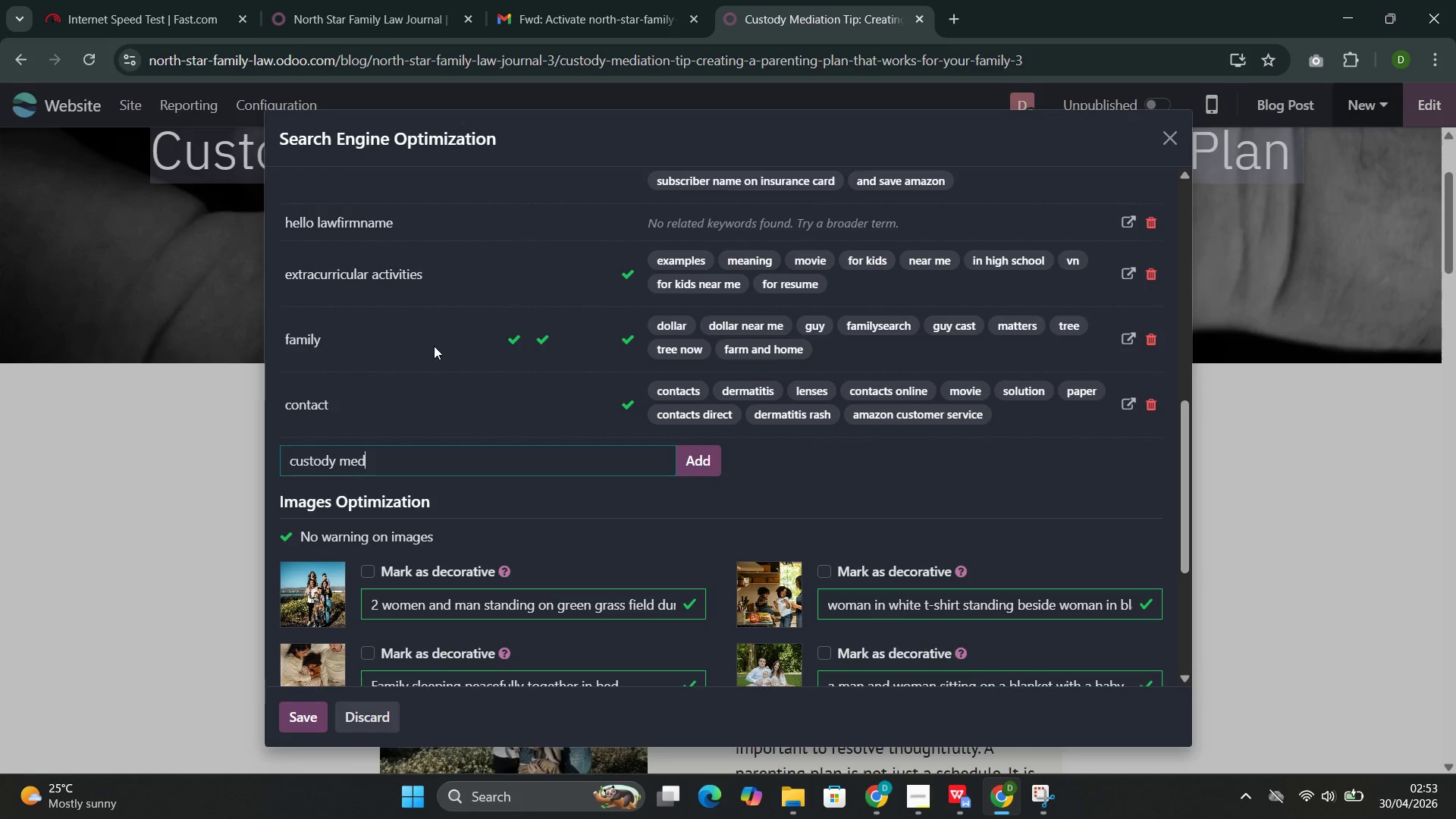 
key(Control+I)
 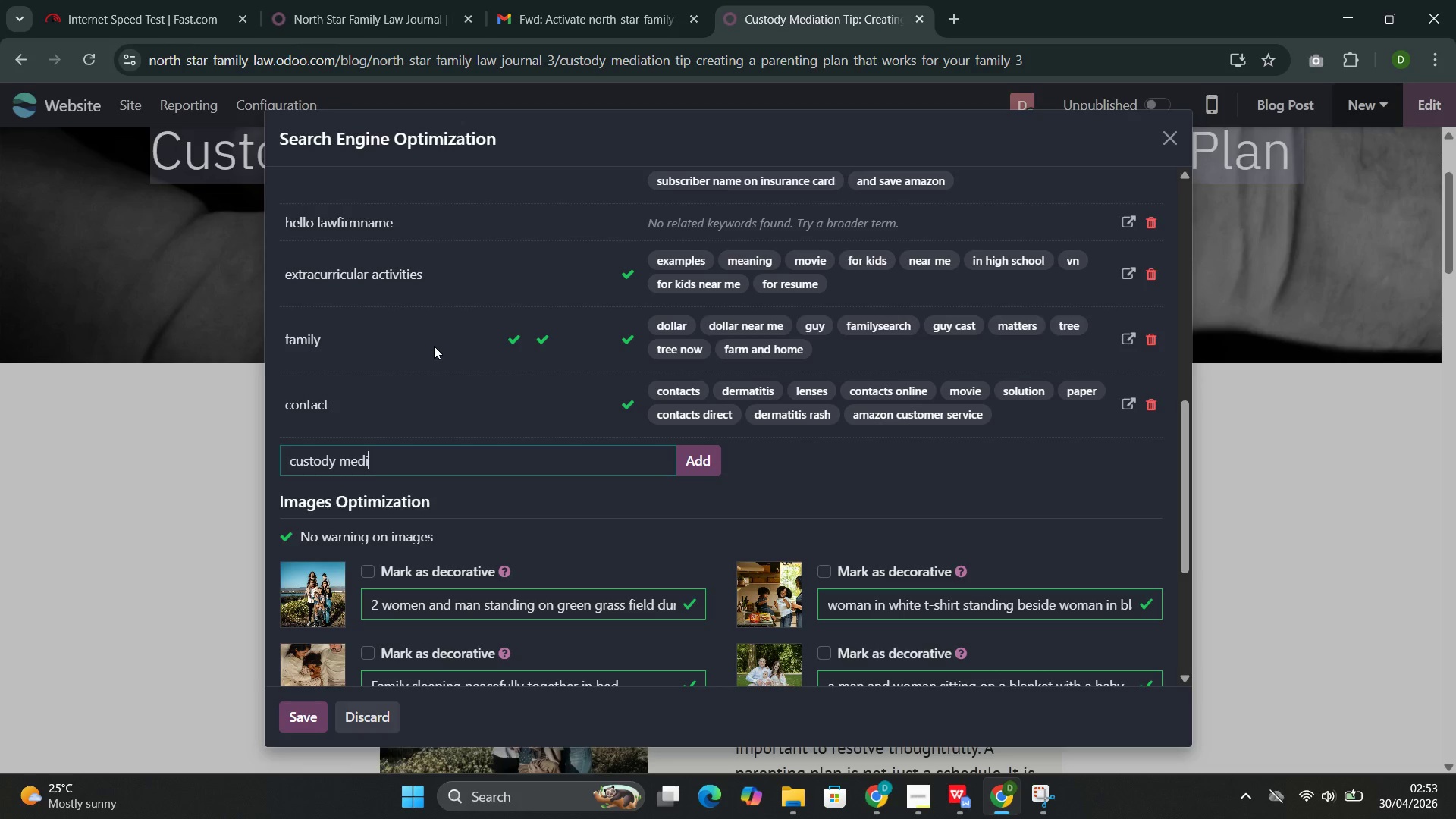 
key(Control+A)
 